 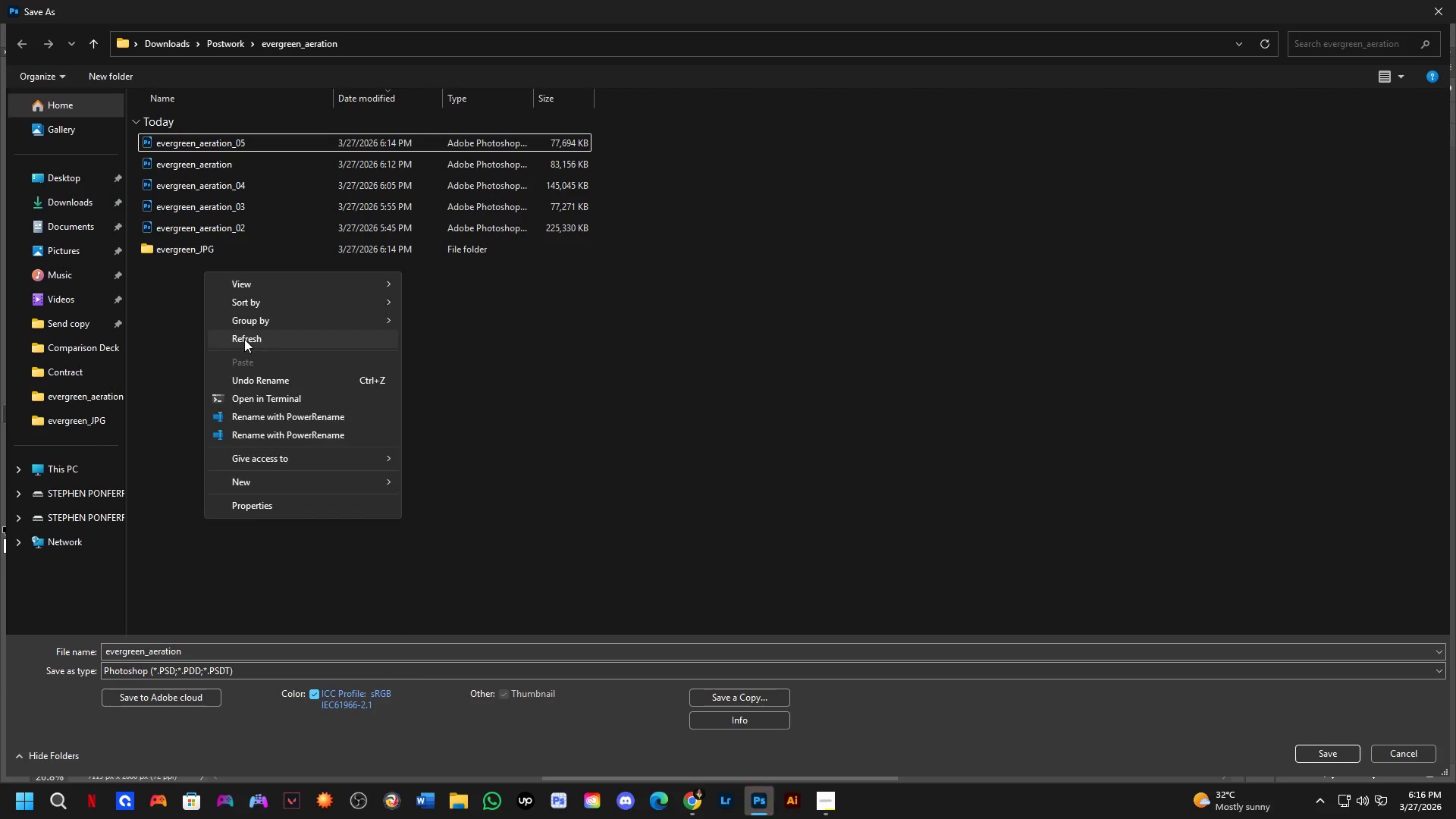 
left_click([275, 486])
 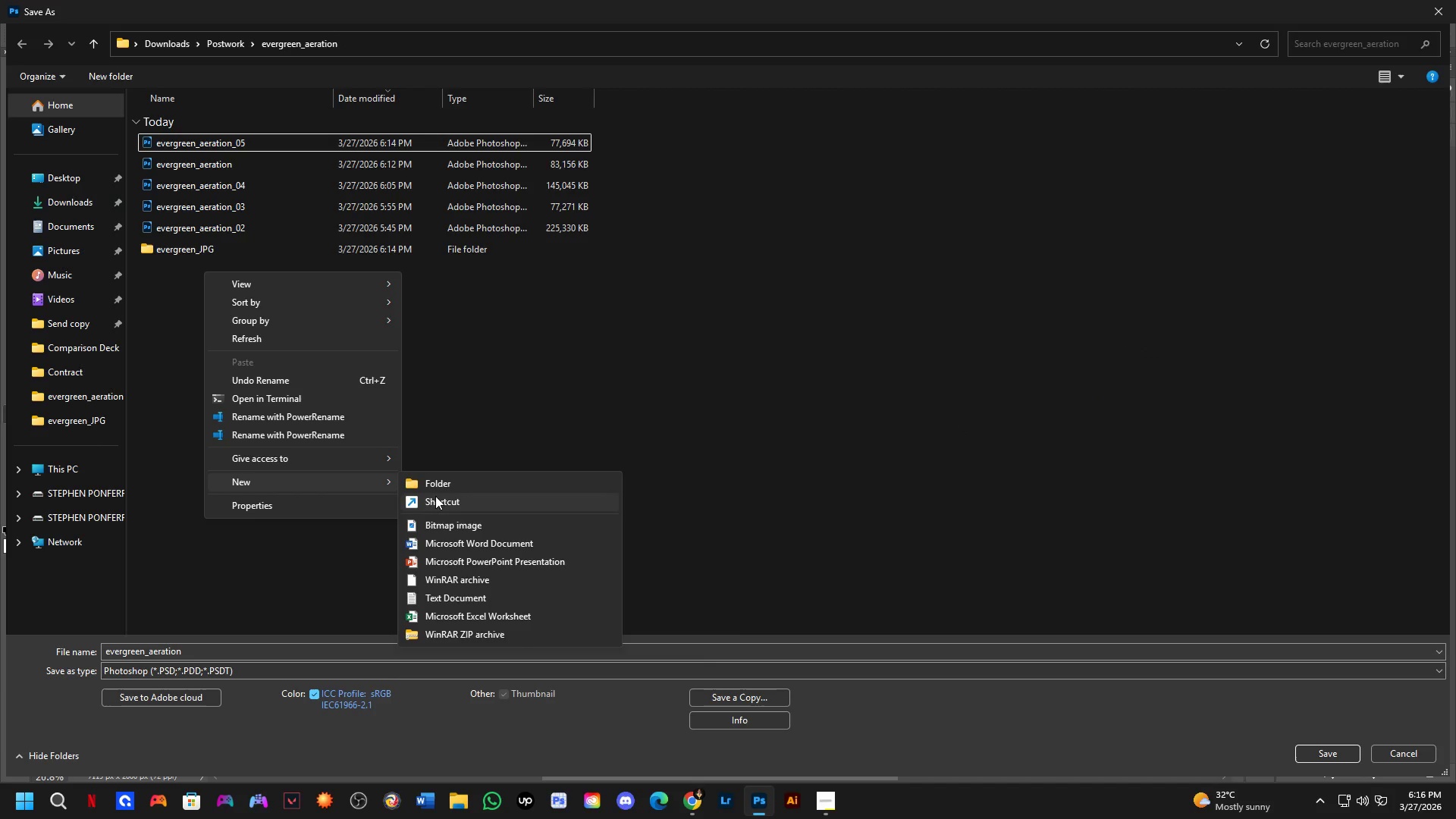 
left_click([450, 484])
 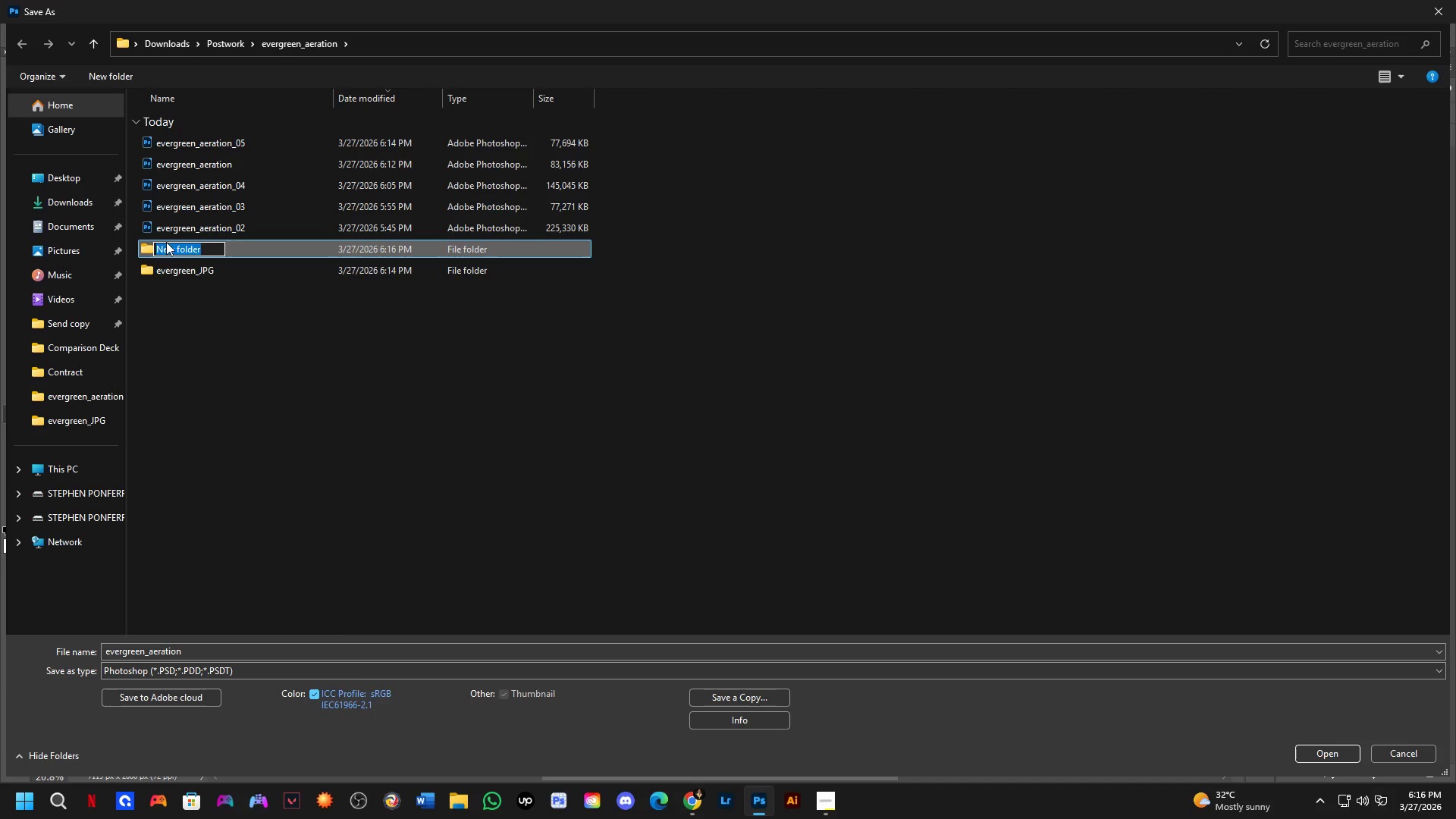 
type(pRO)
key(Backspace)
key(Backspace)
key(Backspace)
type(Project )
 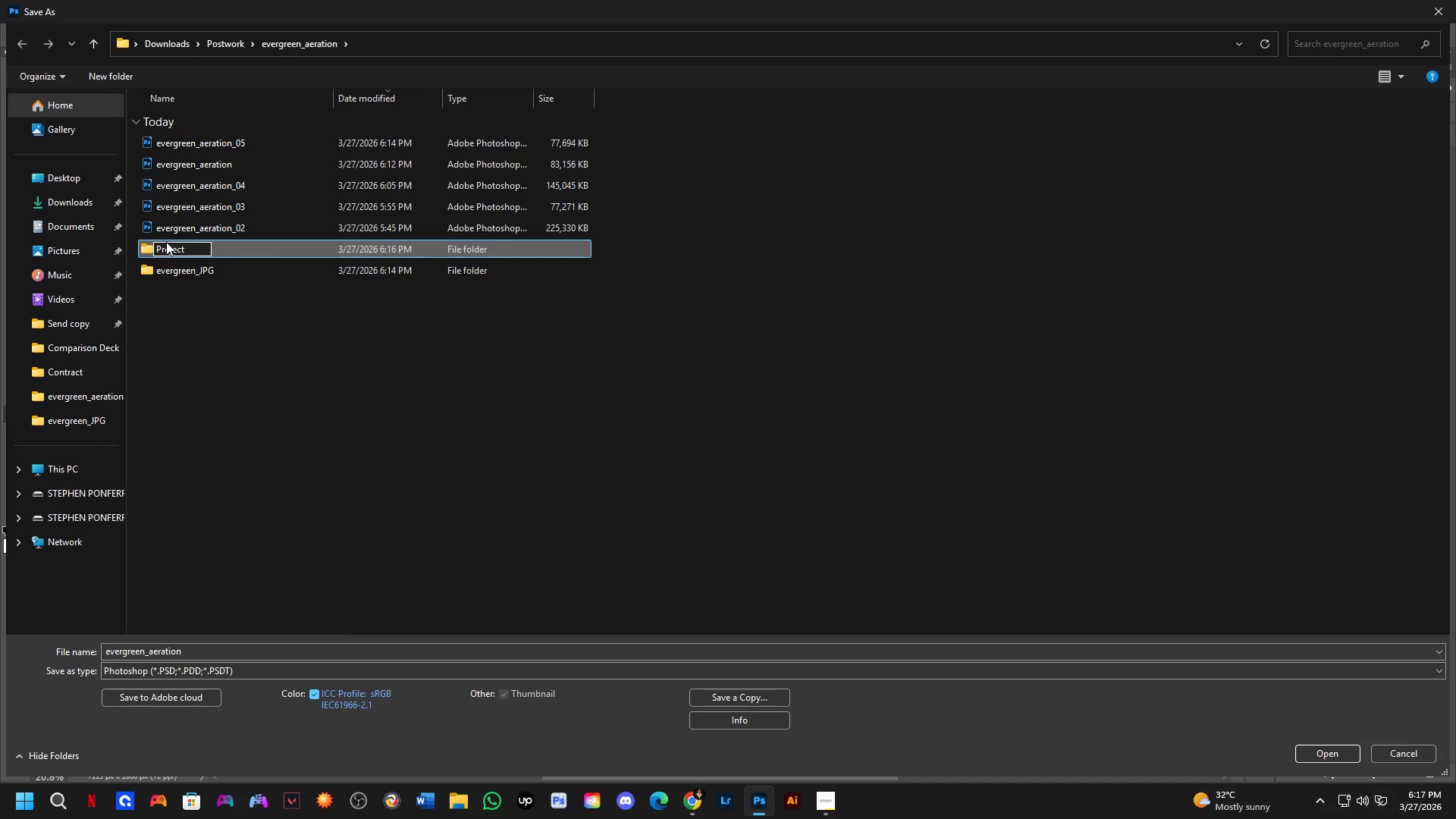 
type(Archive)
 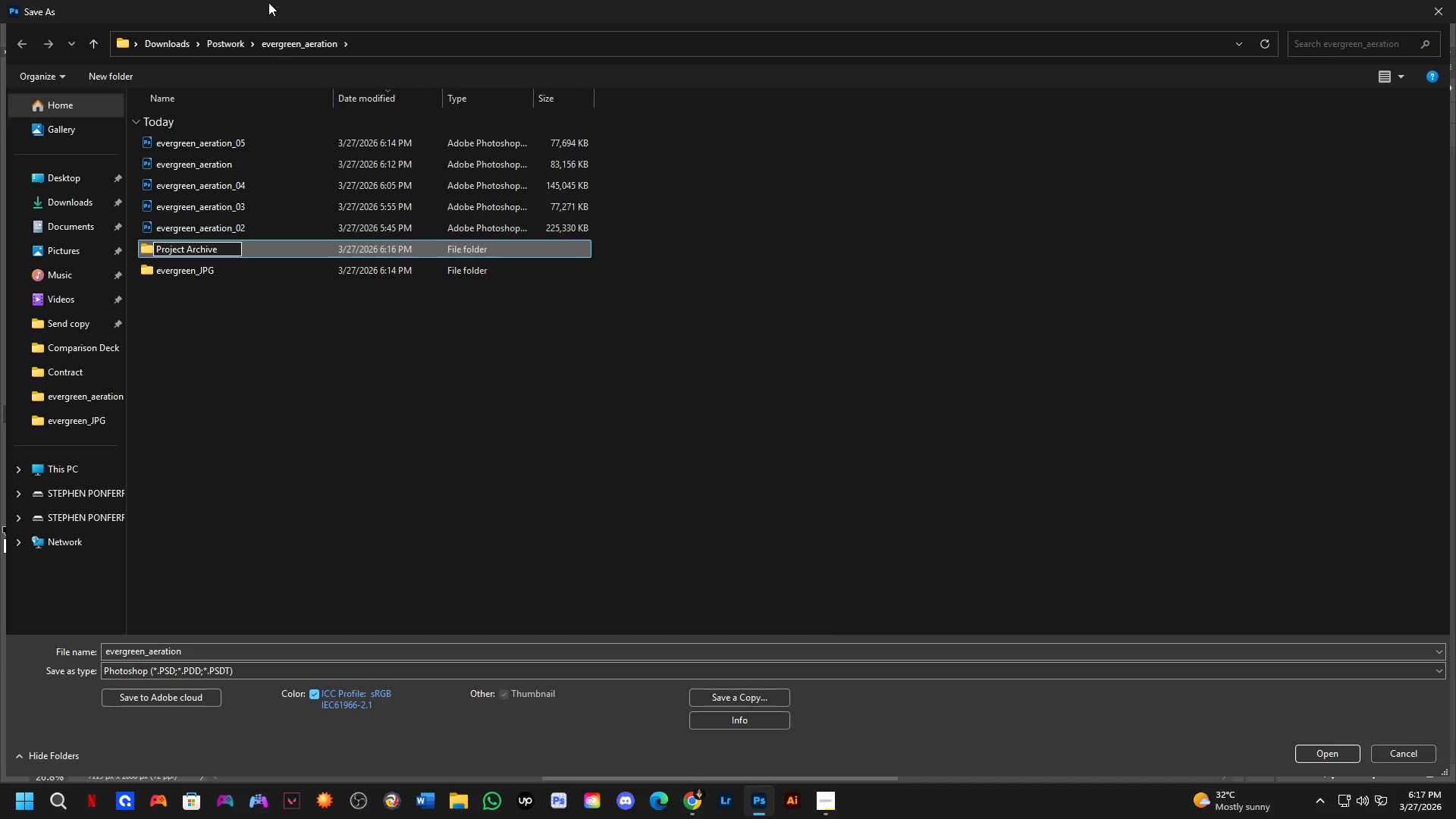 
double_click([554, 253])
 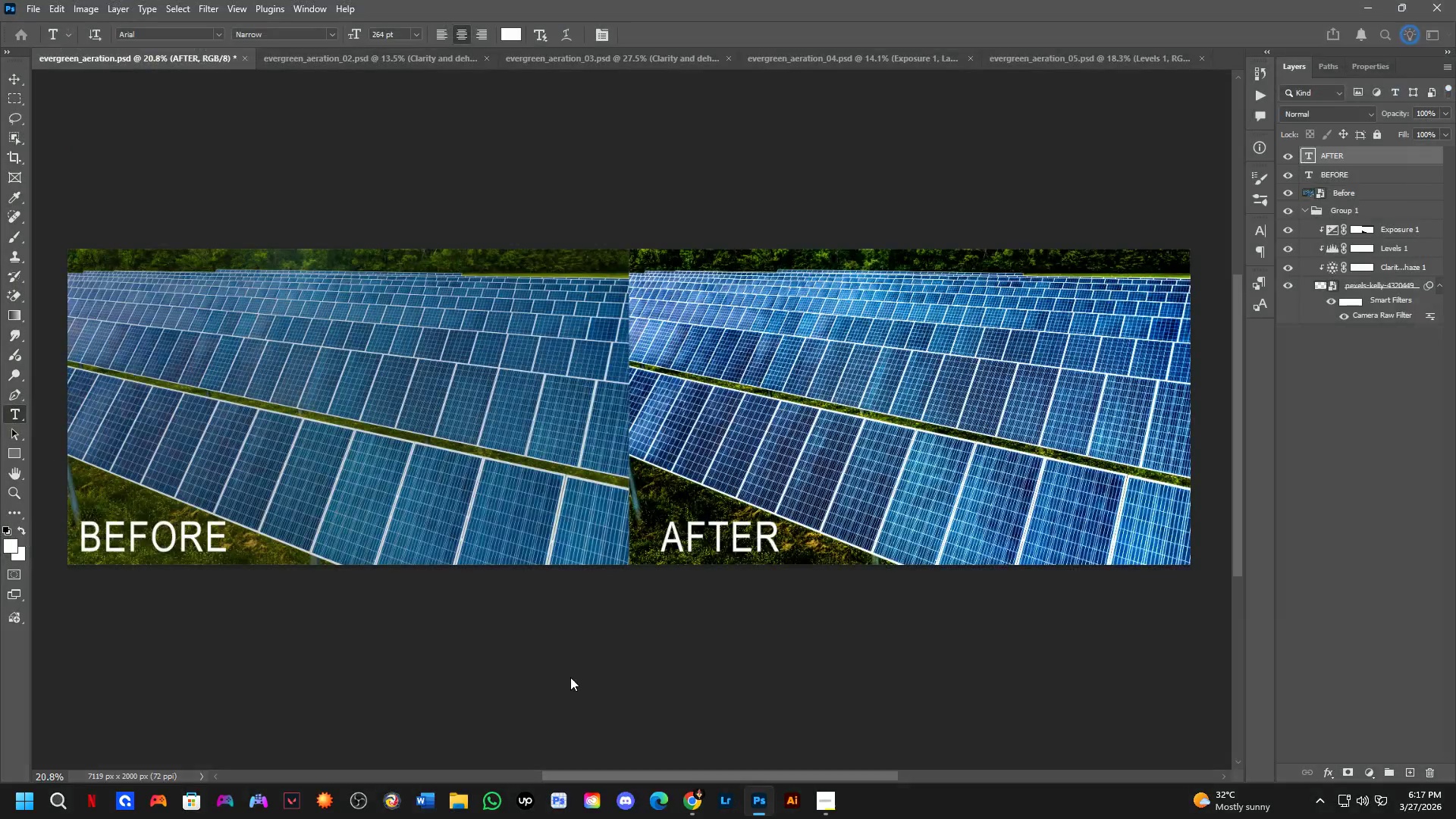 
left_click([541, 649])
 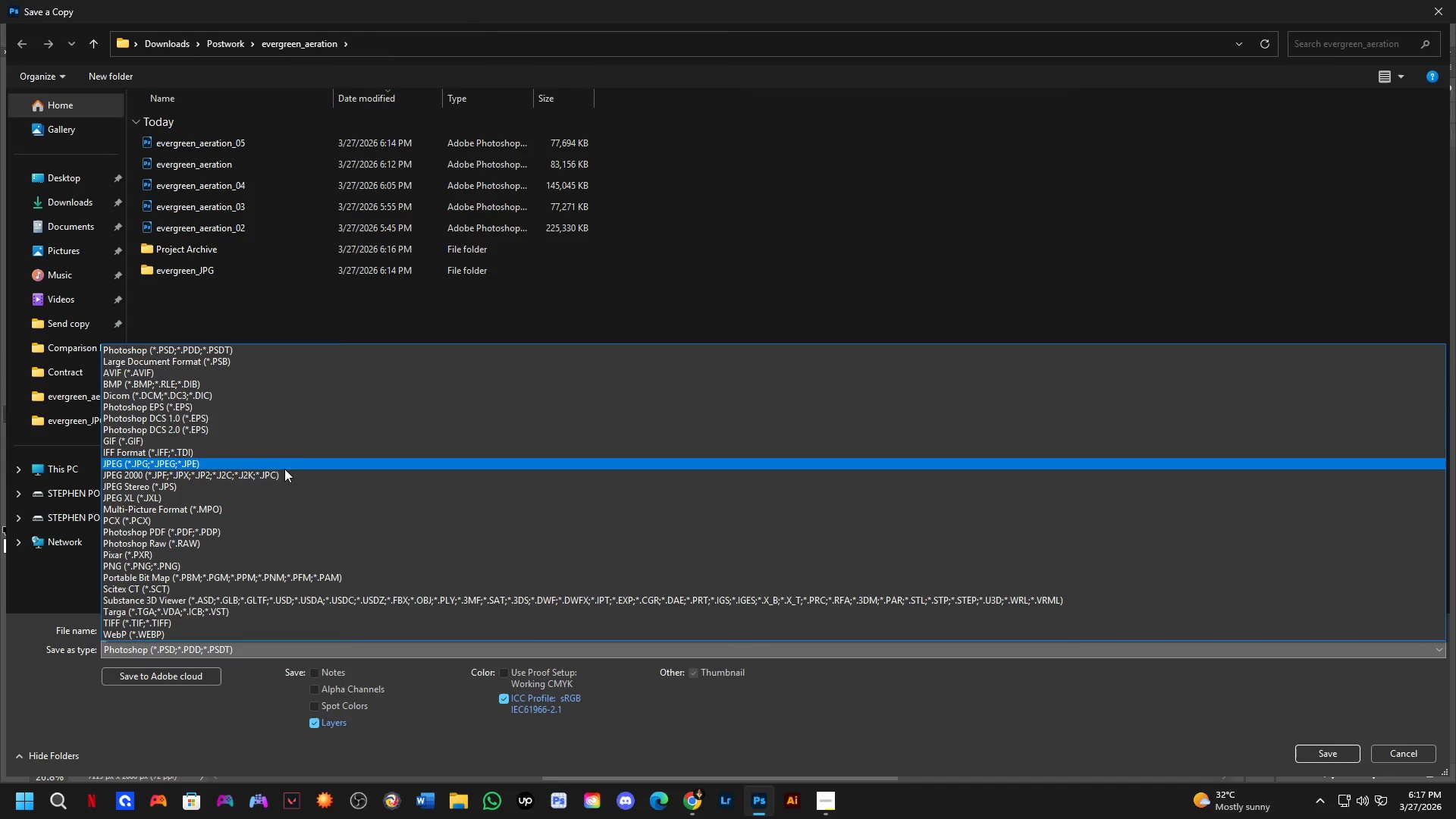 
left_click([287, 466])
 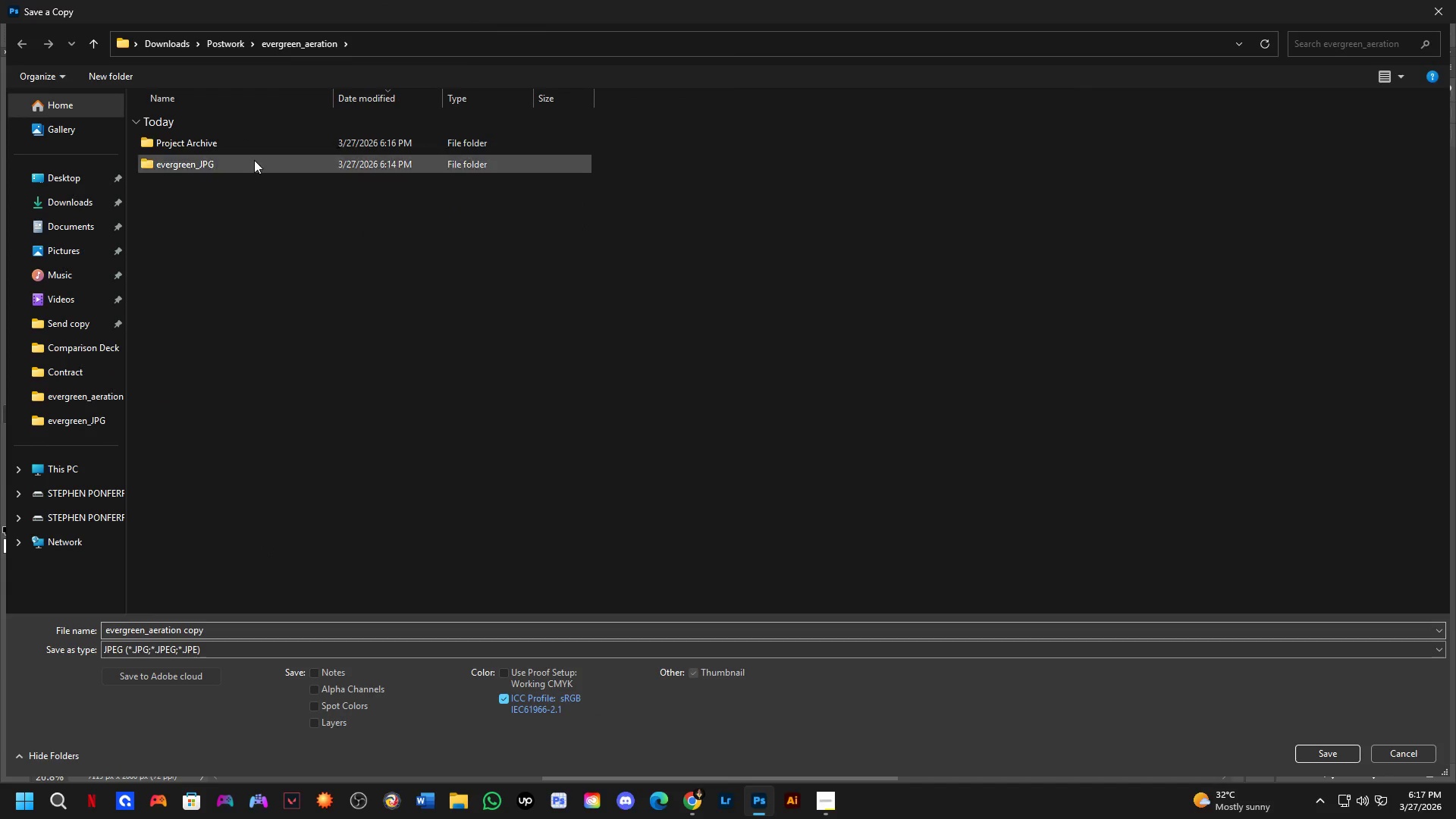 
double_click([251, 140])
 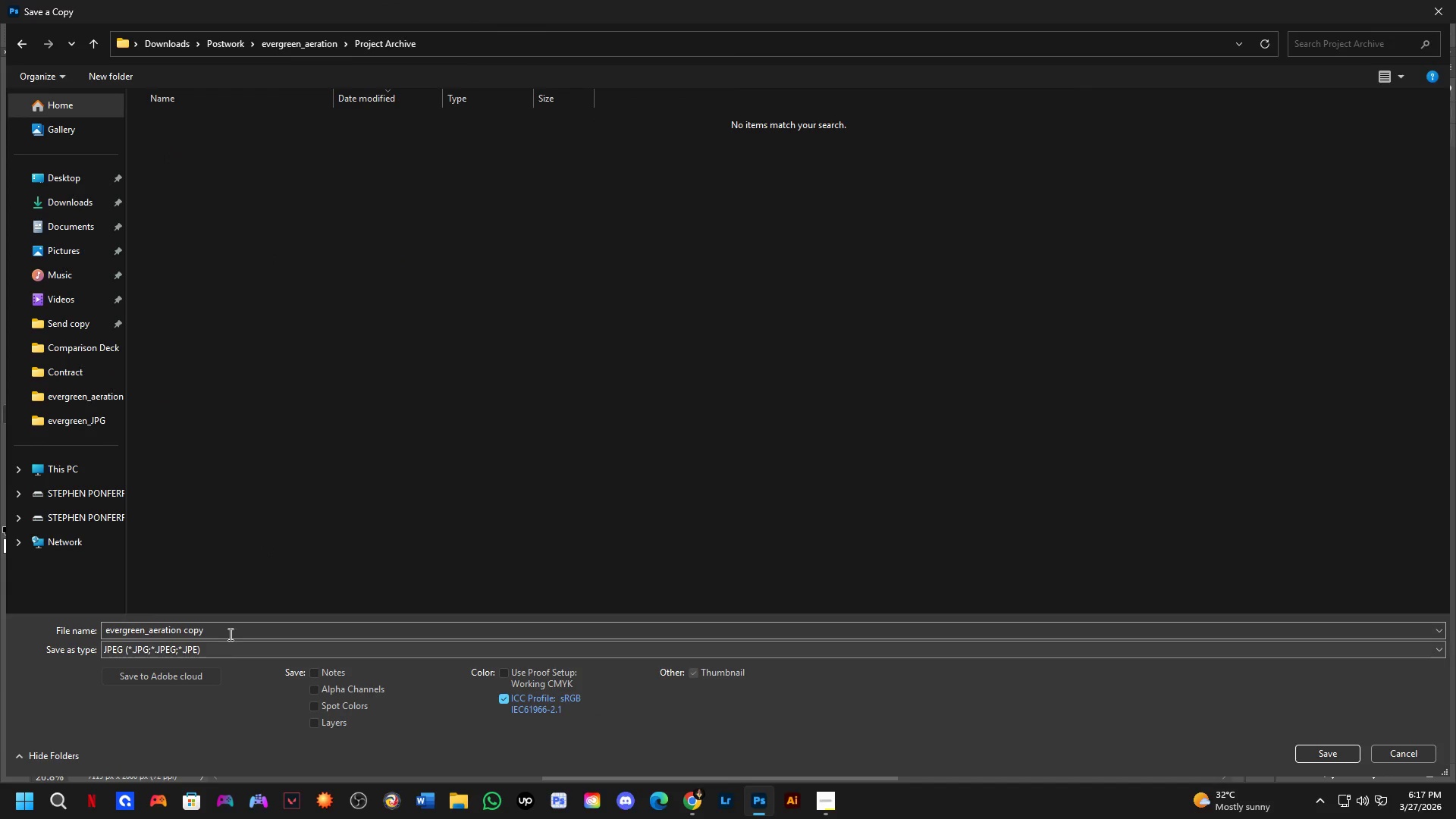 
left_click([230, 632])
 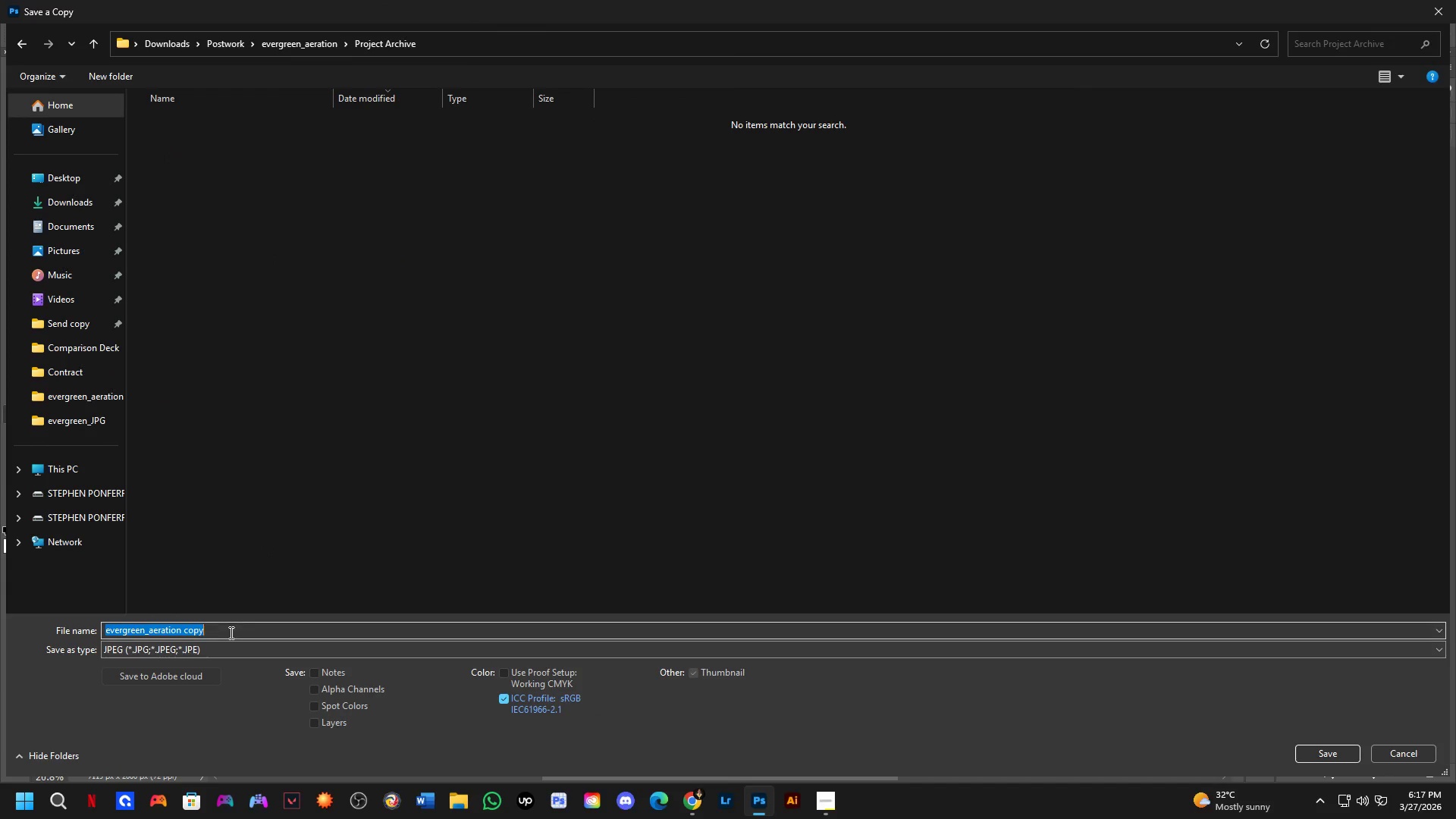 
key(Control+V)
 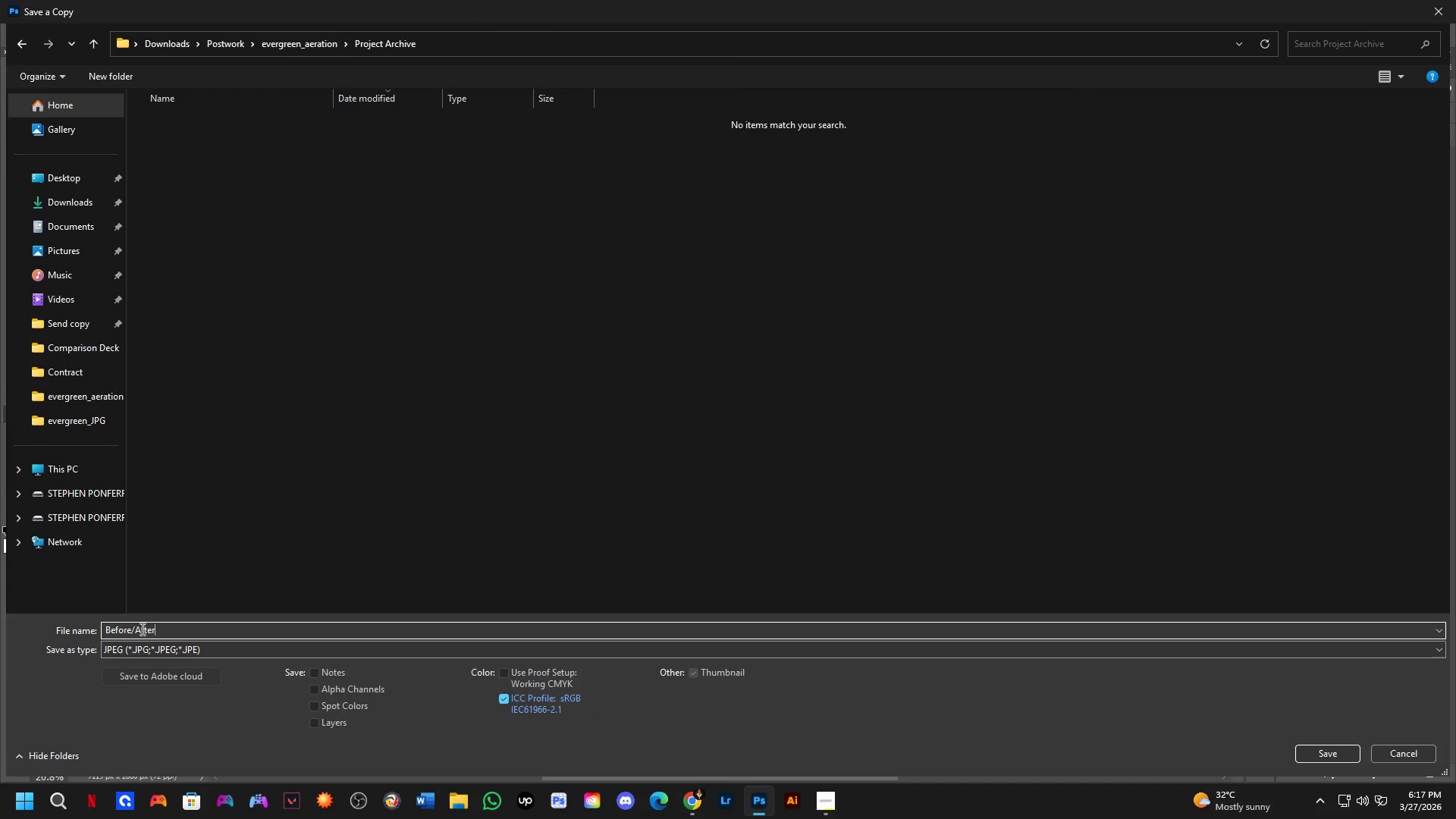 
left_click([137, 628])
 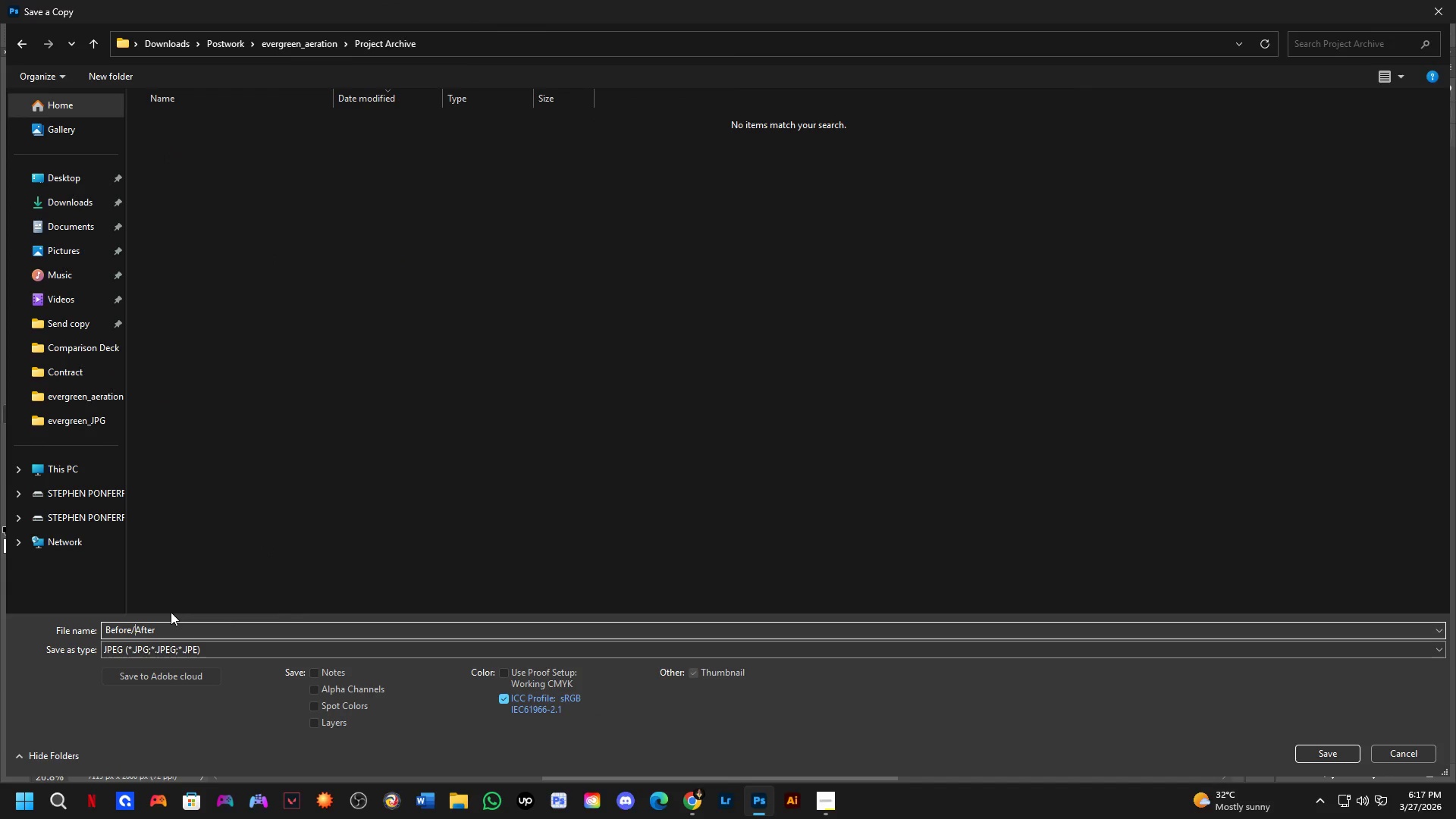 
key(Backspace)
 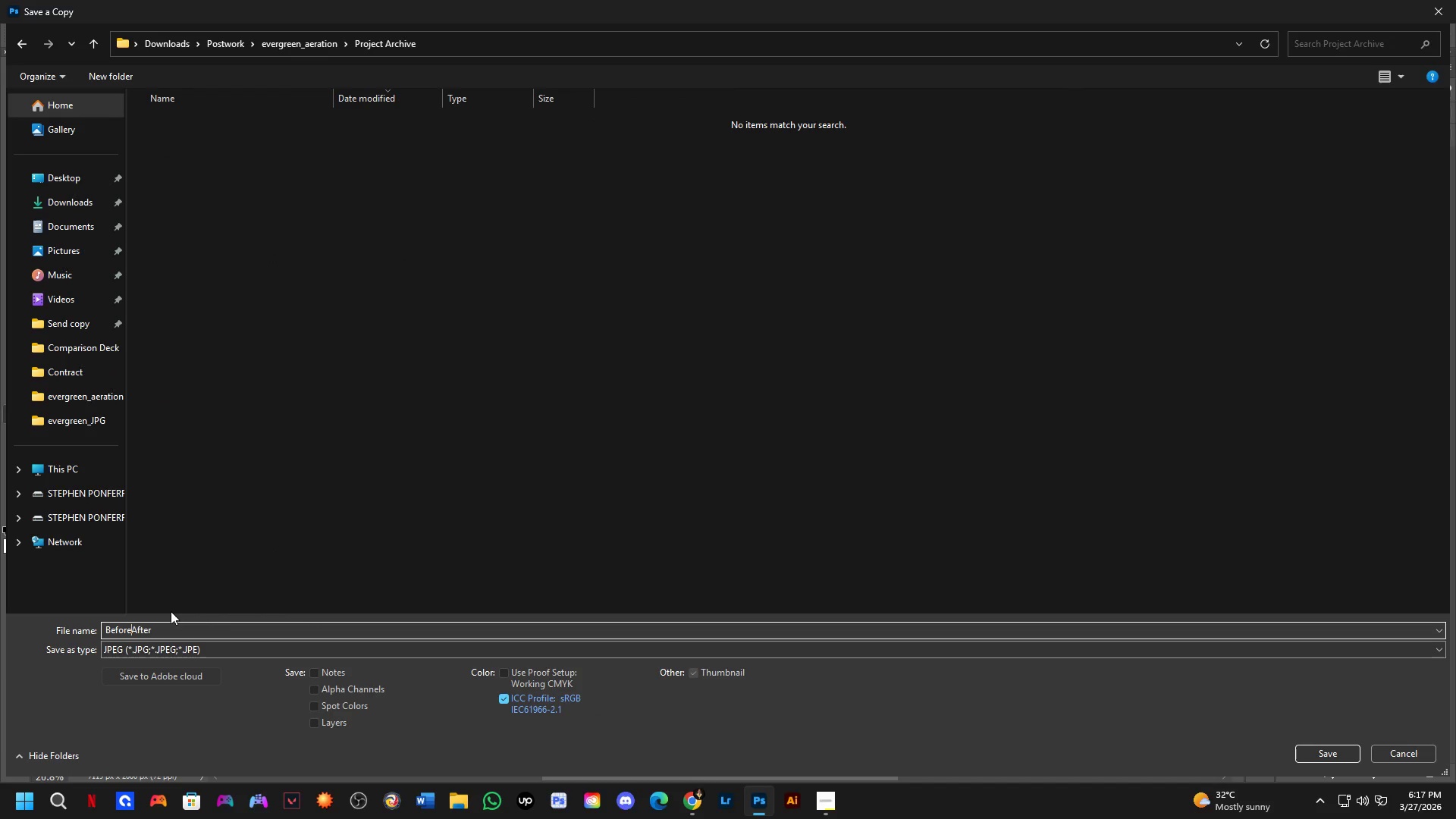 
key(Shift+7)
 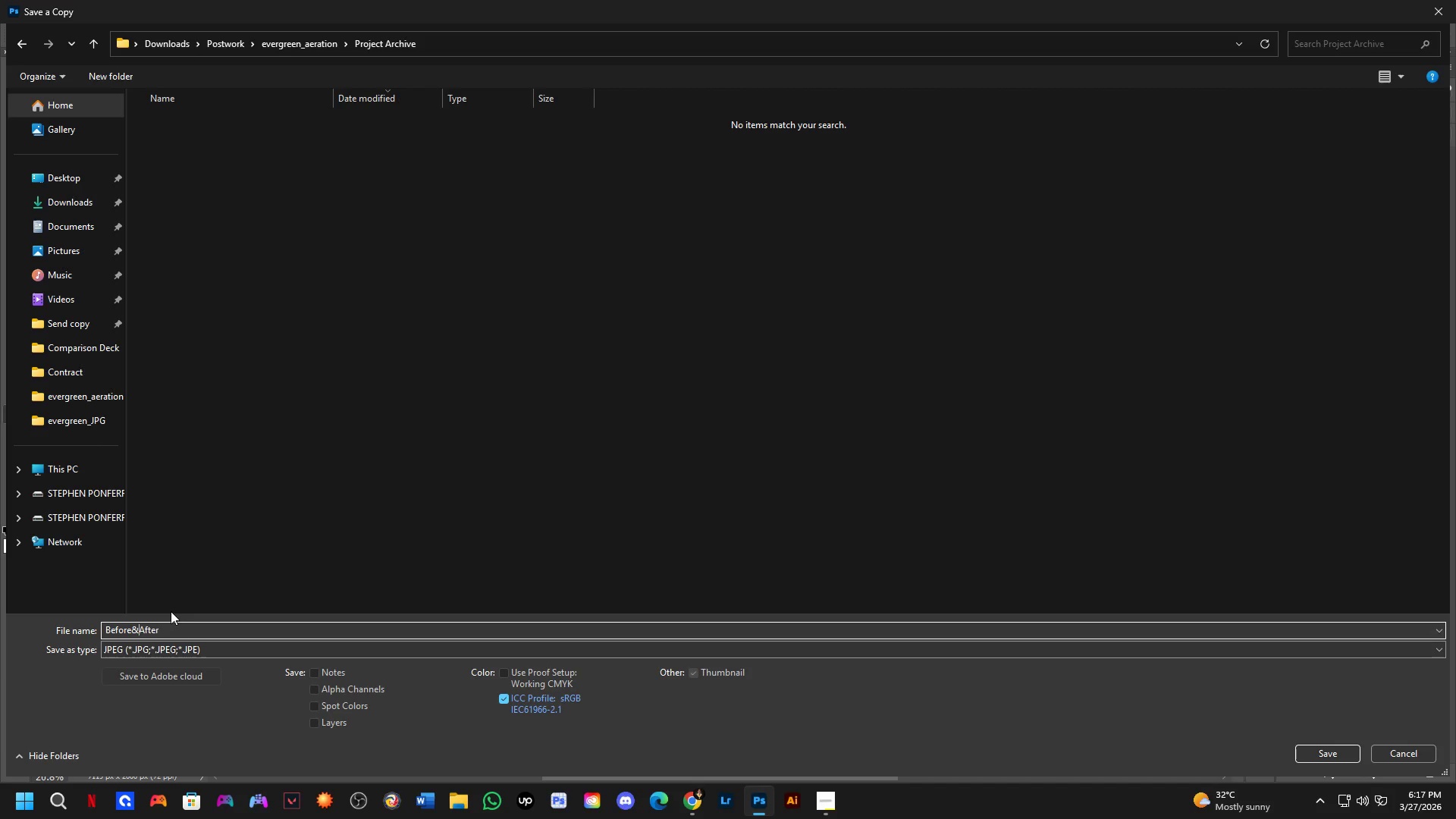 
key(Control+Shift+ArrowRight)
 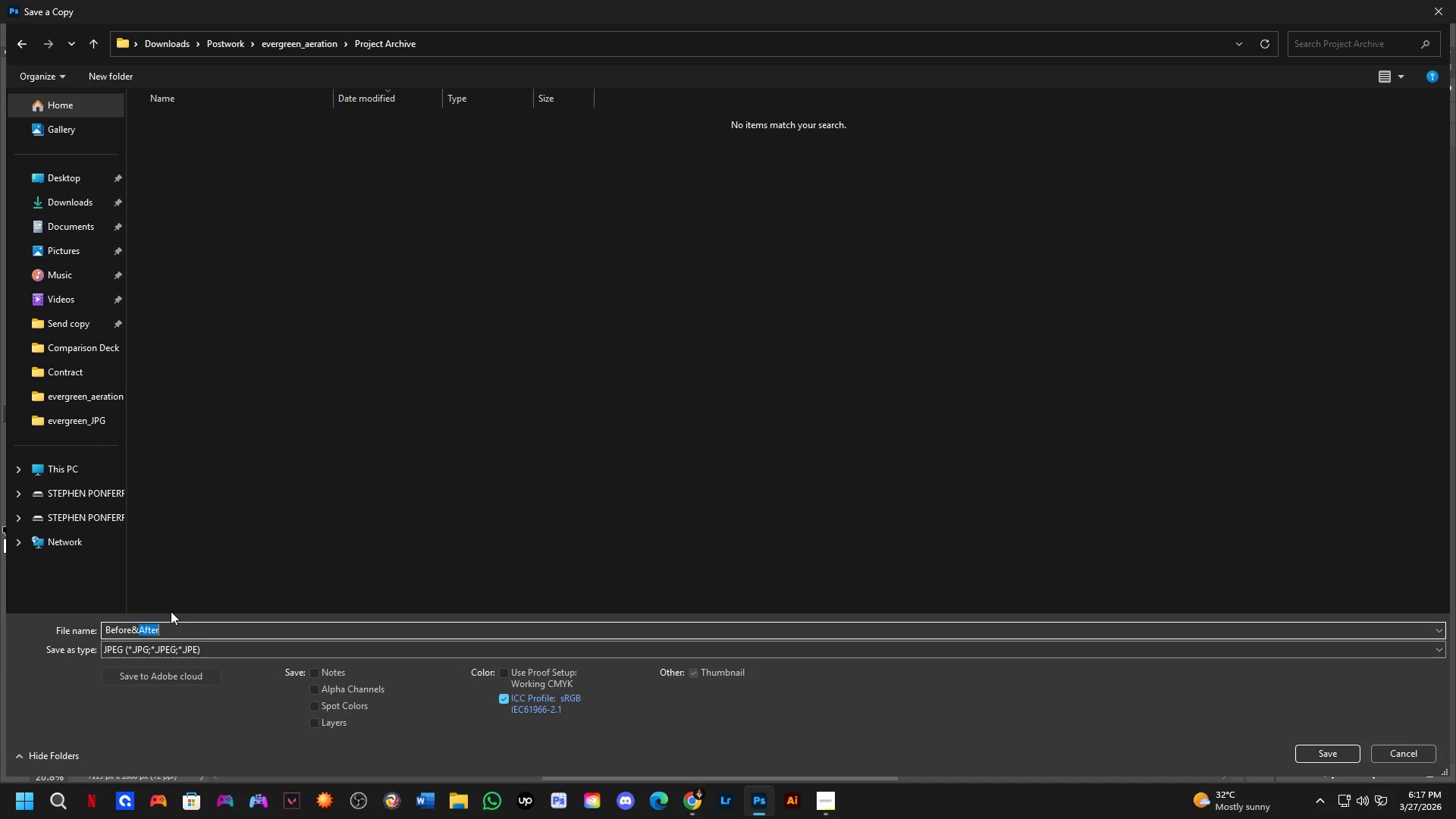 
key(Control+Shift+ArrowRight)
 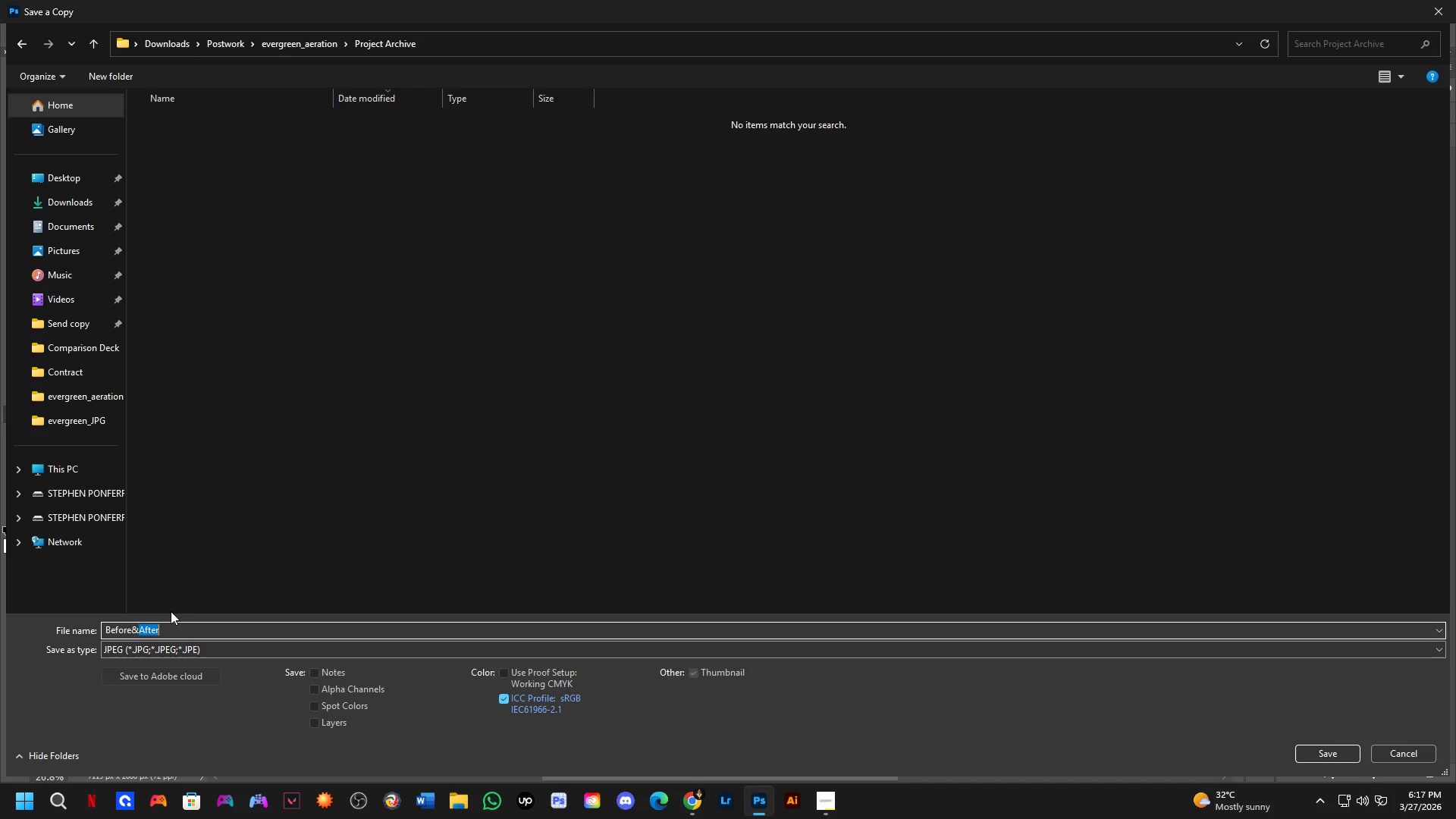 
key(ArrowRight)
 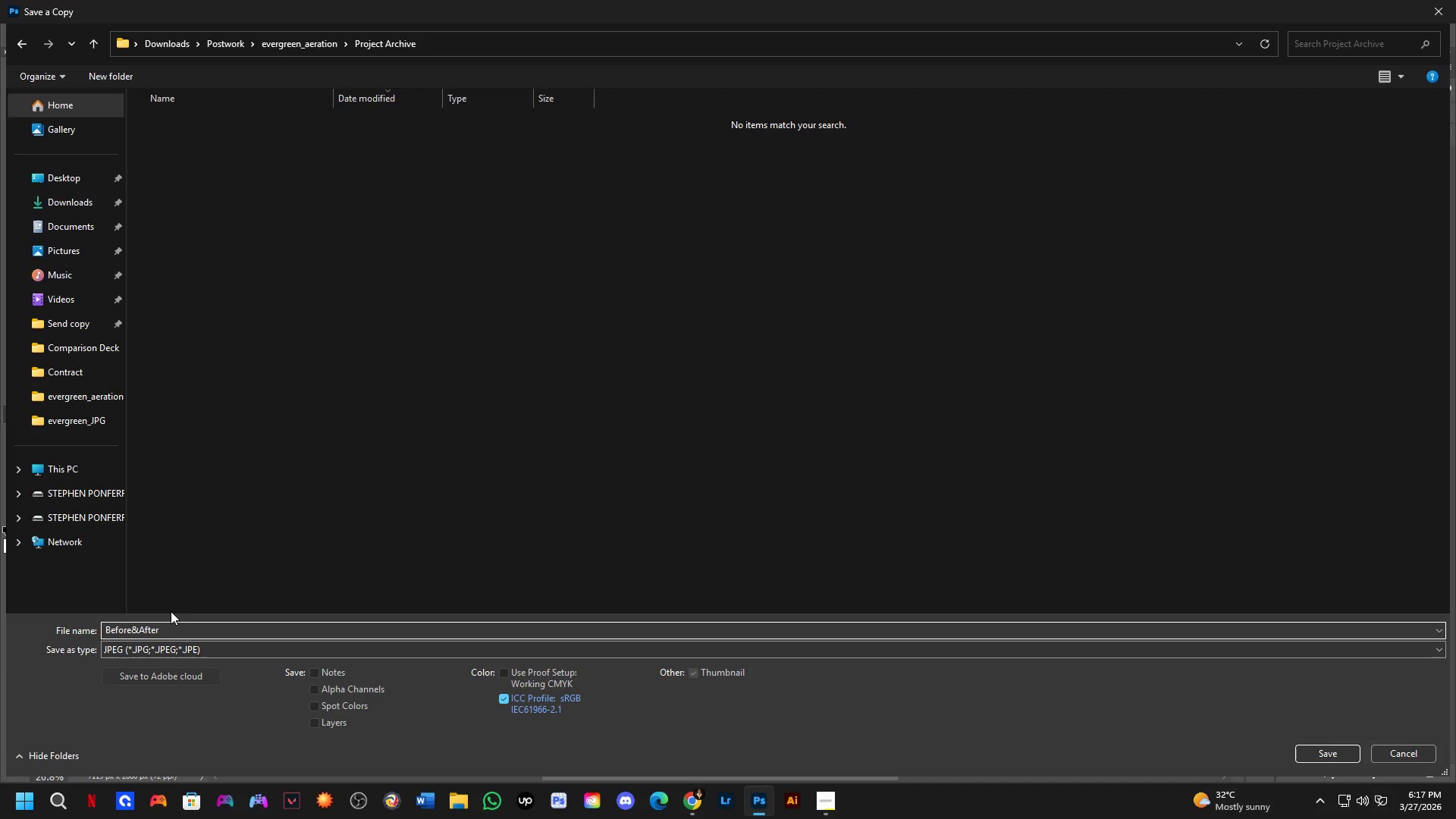 
key(Shift+Minus)
 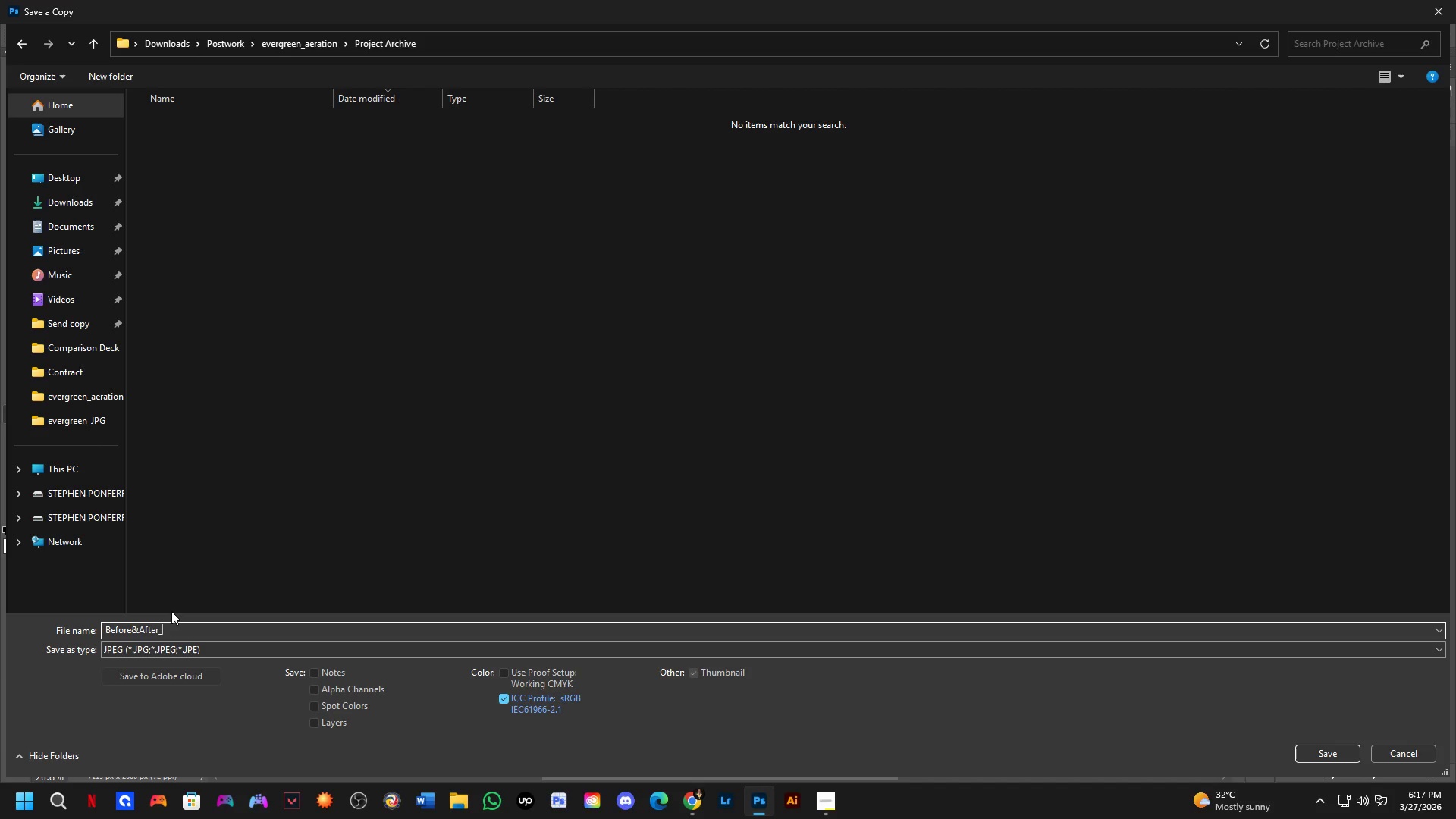 
key(Numpad0)
 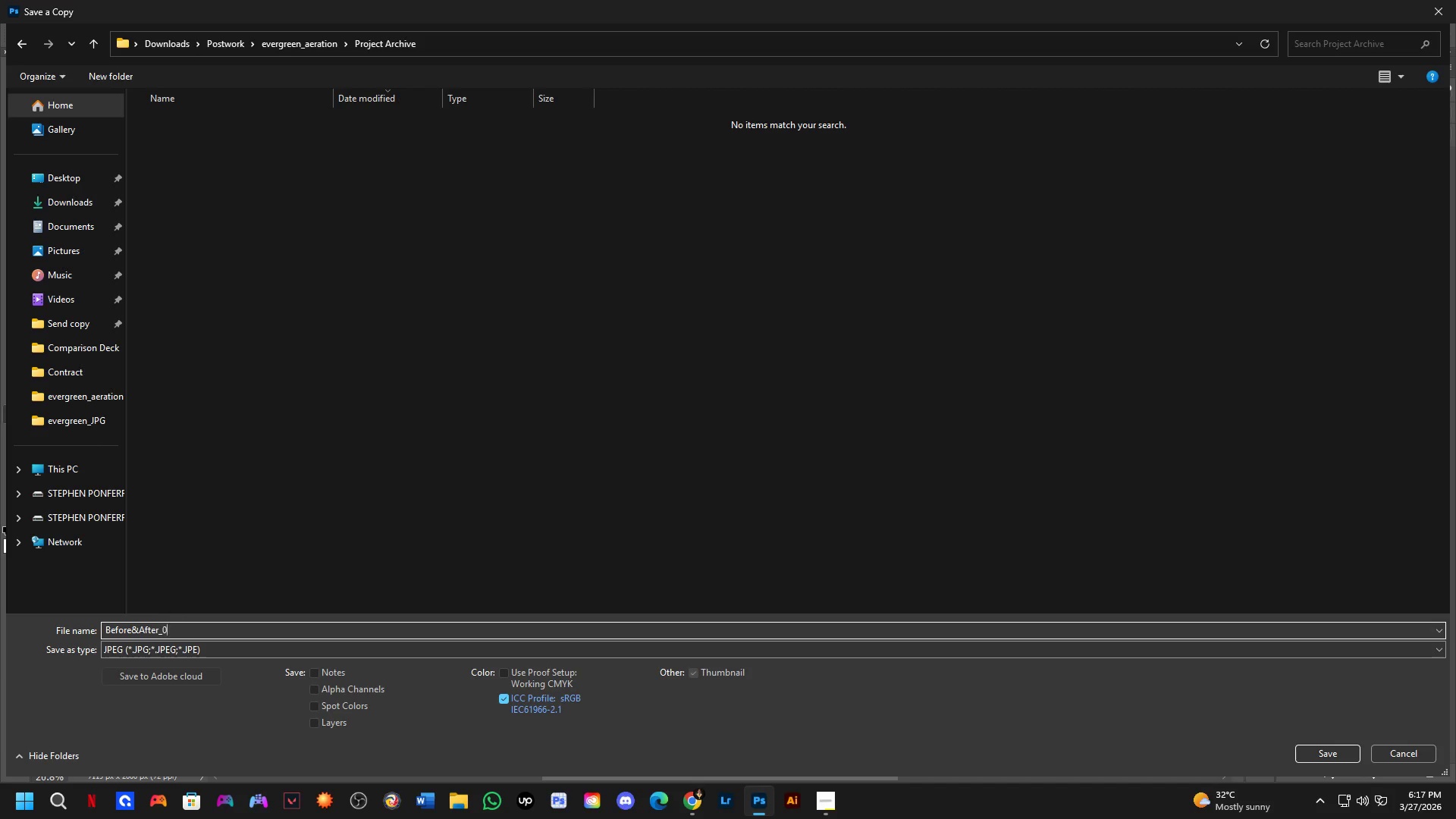 
key(Numpad1)
 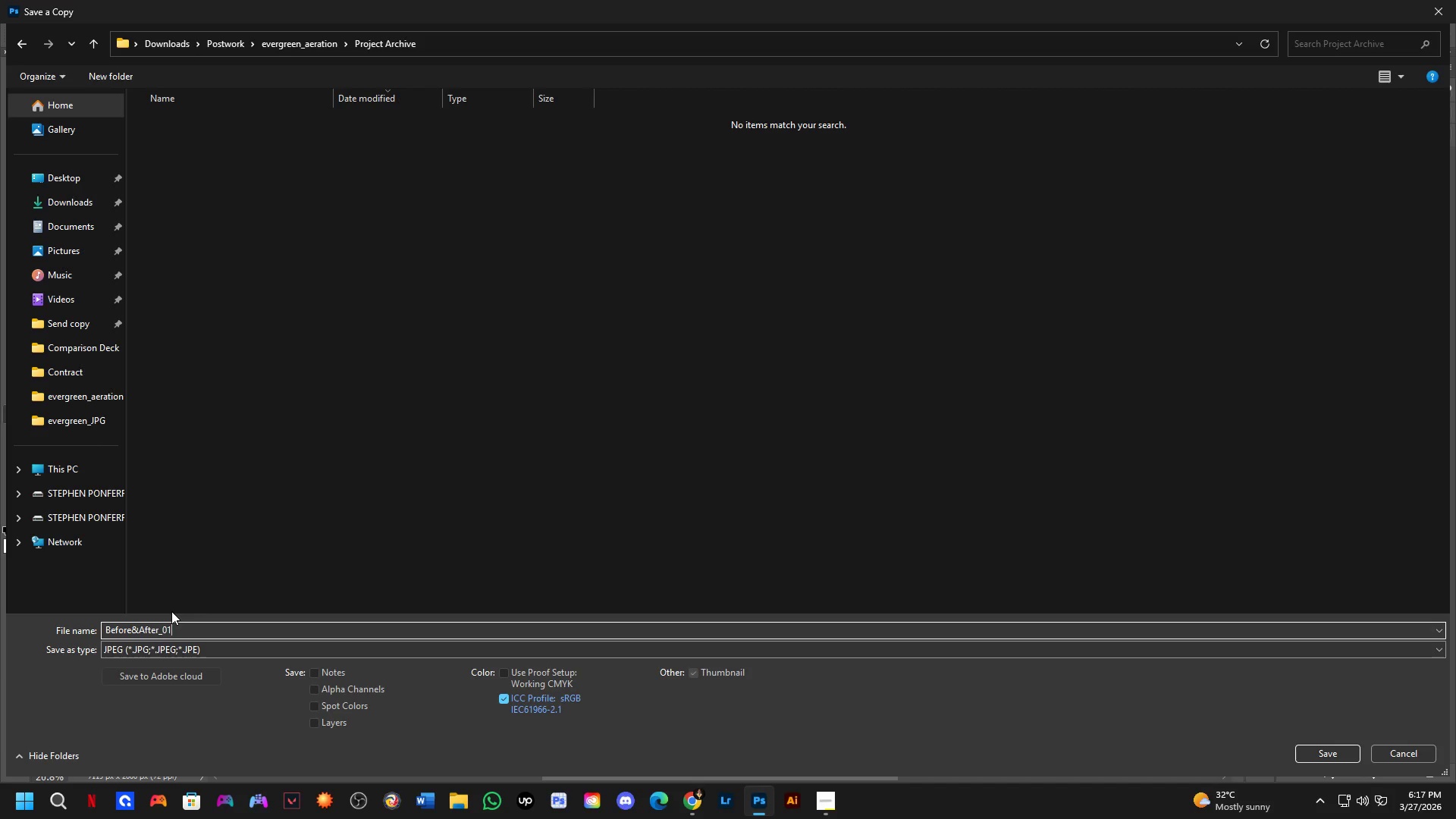 
key(NumpadEnter)
 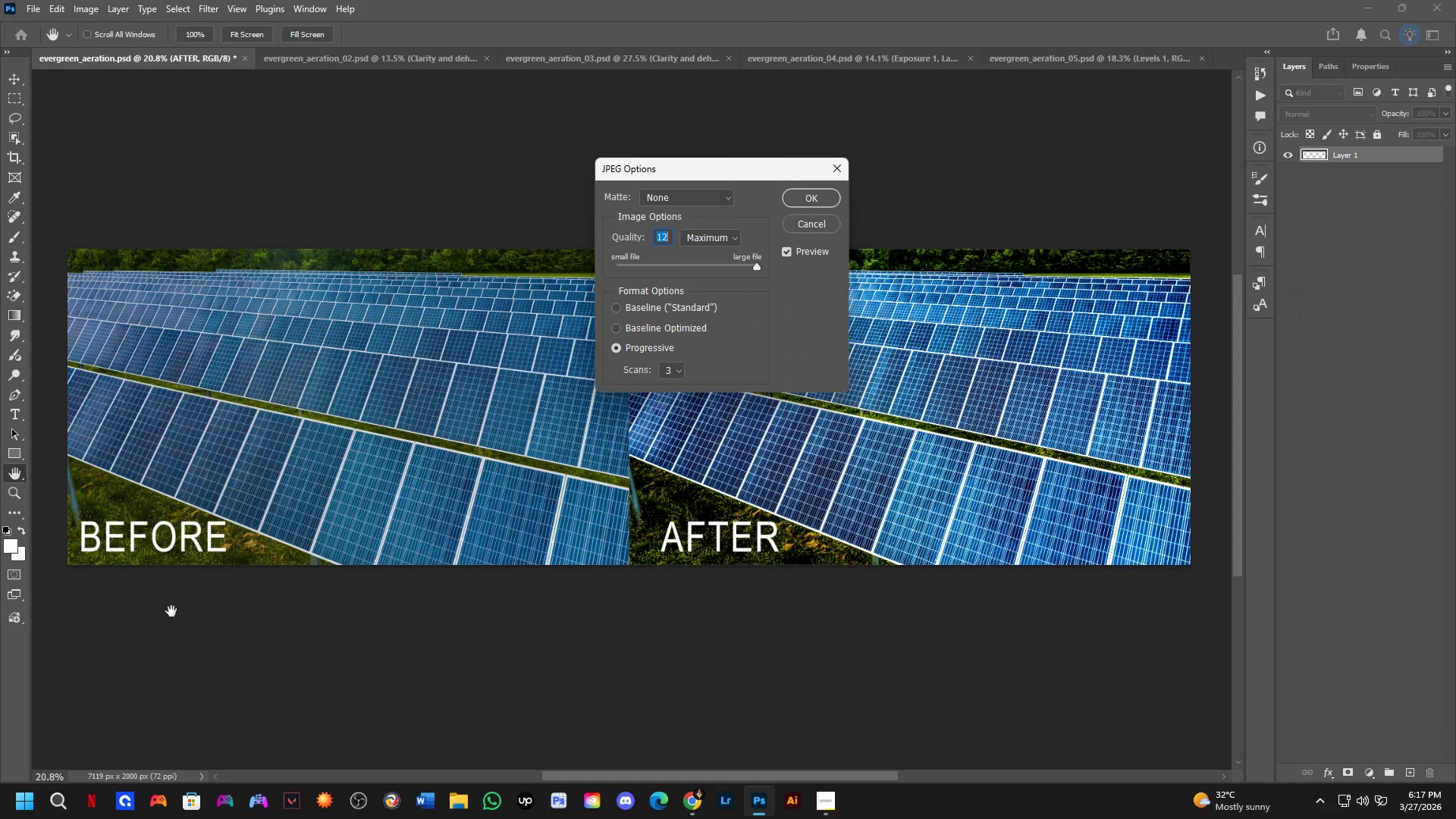 
key(NumpadEnter)
 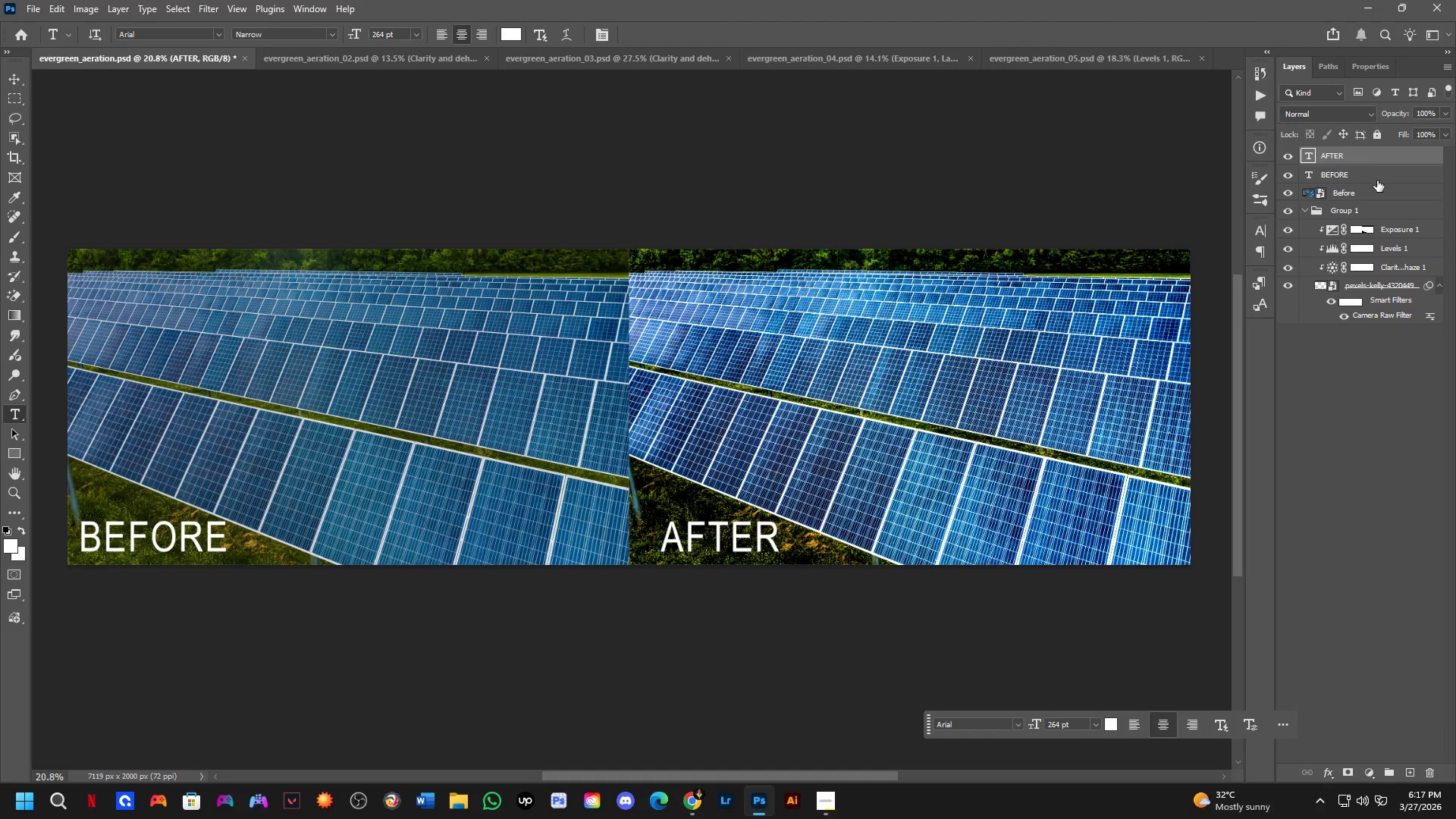 
key(Control+ControlLeft)
 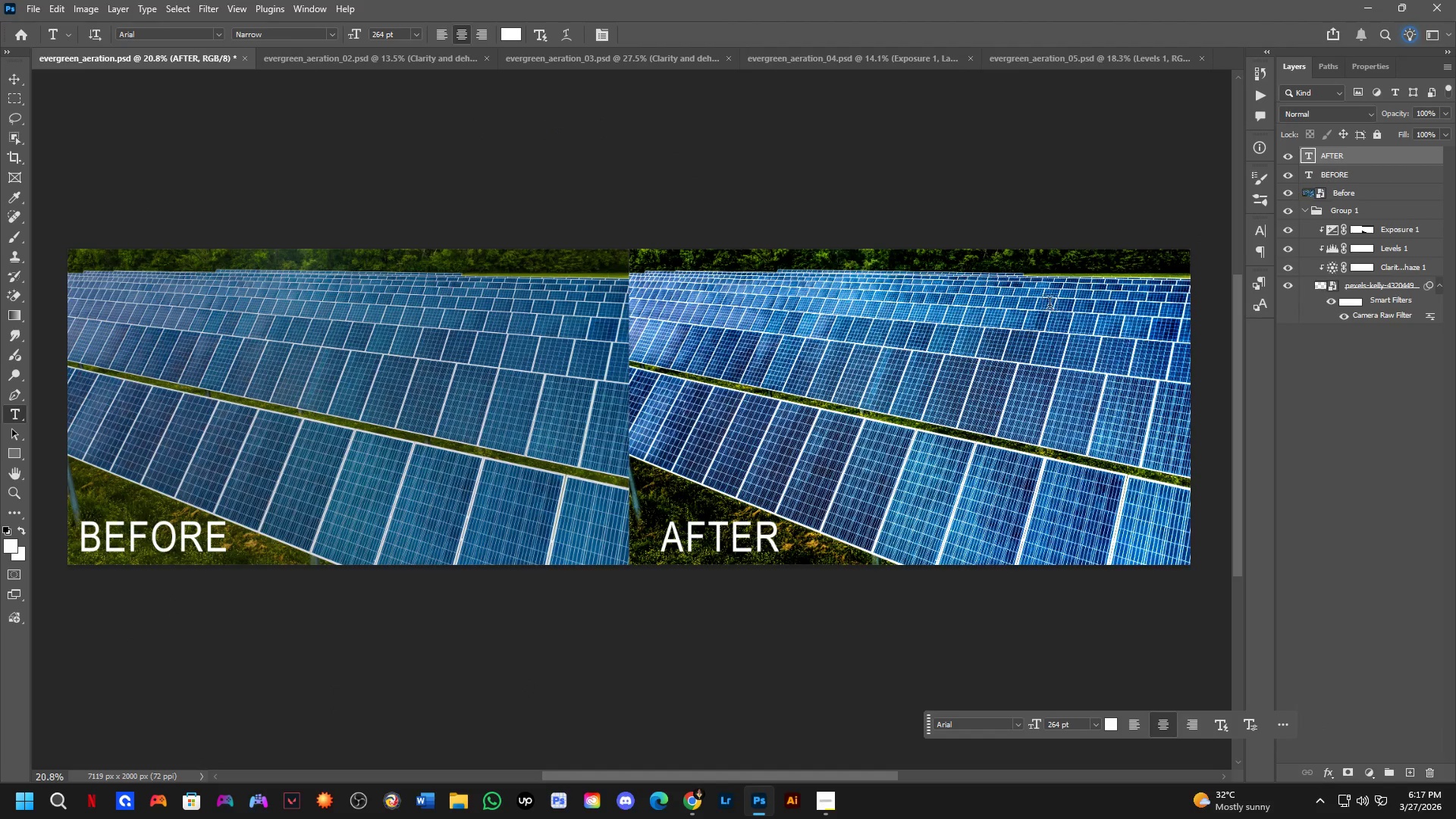 
key(Control+Tab)
 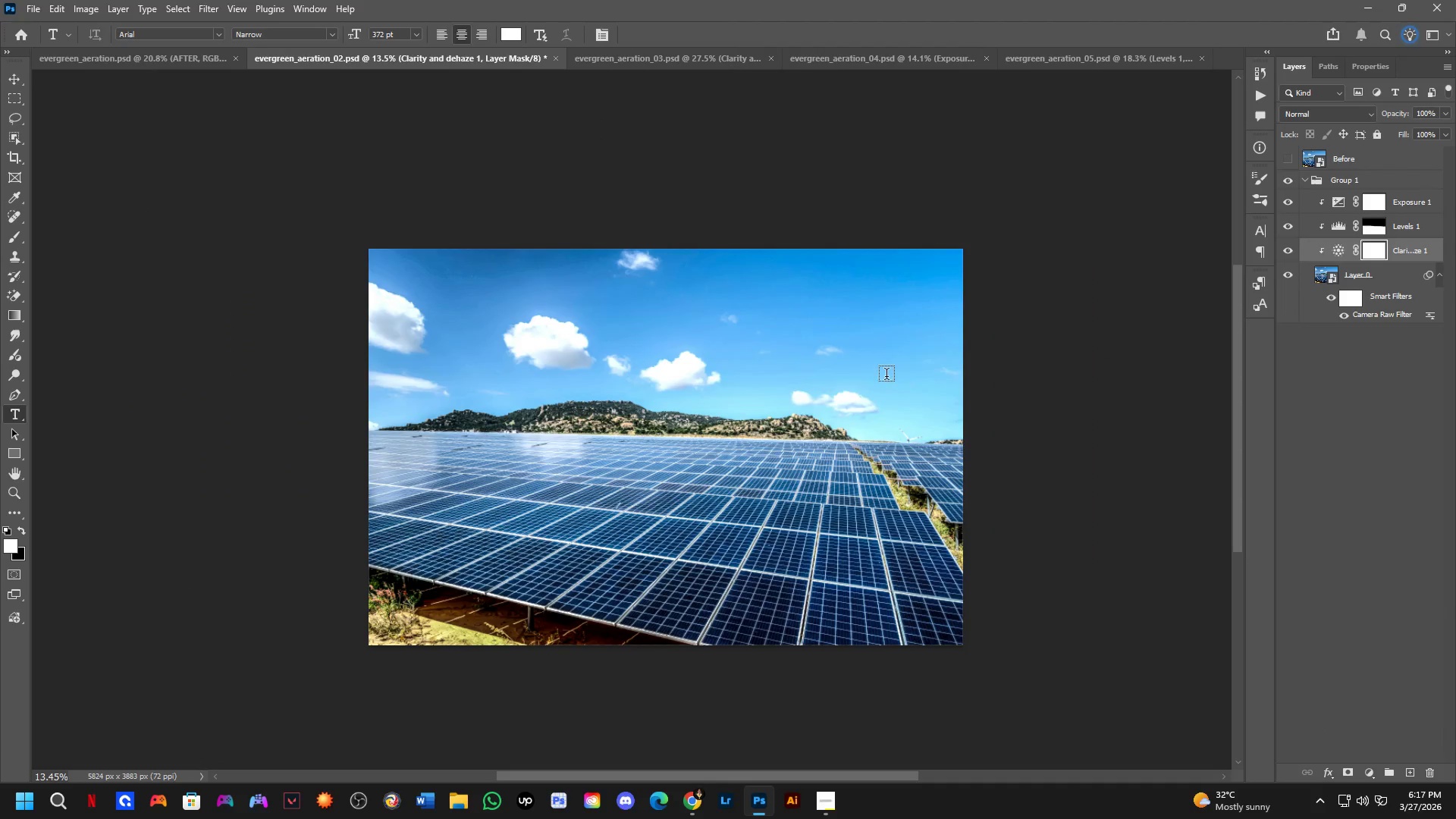 
scroll: coordinate [766, 386], scroll_direction: down, amount: 2.0
 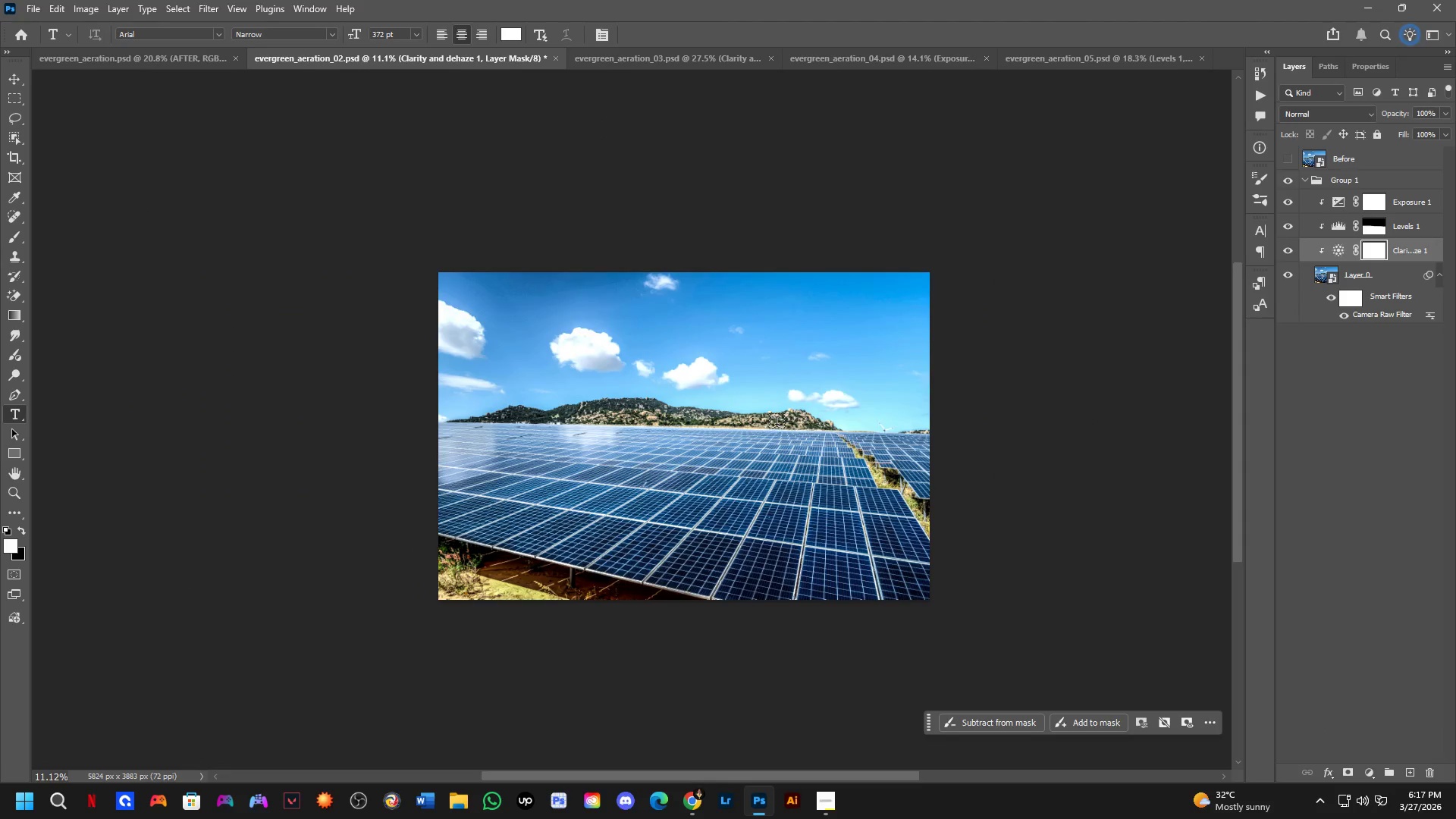 
left_click([1366, 160])
 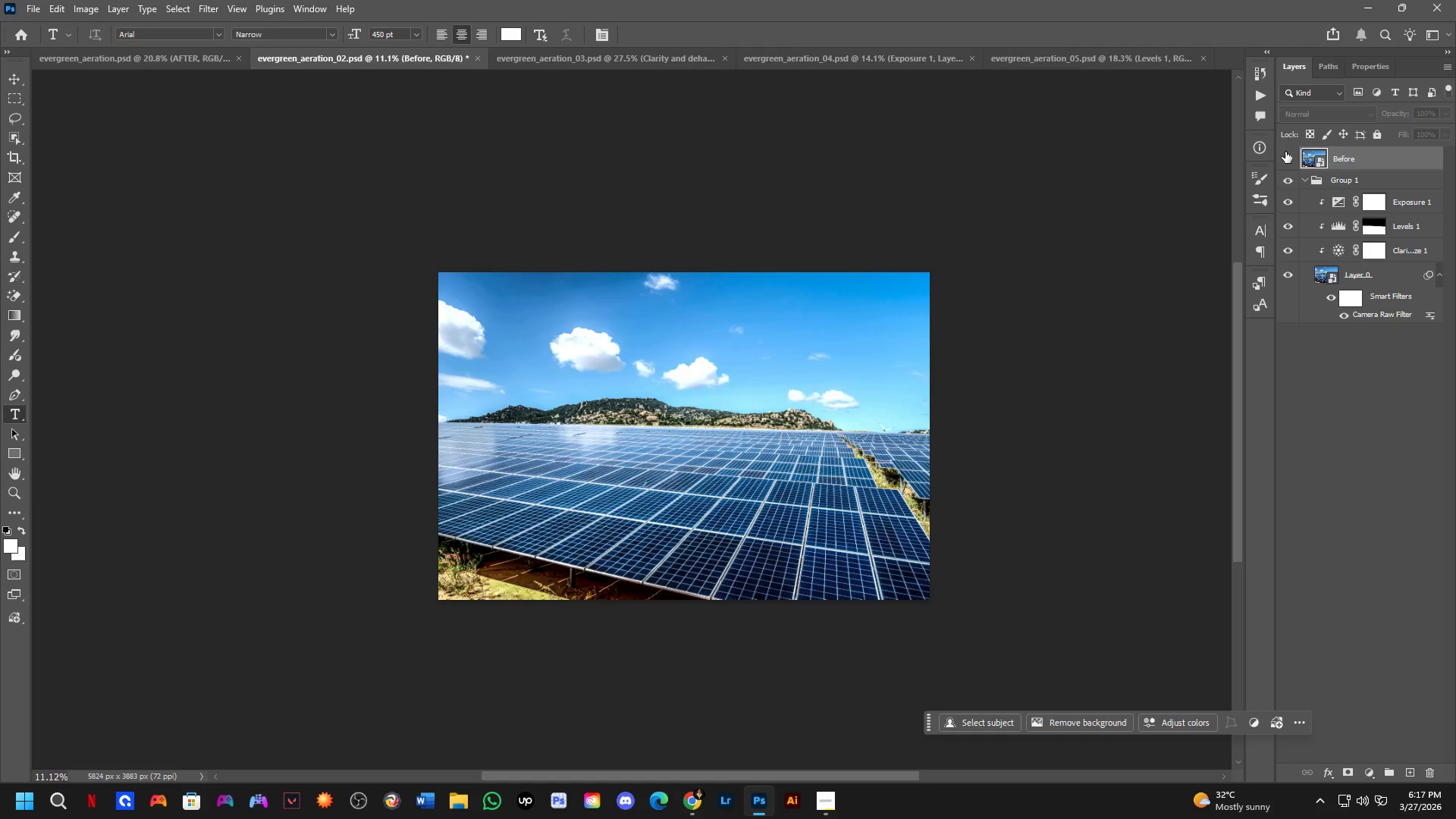 
left_click([1290, 156])
 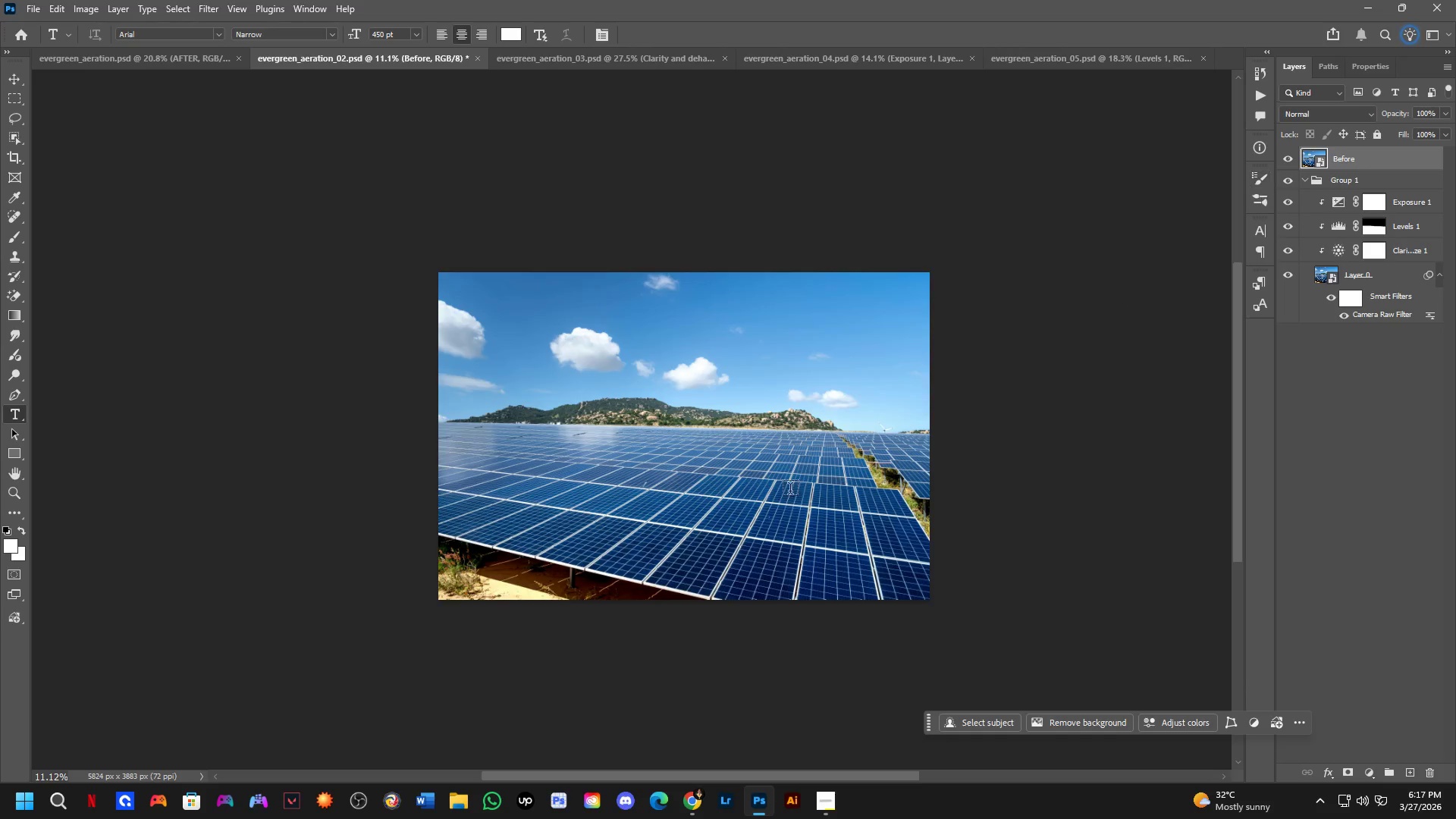 
key(Control+T)
 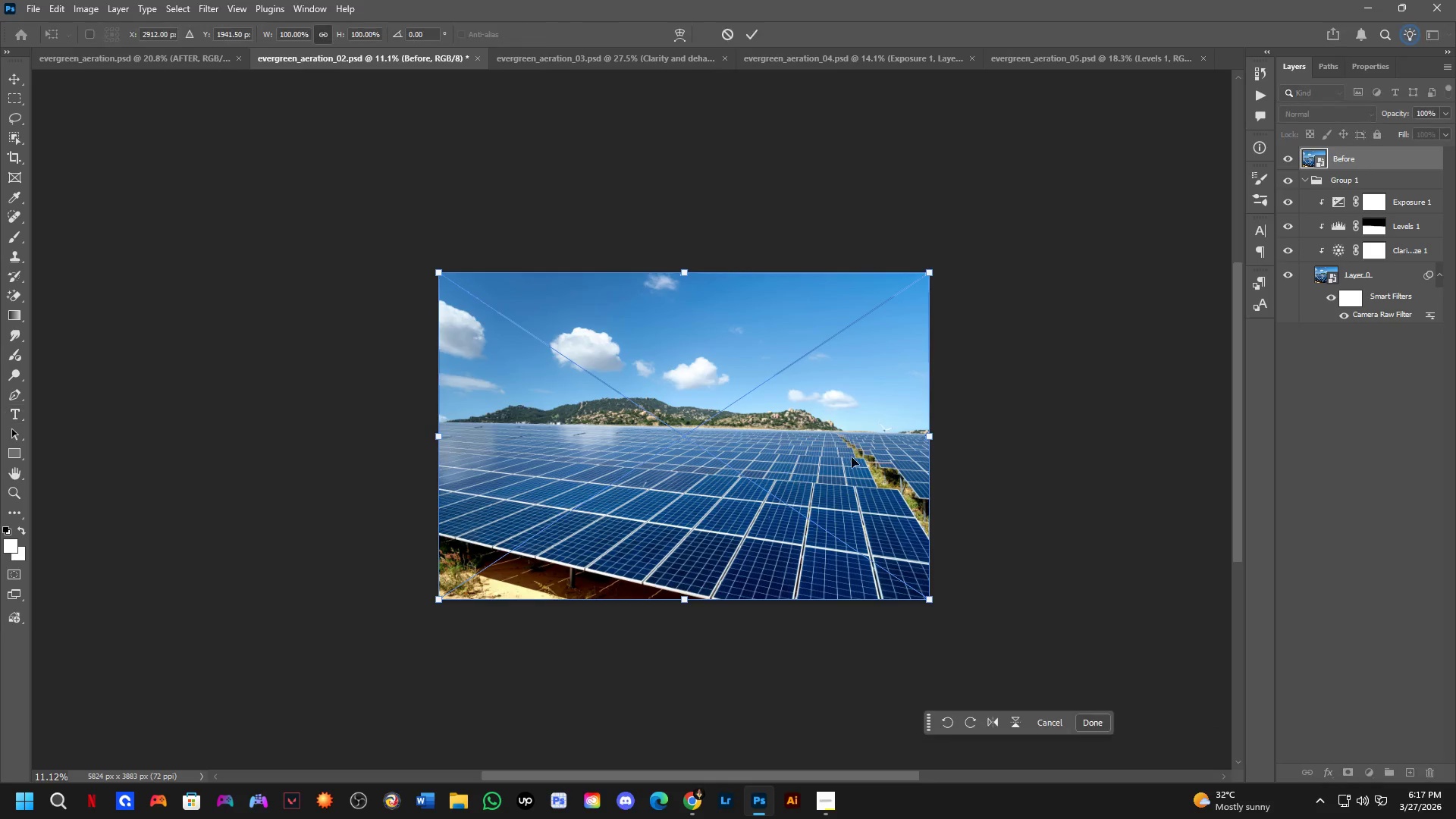 
hold_key(key=ShiftLeft, duration=1.5)
left_click_drag(start_coordinate=[836, 457], to_coordinate=[342, 461])
 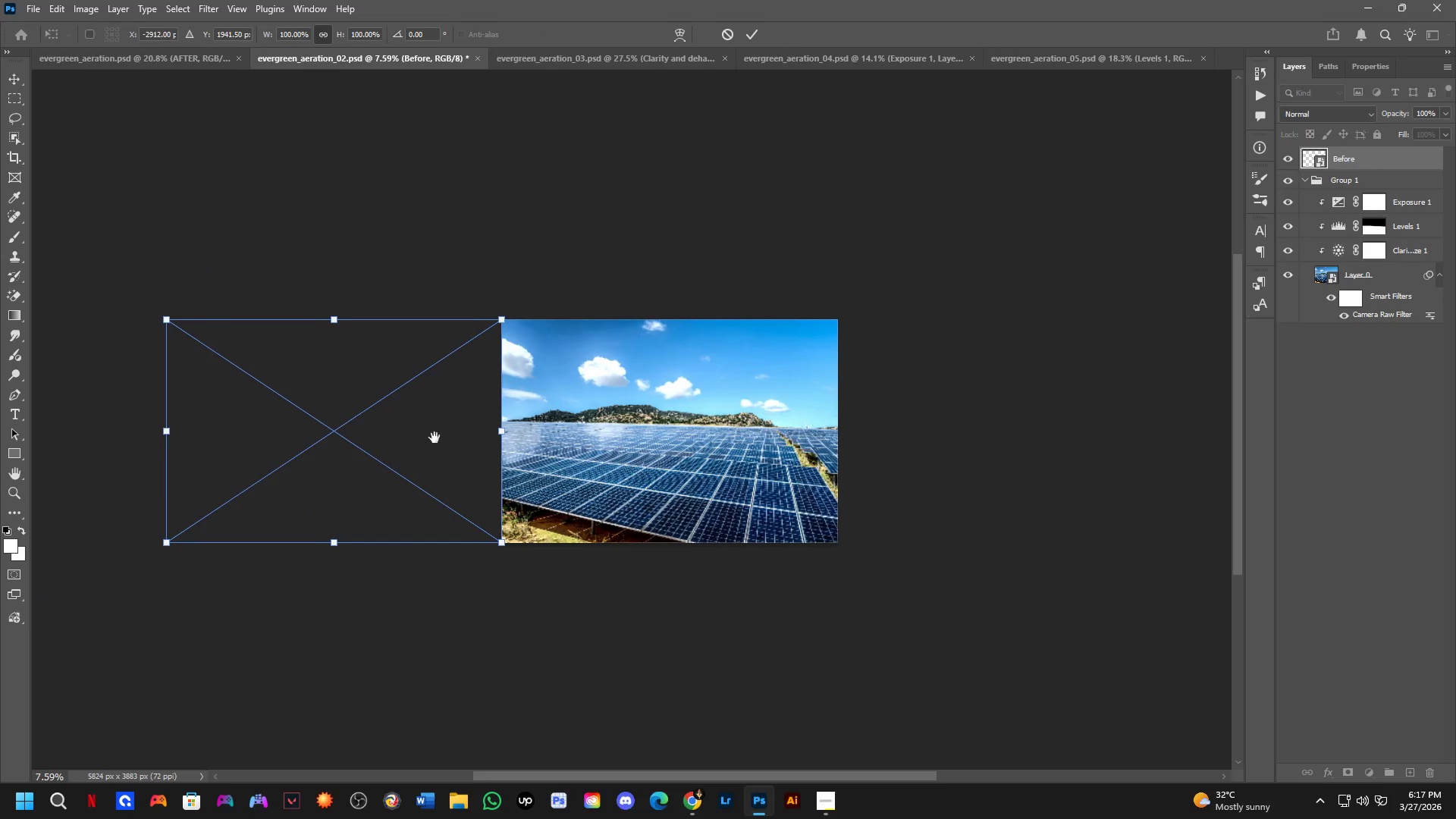 
hold_key(key=ShiftLeft, duration=0.59)
 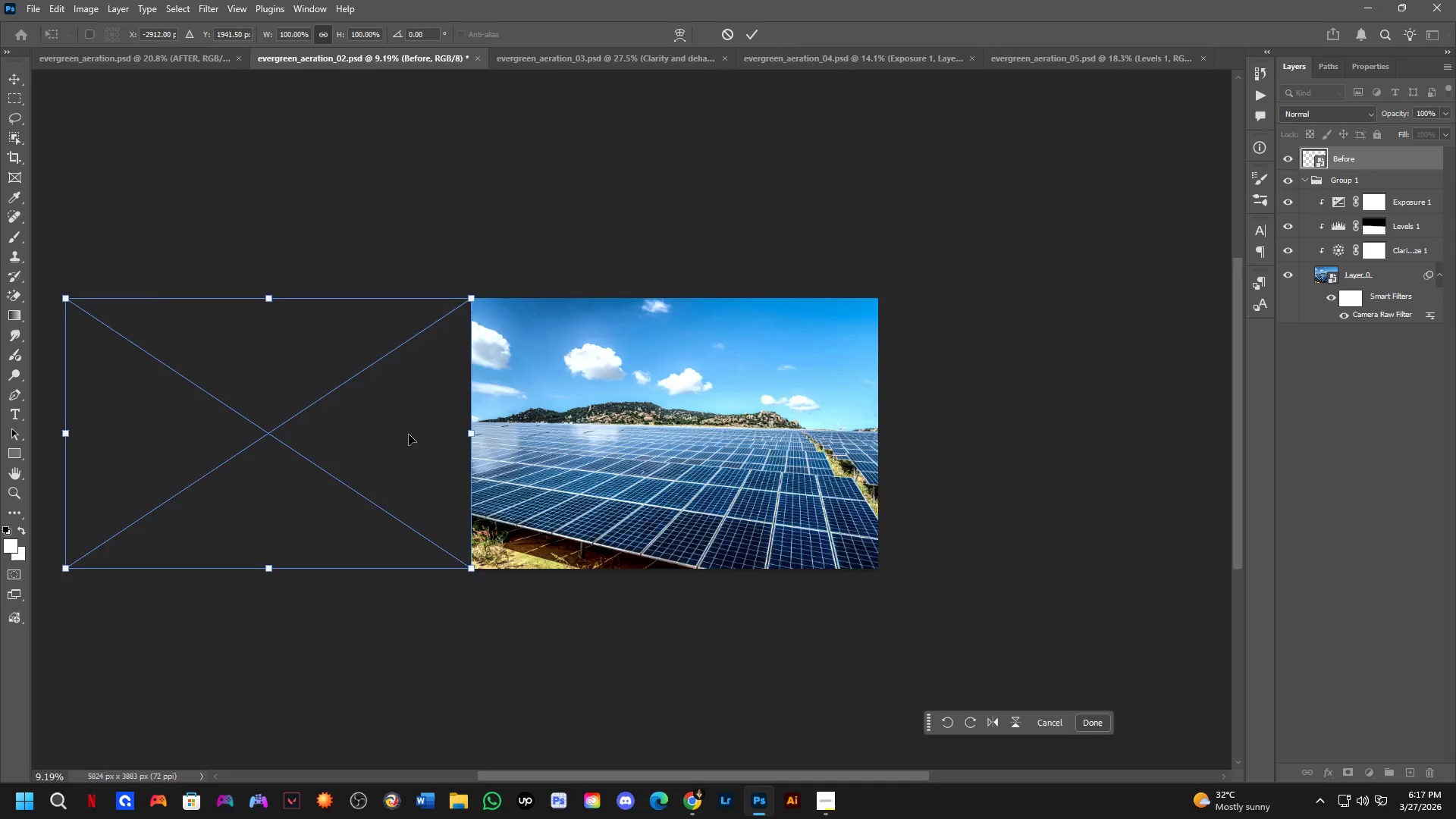 
hold_key(key=Space, duration=0.44)
 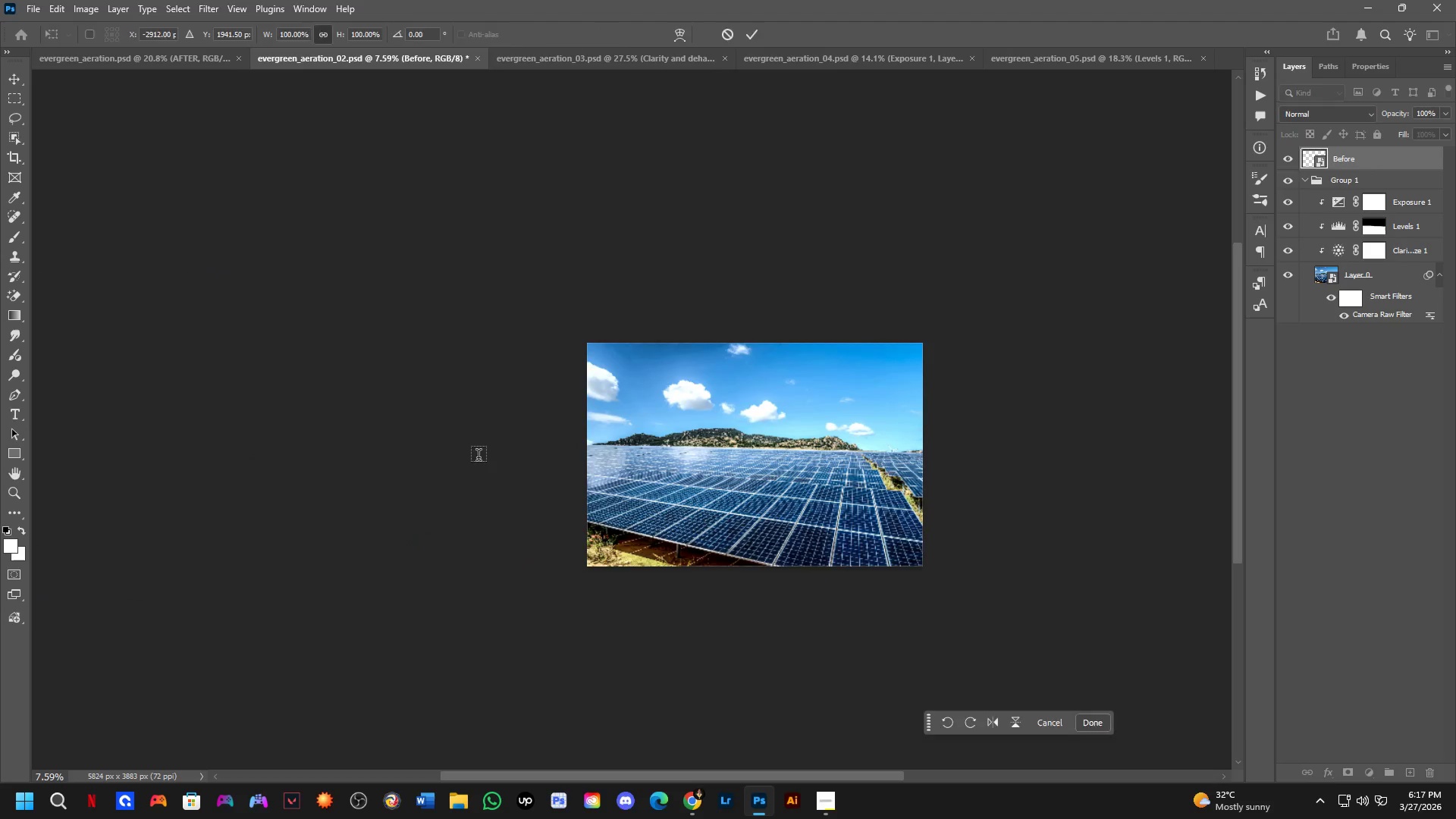 
left_click_drag(start_coordinate=[422, 434], to_coordinate=[492, 453])
 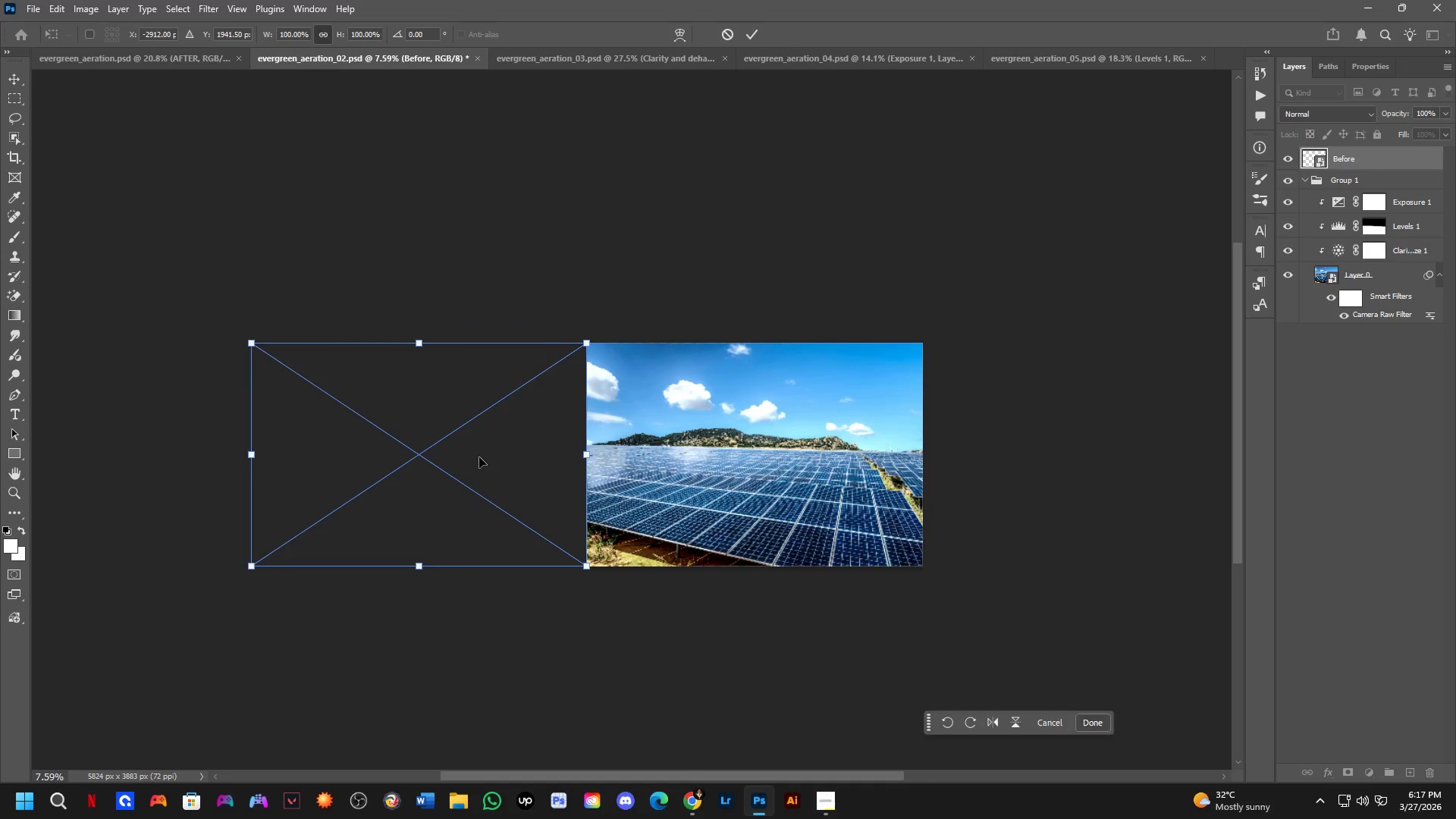 
scroll: coordinate [409, 435], scroll_direction: down, amount: 4.0
 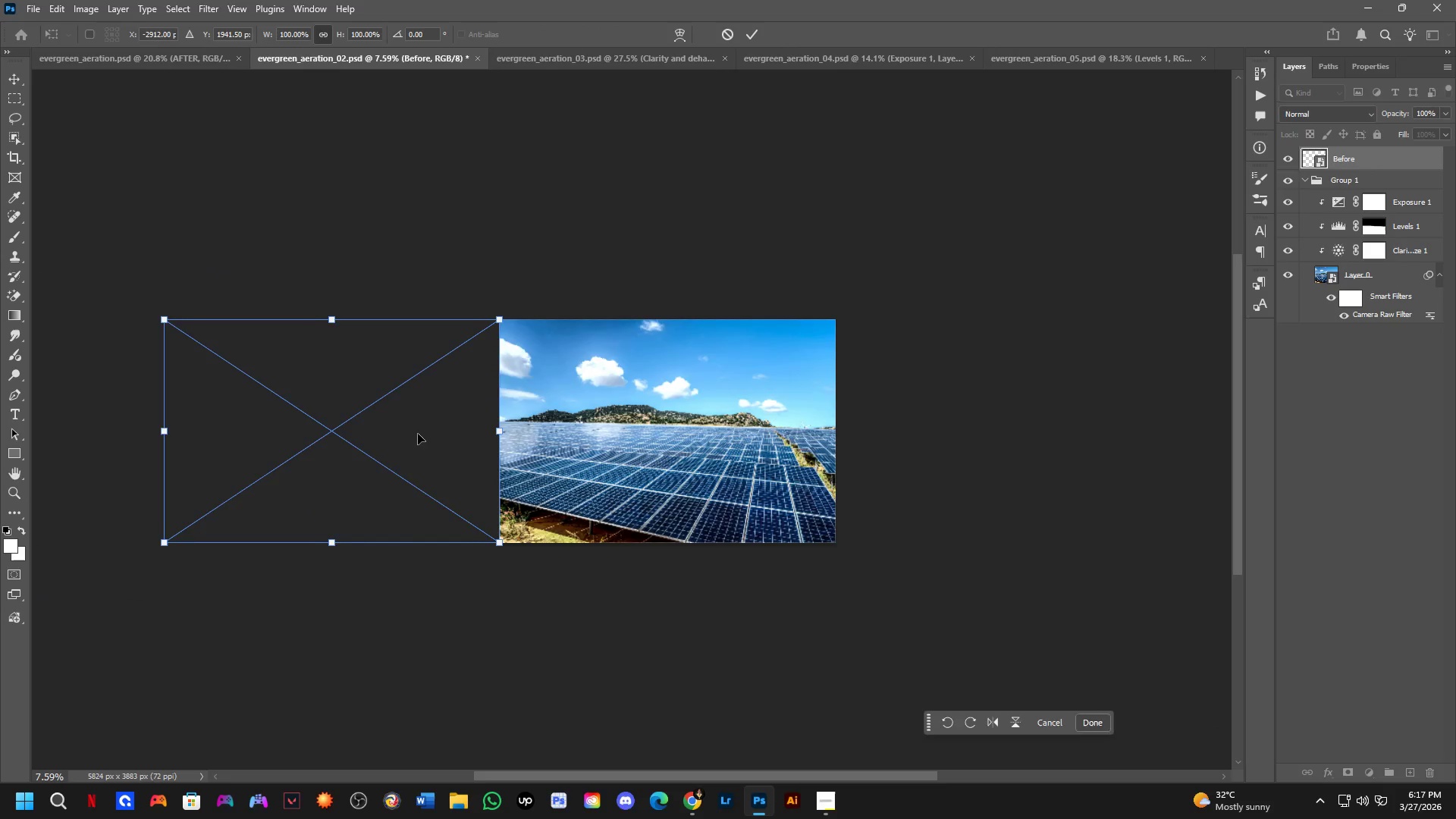 
key(NumpadEnter)
 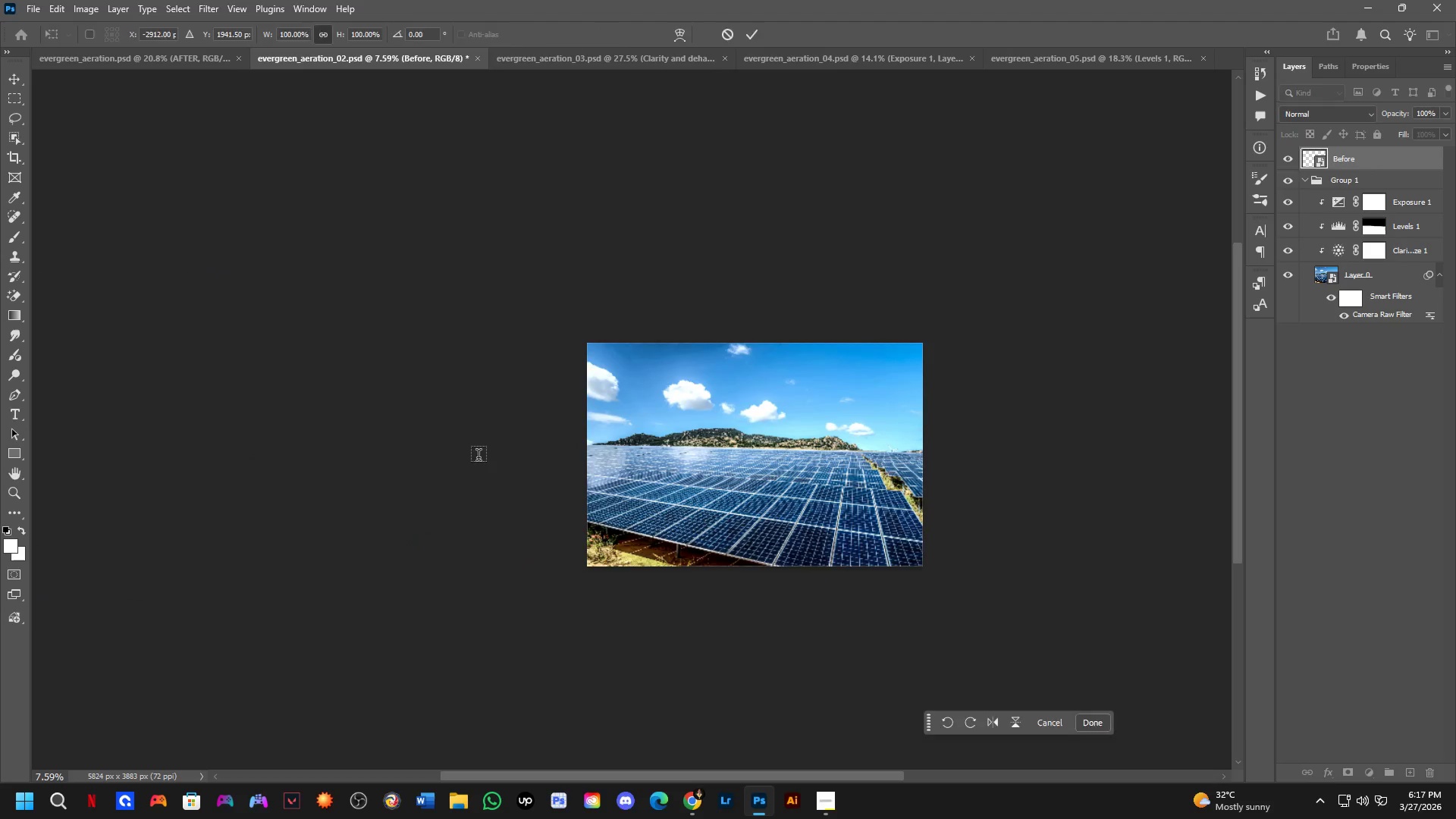 
key(C)
 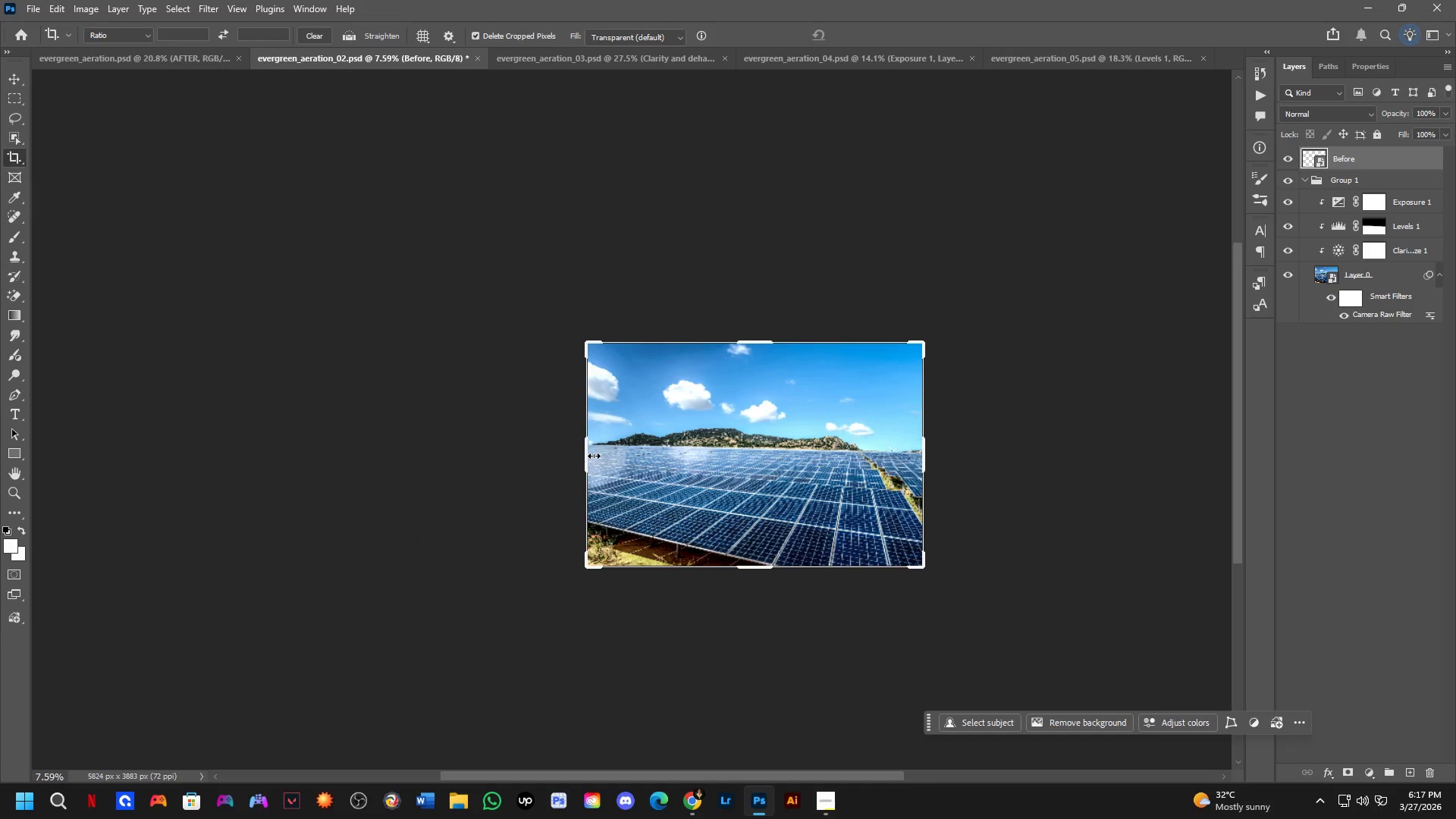 
left_click_drag(start_coordinate=[594, 456], to_coordinate=[427, 497])
 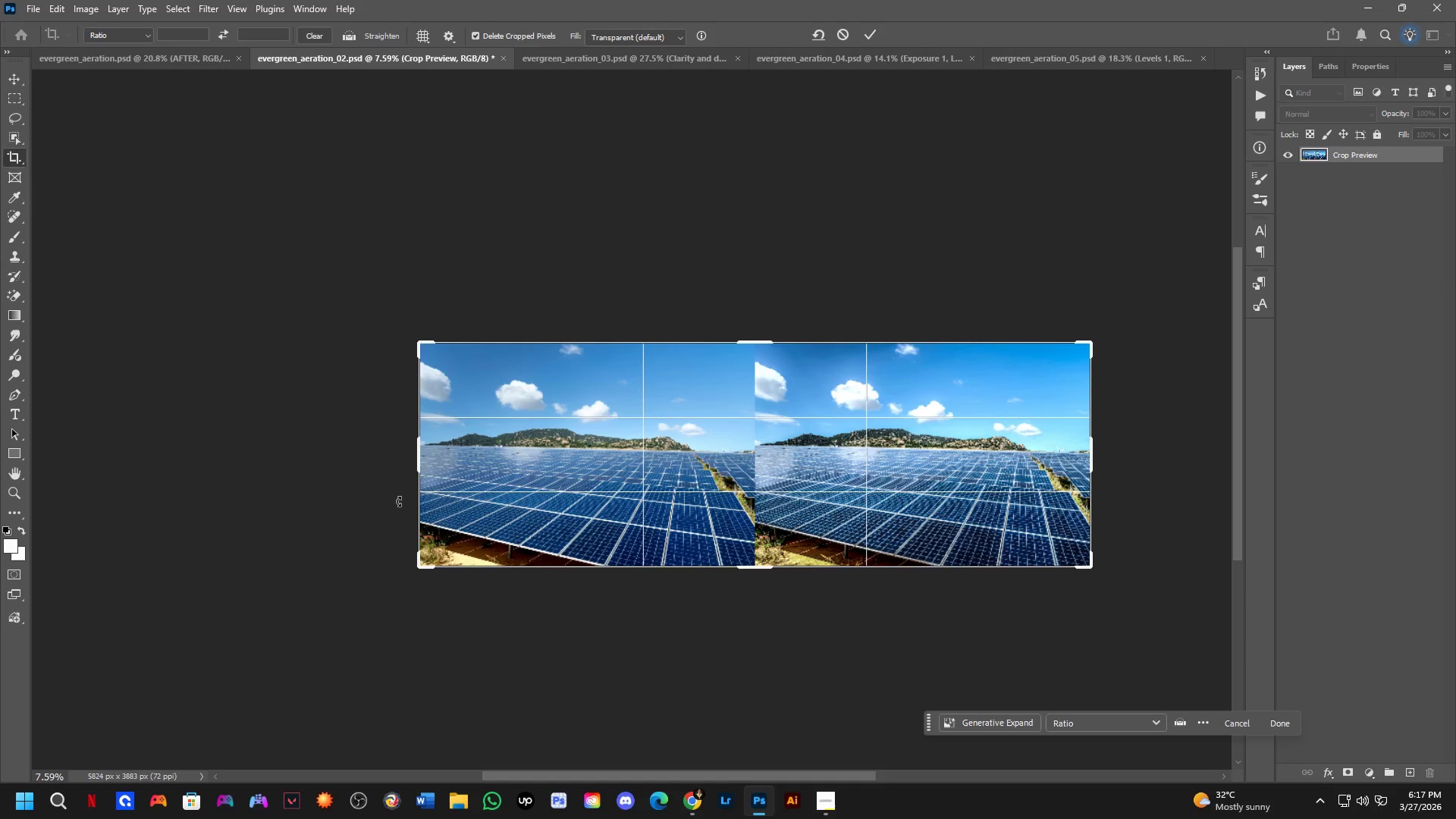 
key(NumpadEnter)
 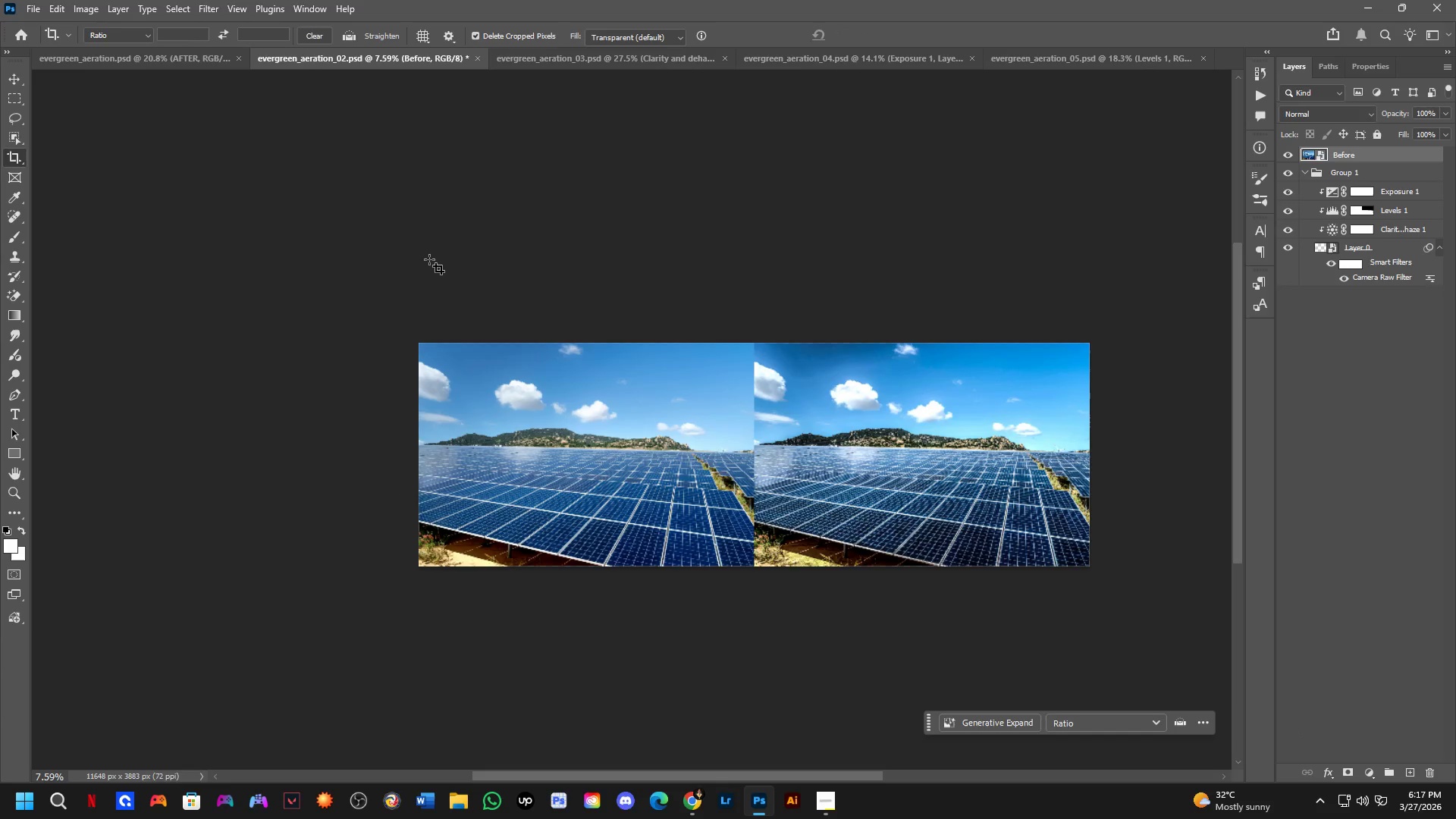 
left_click([181, 63])
 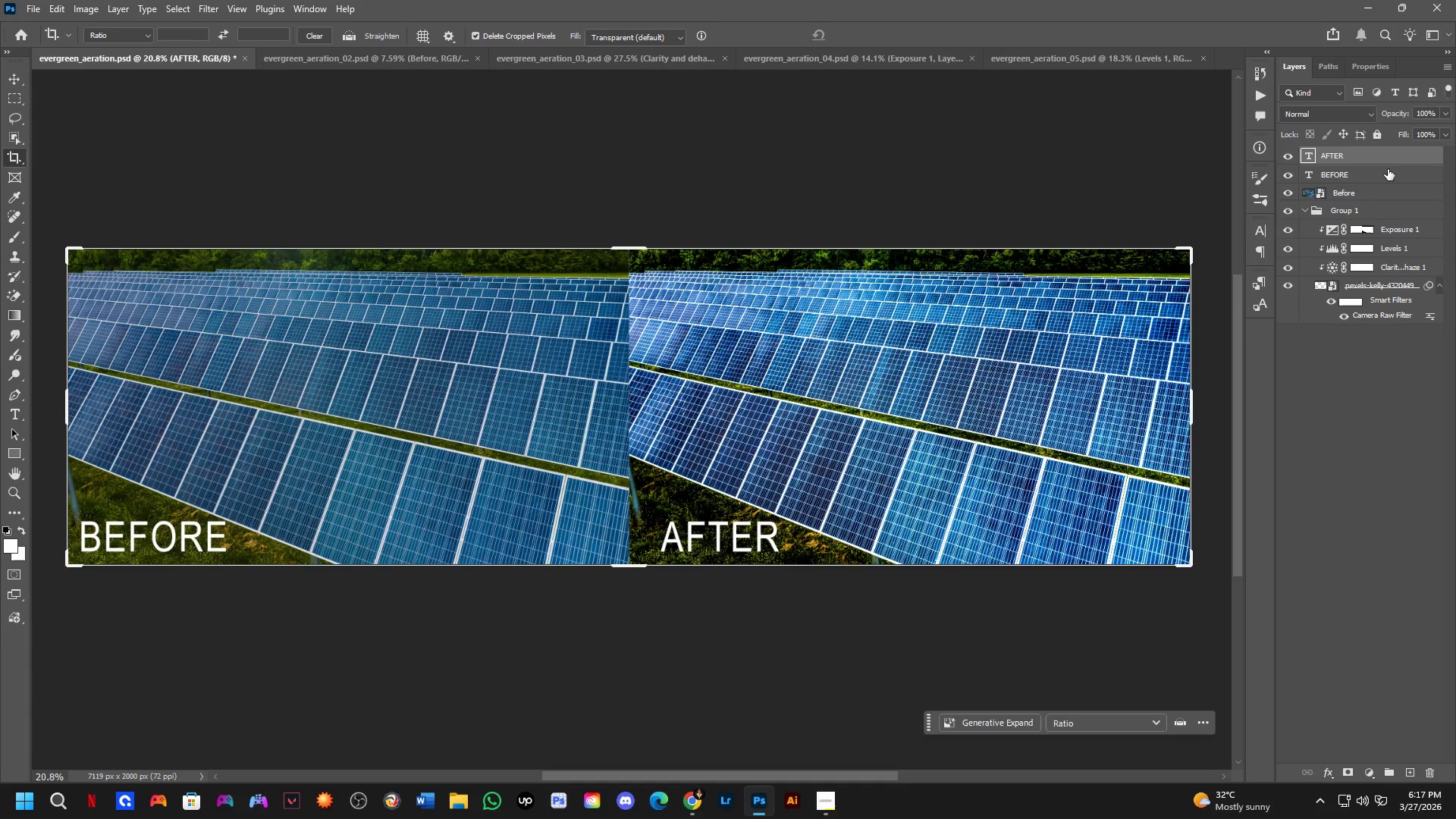 
hold_key(key=ControlLeft, duration=0.47)
left_click([1393, 172])
 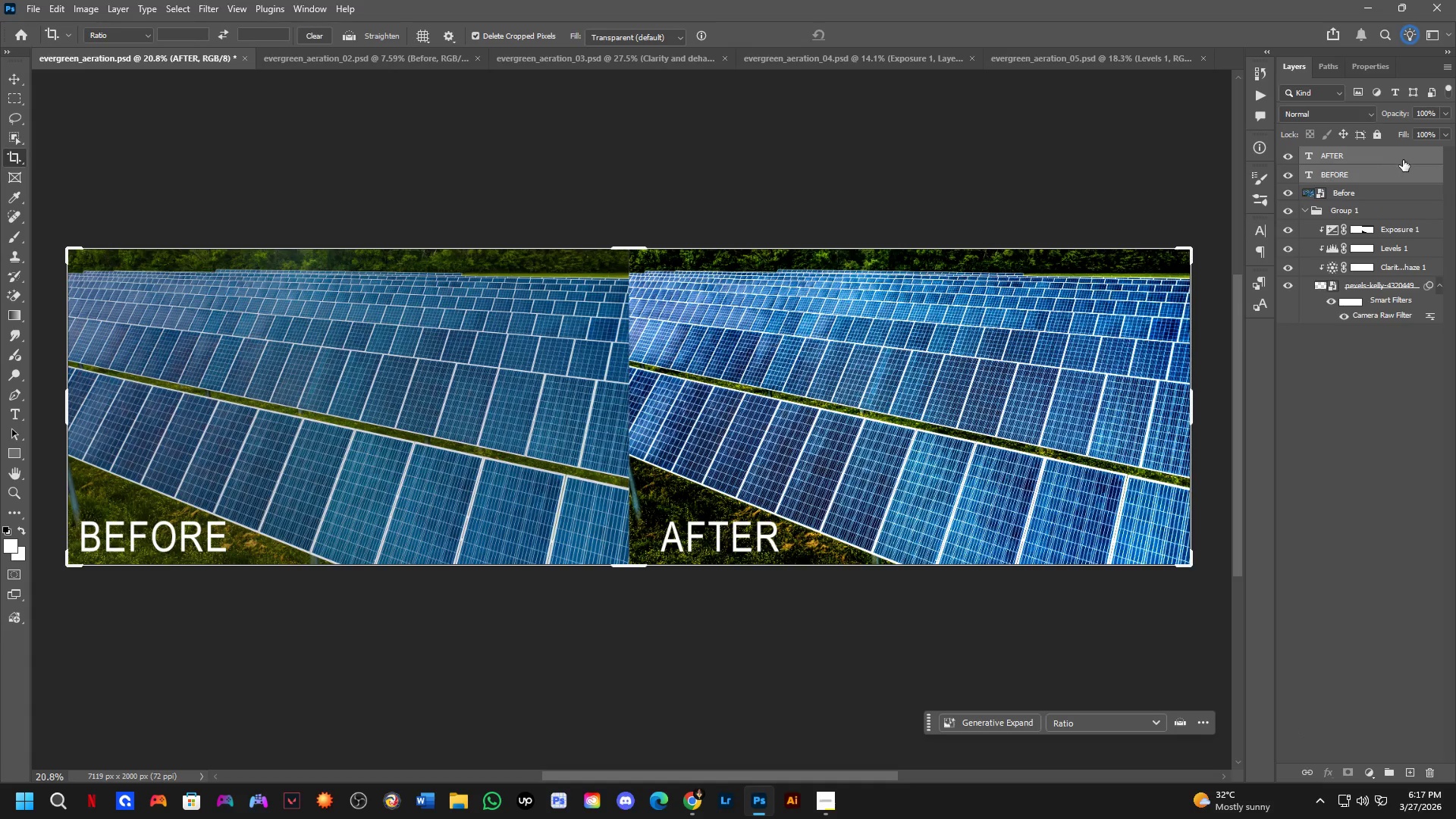 
left_click_drag(start_coordinate=[1404, 156], to_coordinate=[131, 324])
 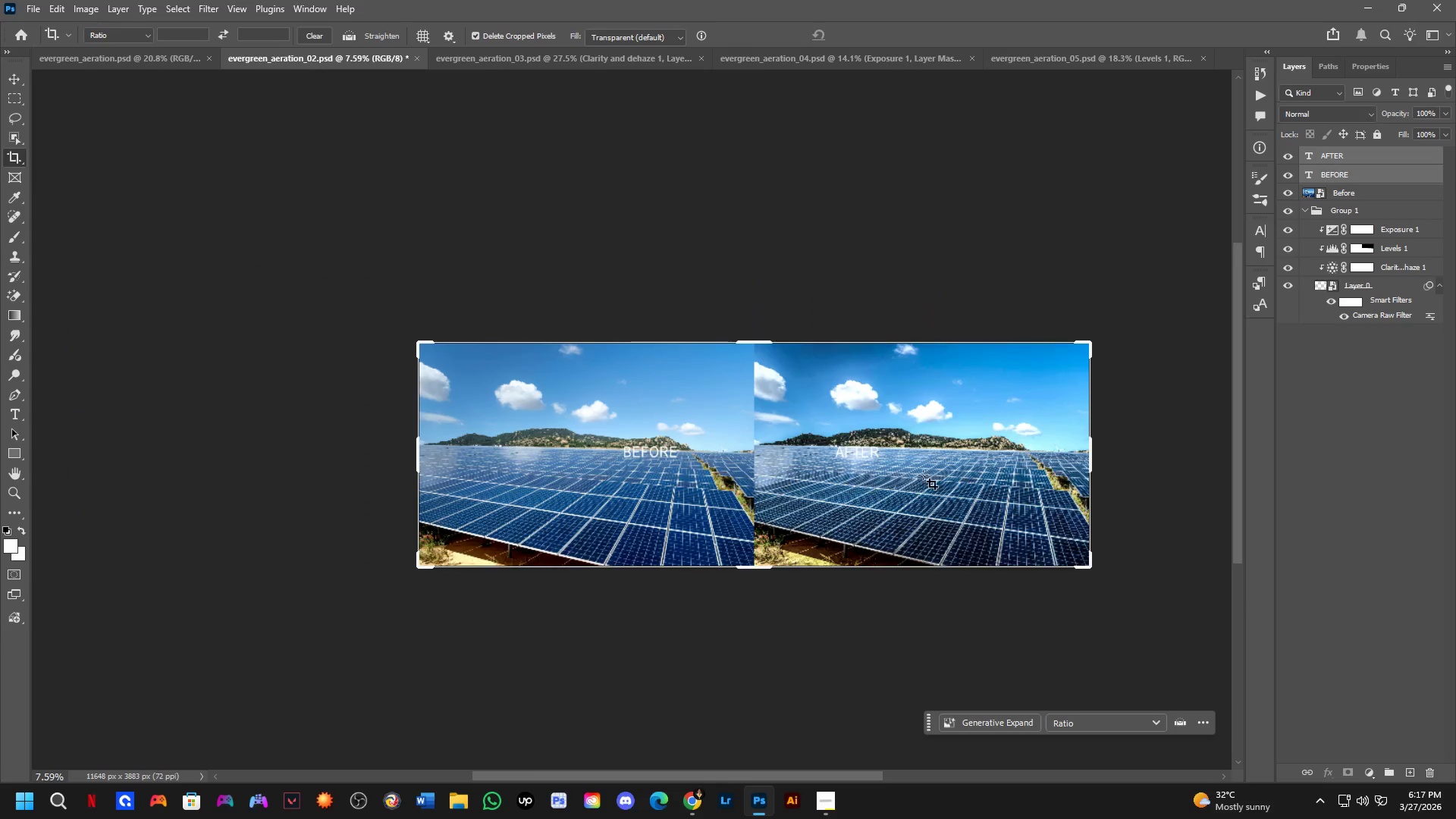 
hold_key(key=ShiftLeft, duration=1.05)
 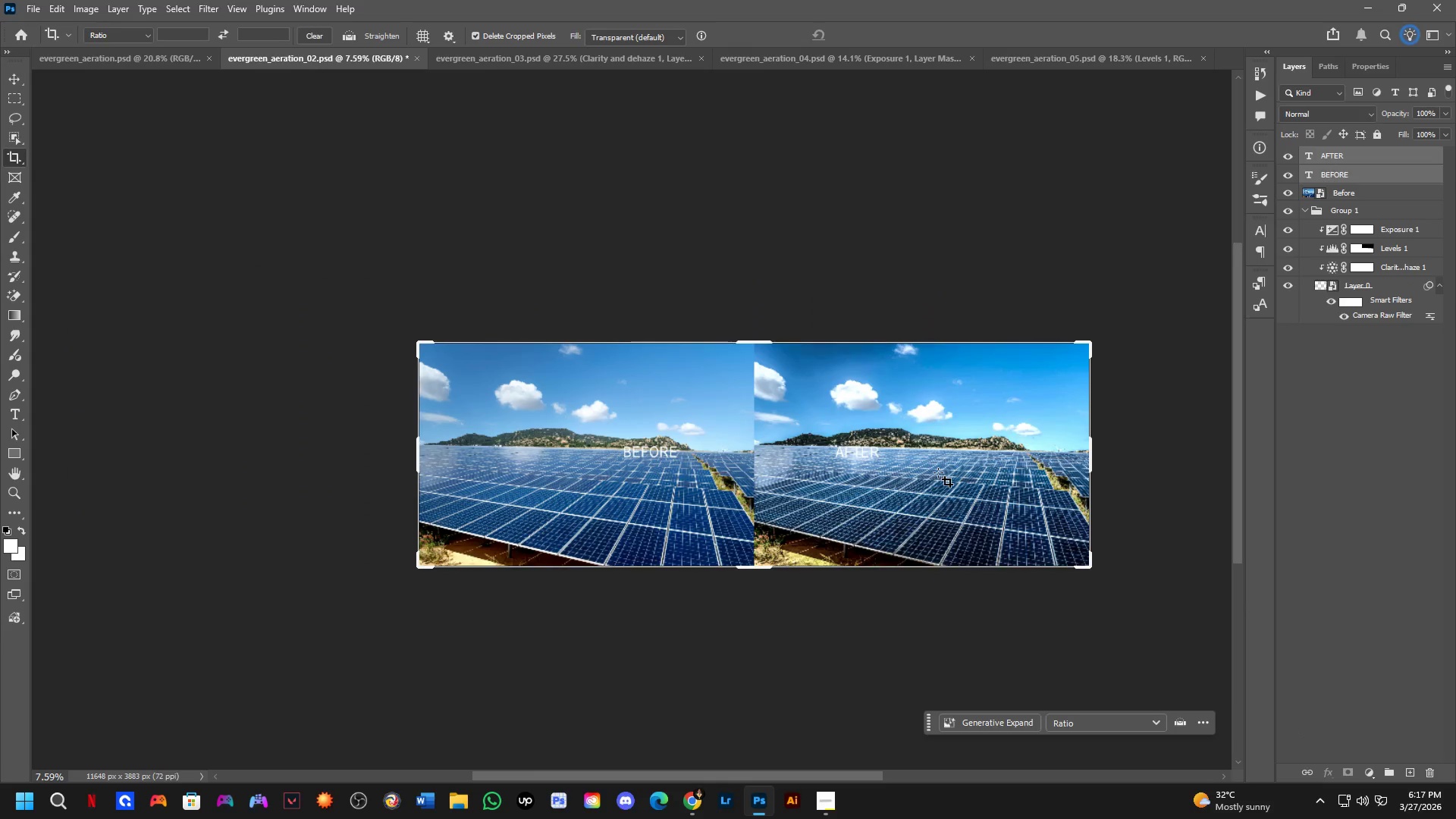 
key(B)
 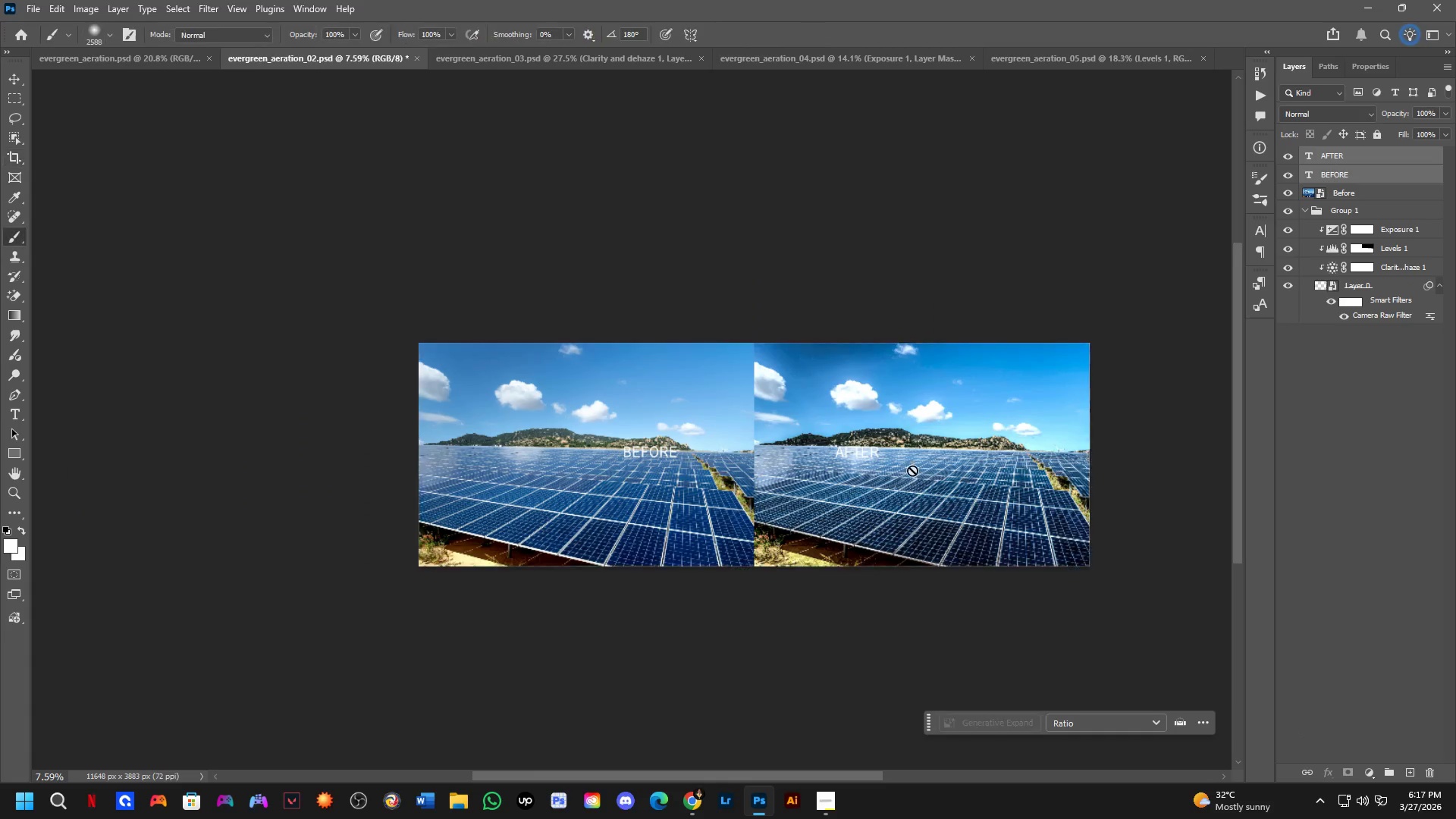 
key(Control+T)
 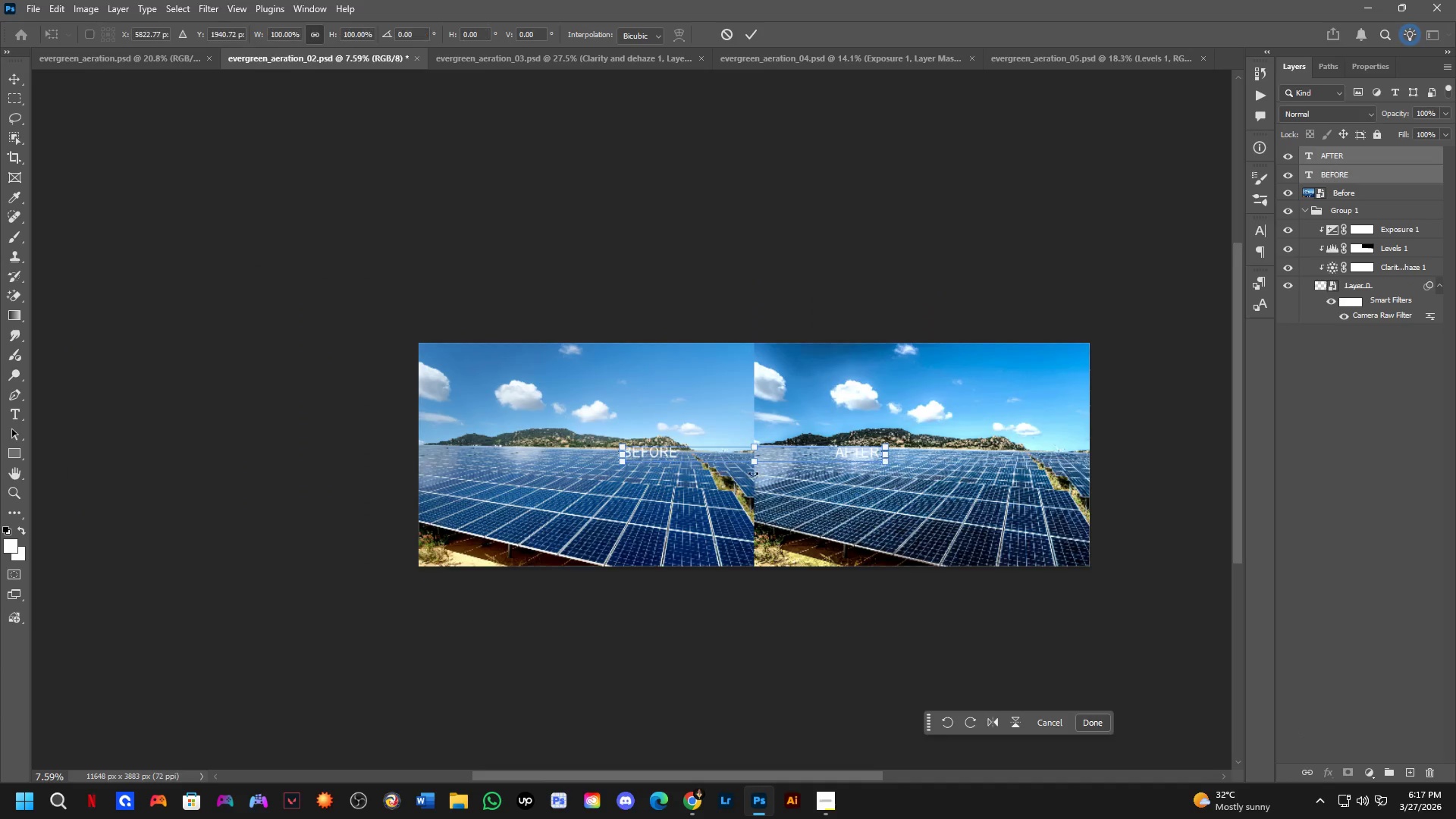 
scroll: coordinate [753, 473], scroll_direction: up, amount: 3.0
 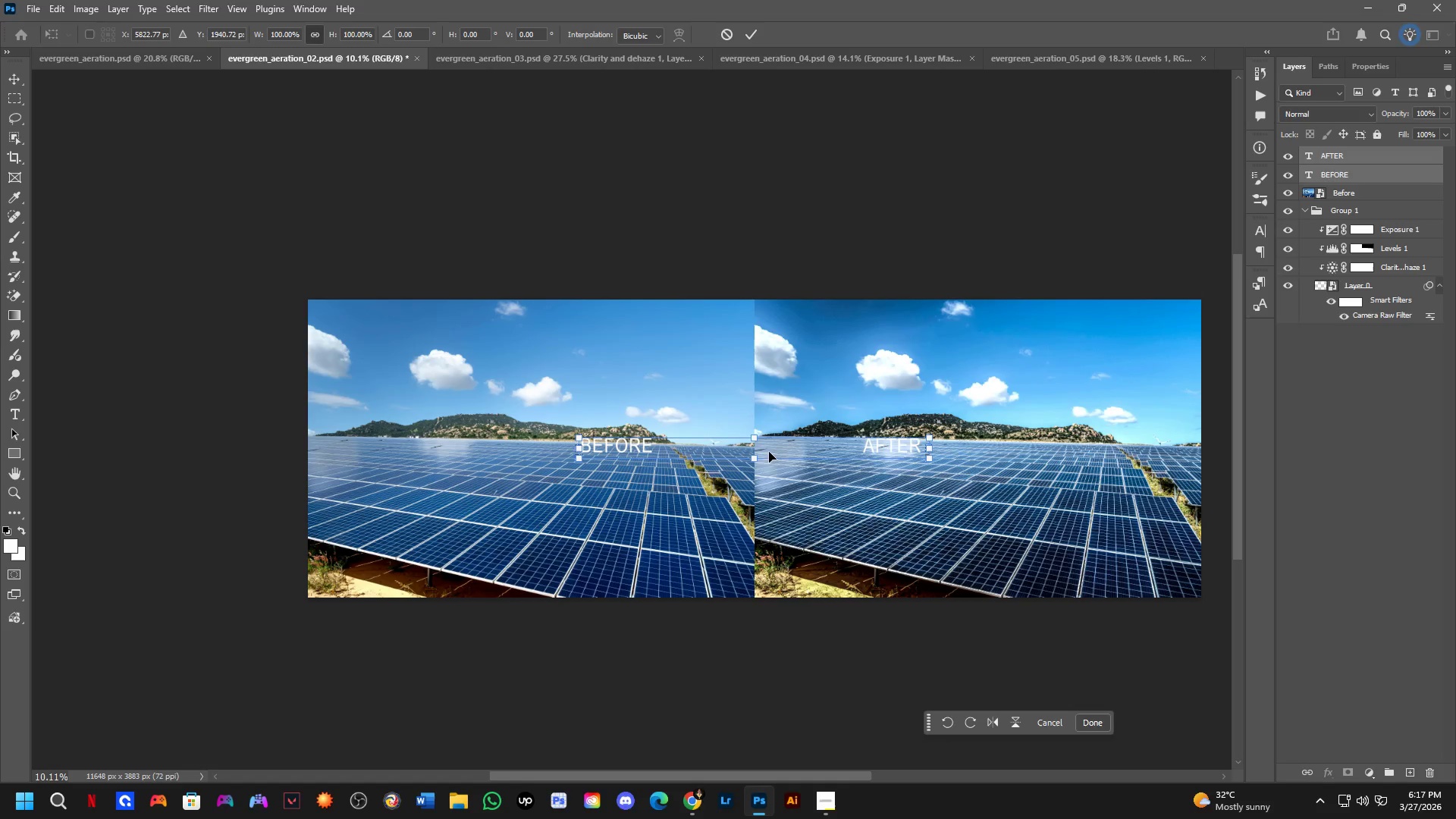 
left_click_drag(start_coordinate=[780, 452], to_coordinate=[690, 579])
 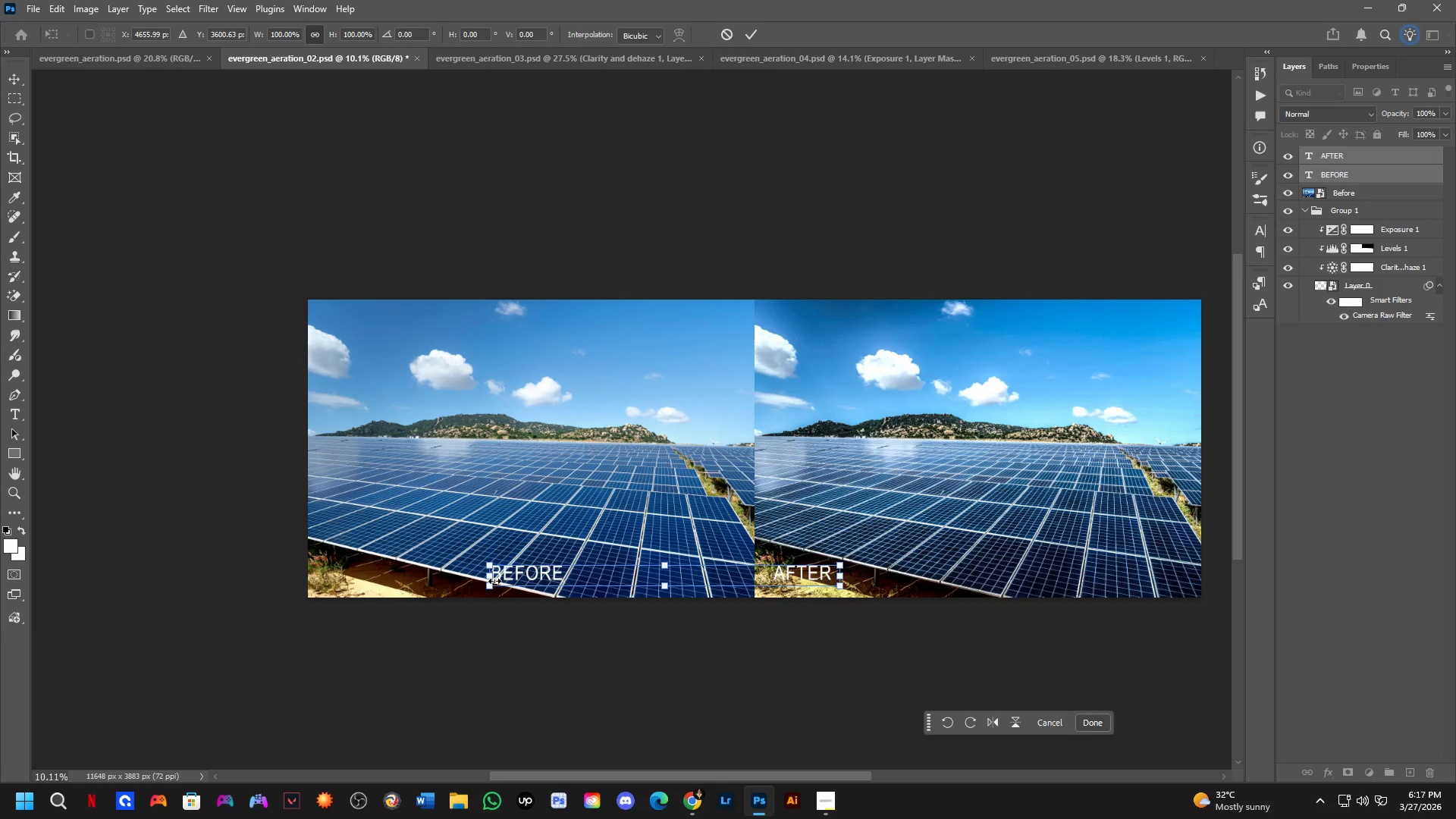 
left_click_drag(start_coordinate=[494, 580], to_coordinate=[325, 604])
 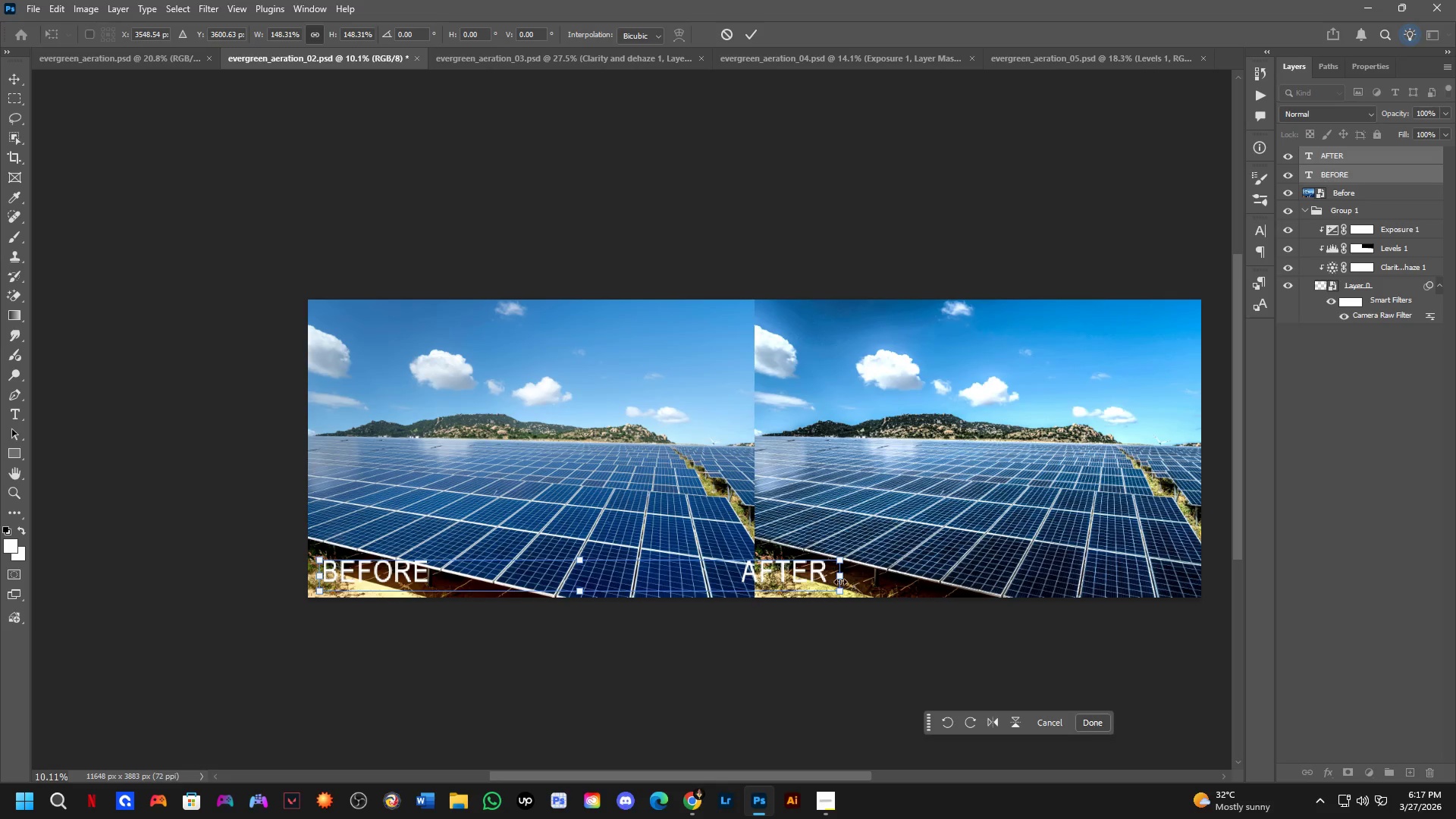 
left_click_drag(start_coordinate=[840, 582], to_coordinate=[865, 579])
 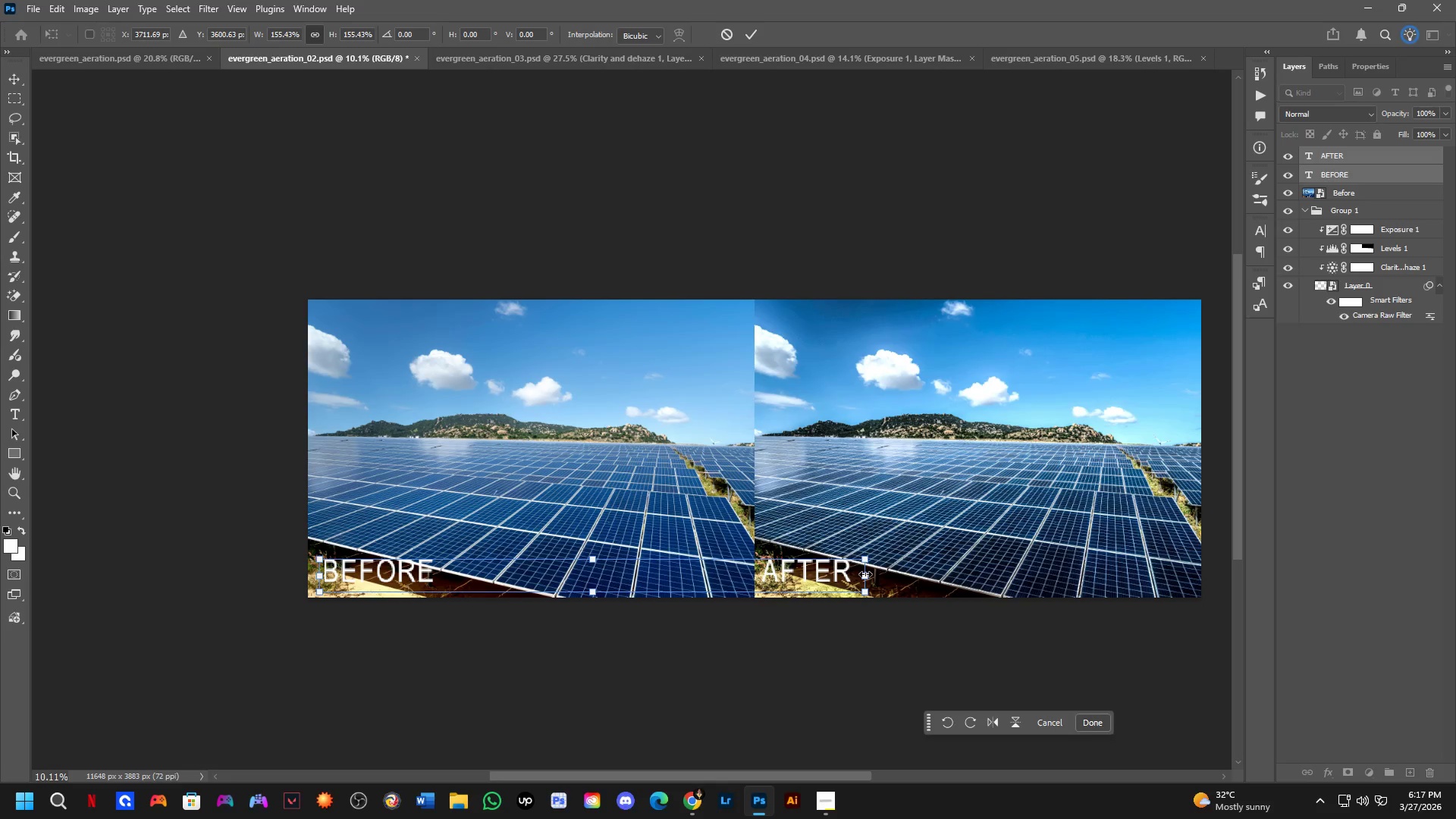 
key(NumpadEnter)
 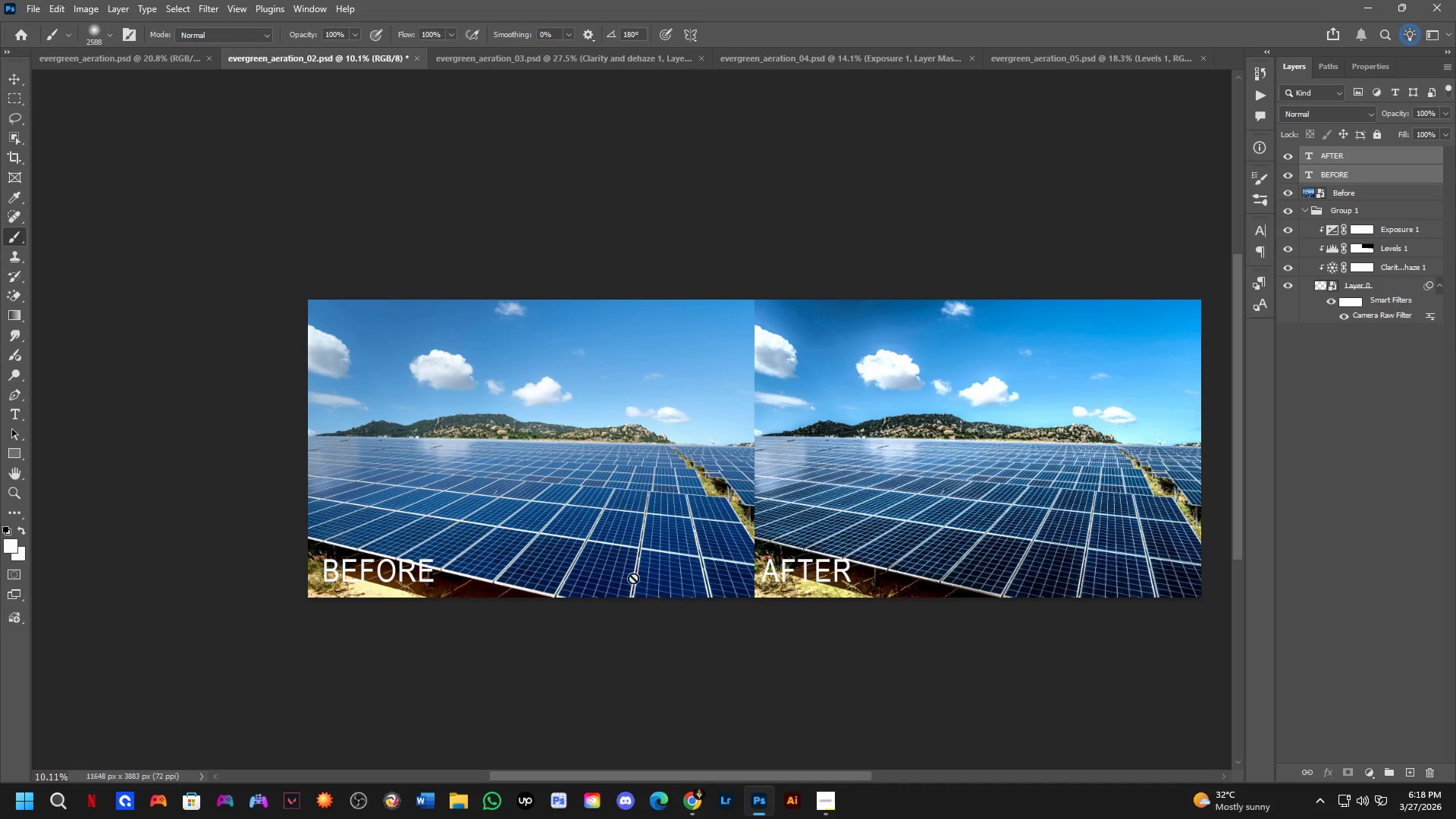 
hold_key(key=Space, duration=0.48)
 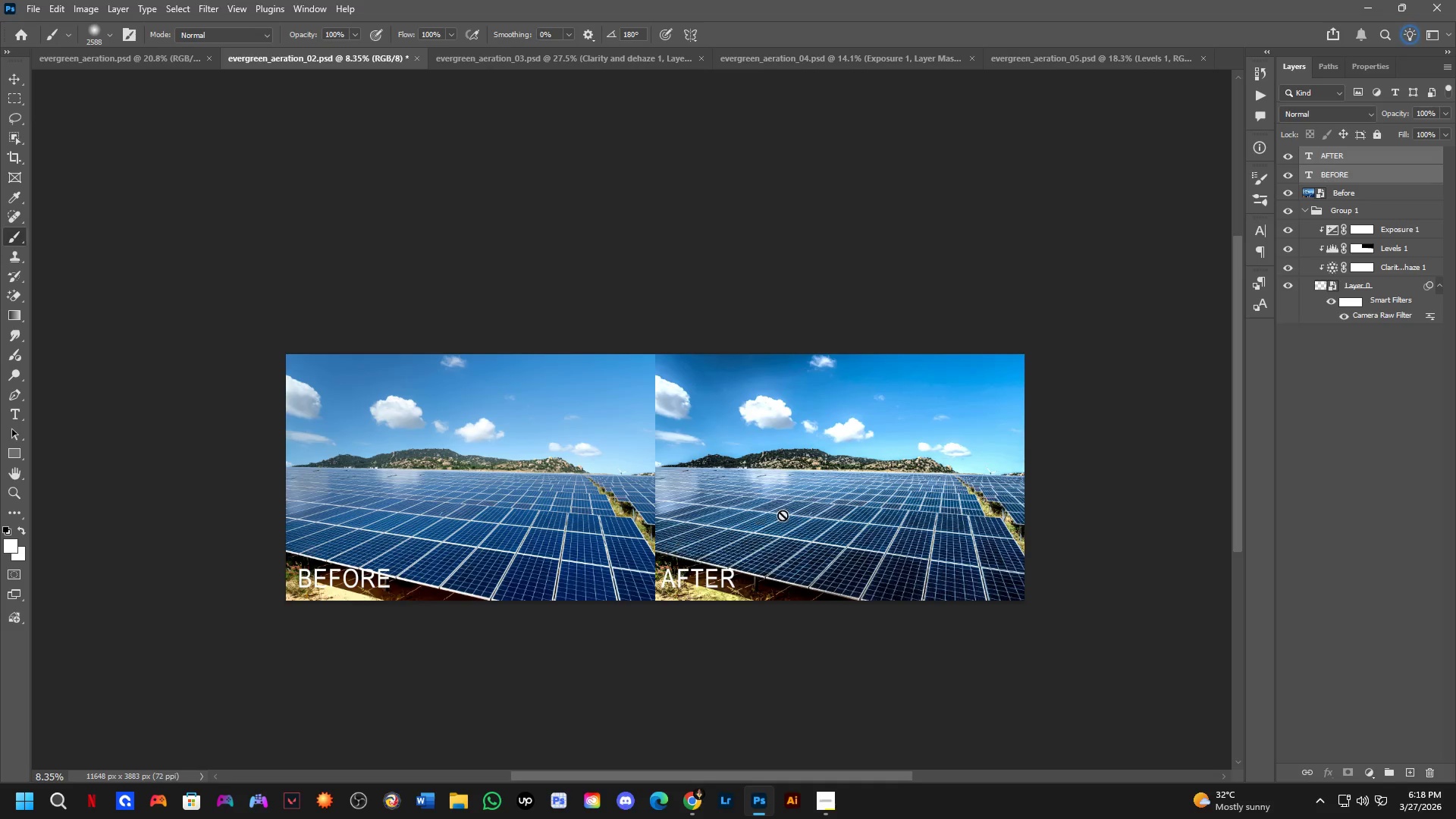 
left_click_drag(start_coordinate=[794, 533], to_coordinate=[720, 541])
 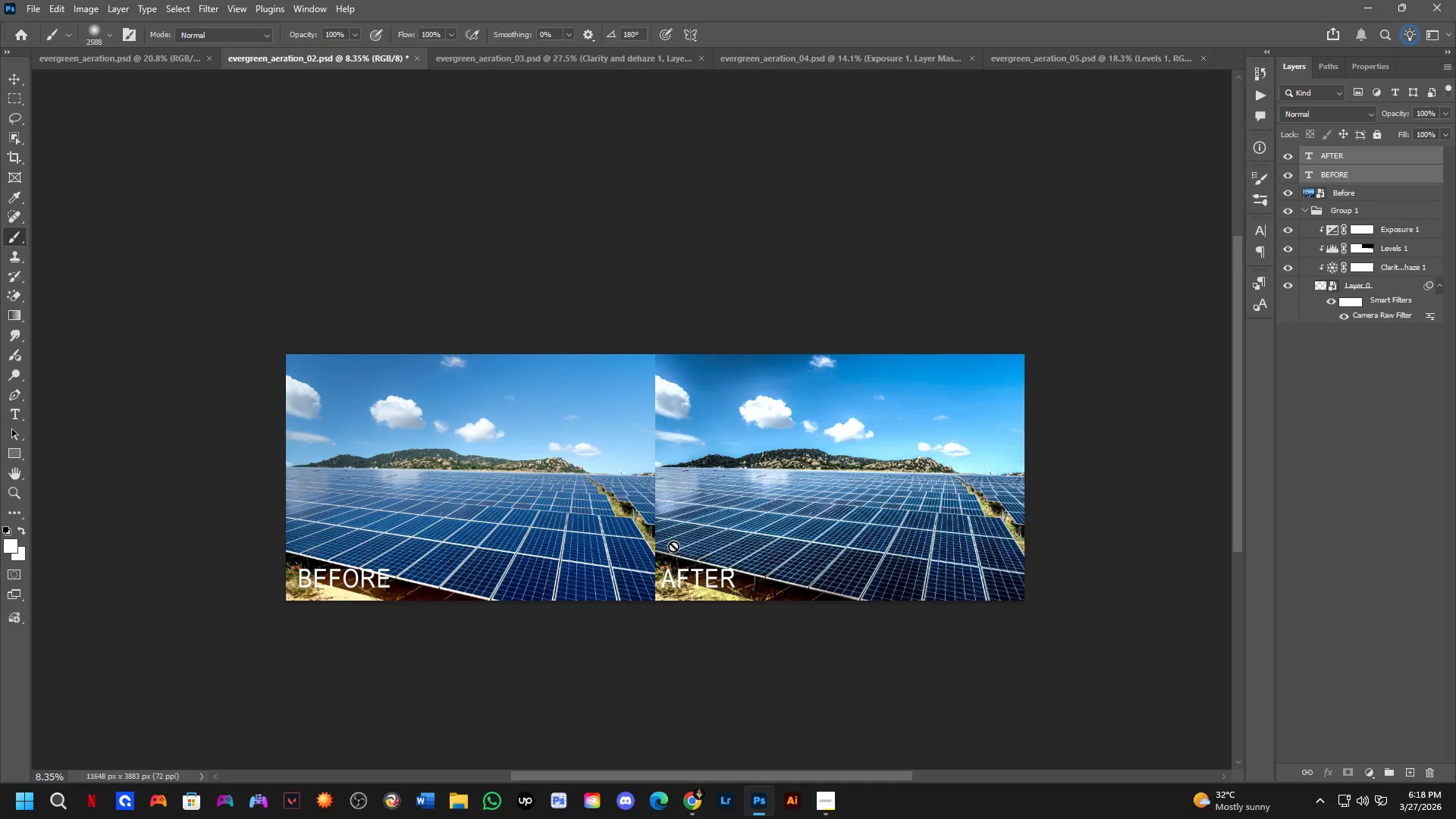 
scroll: coordinate [610, 564], scroll_direction: down, amount: 2.0
 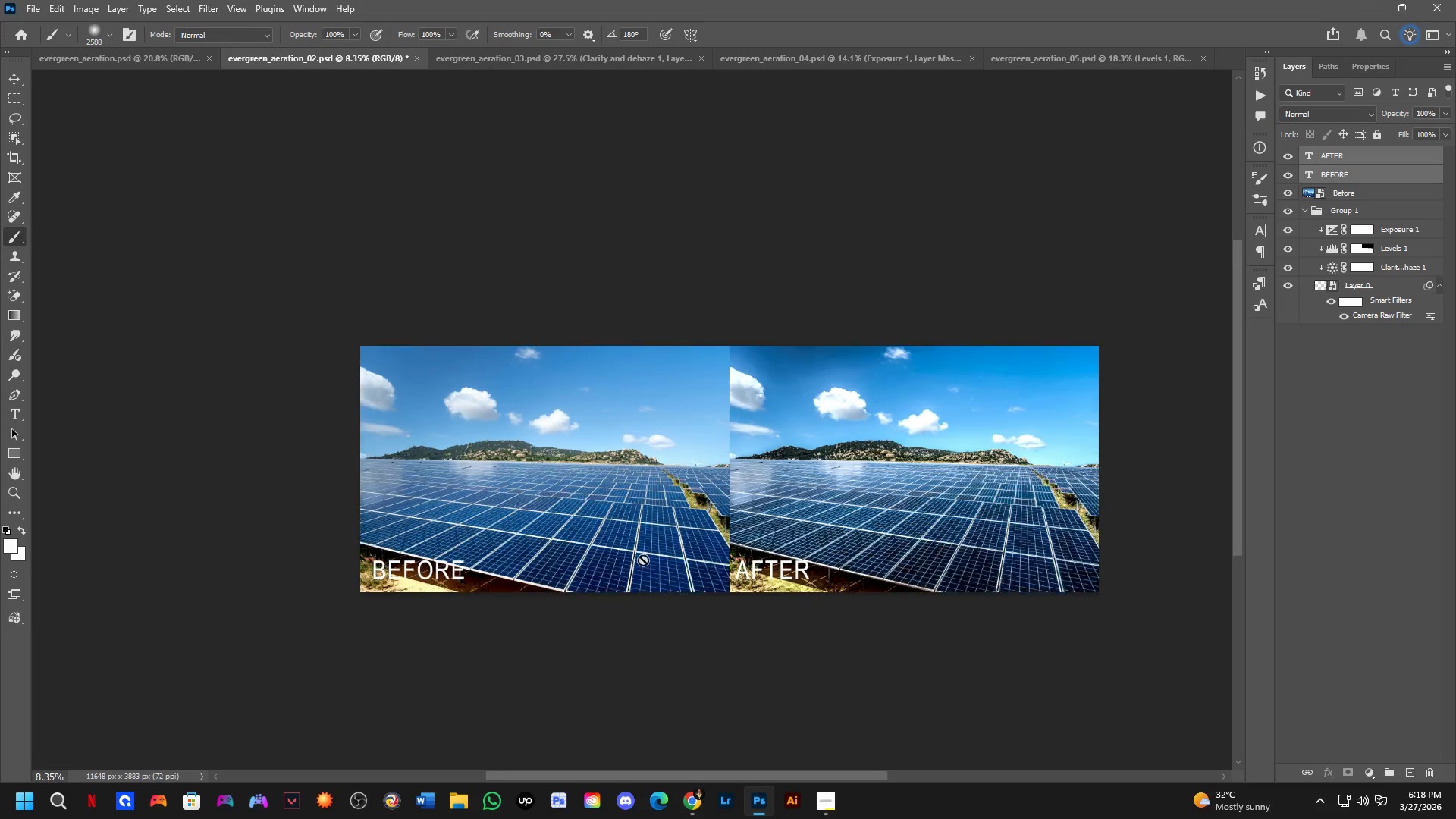 
hold_key(key=Space, duration=0.48)
 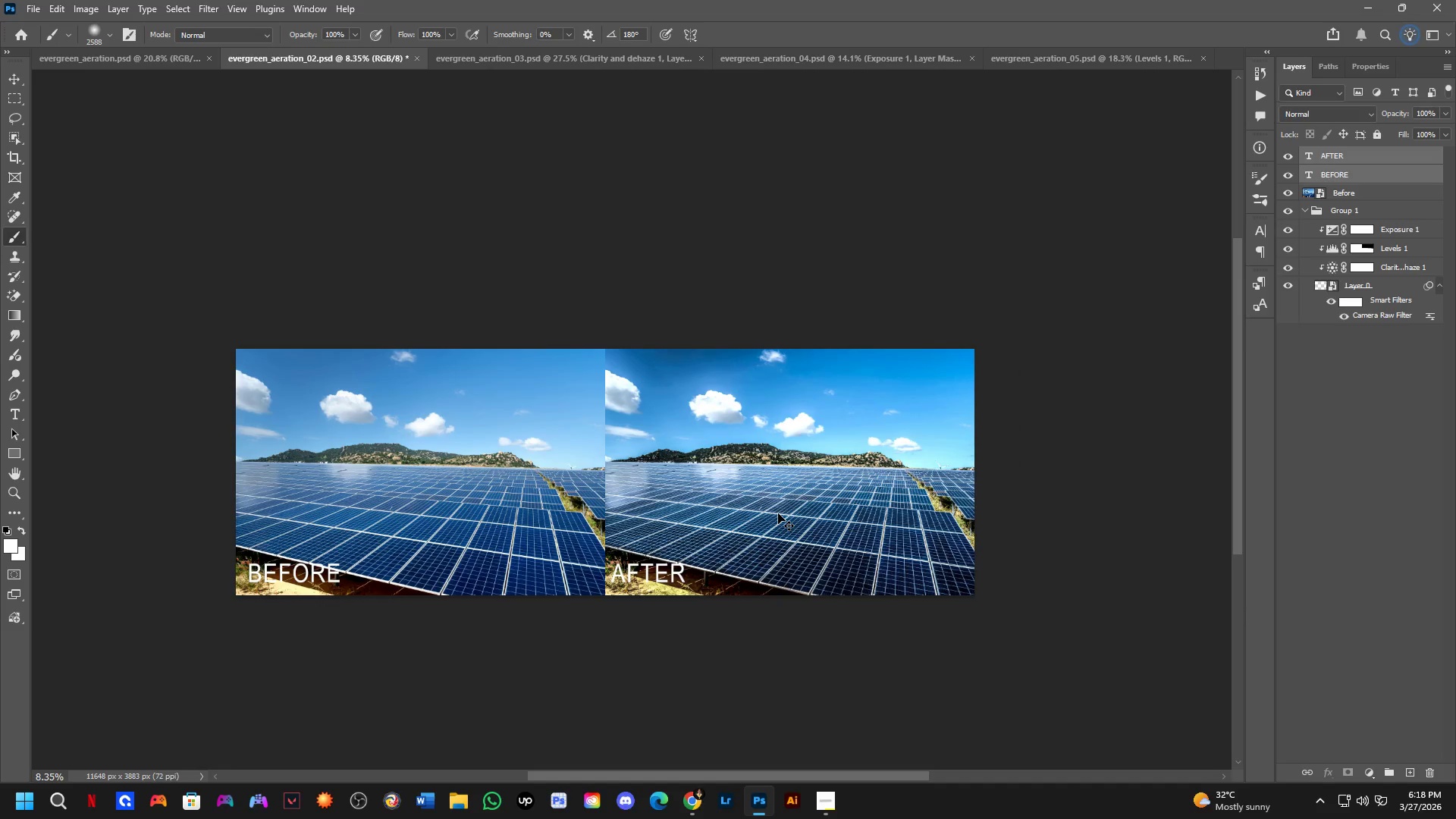 
left_click_drag(start_coordinate=[783, 514], to_coordinate=[733, 509])
 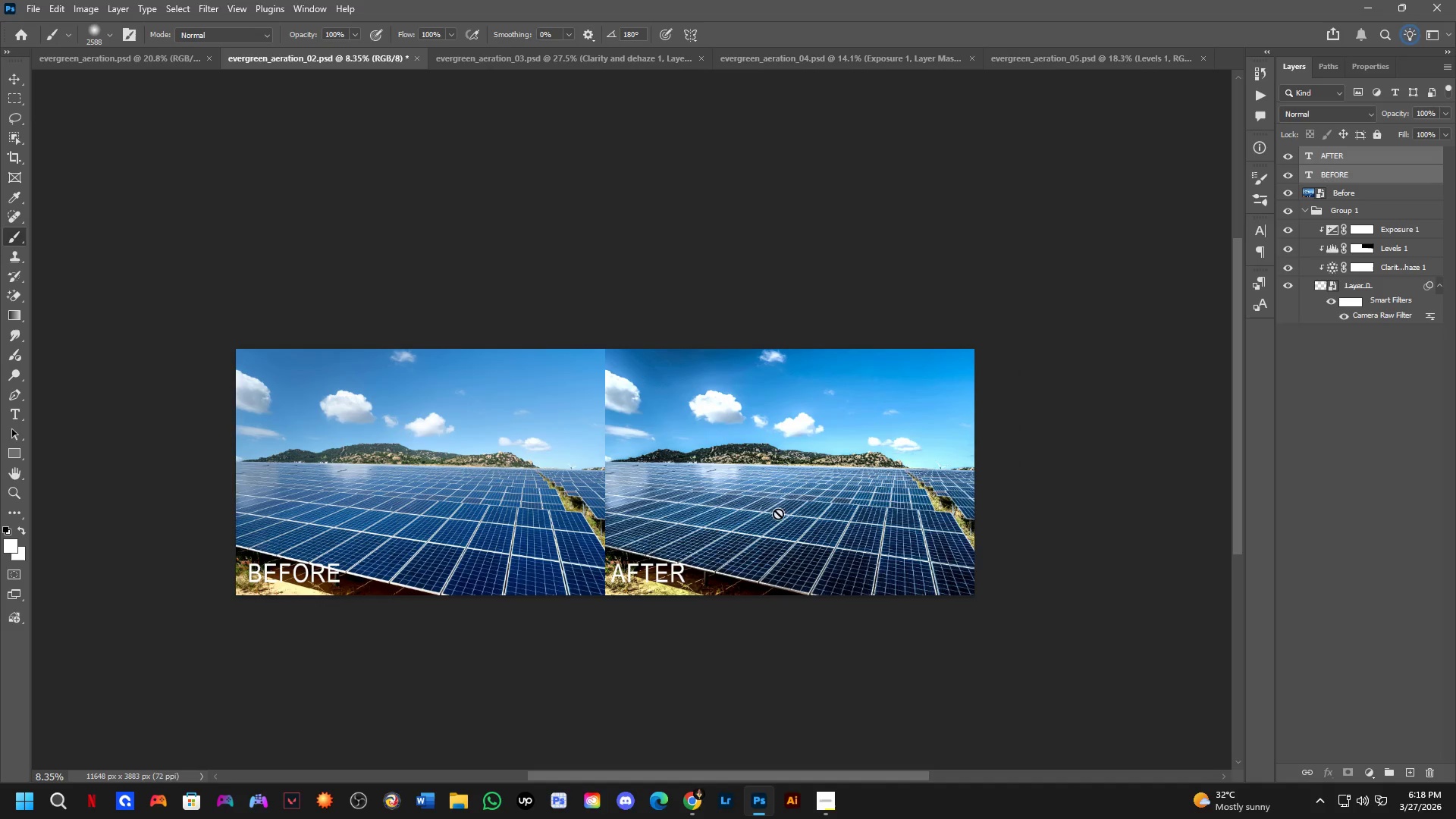 
hold_key(key=ControlLeft, duration=0.83)
 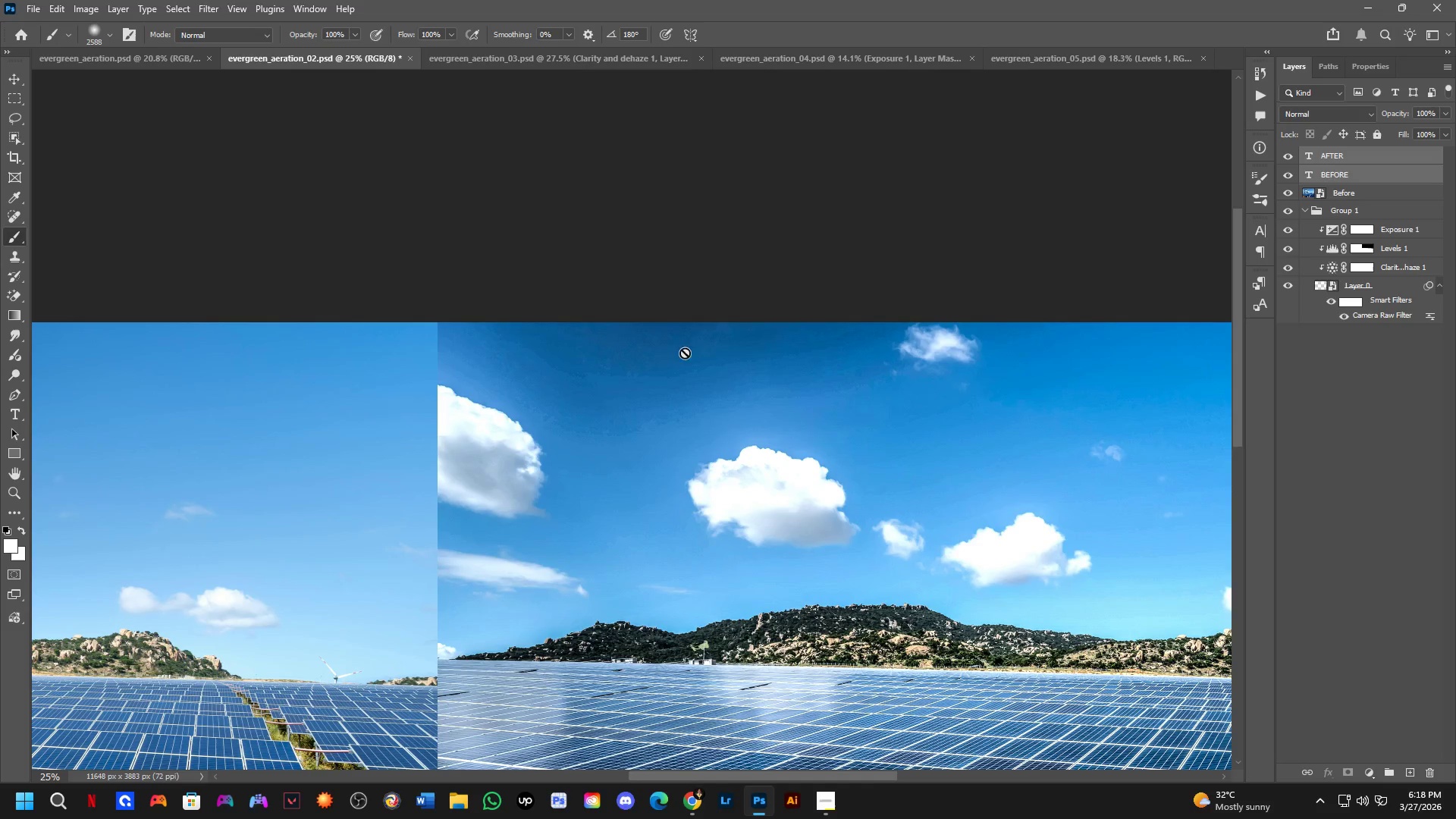 
hold_key(key=ShiftLeft, duration=0.8)
 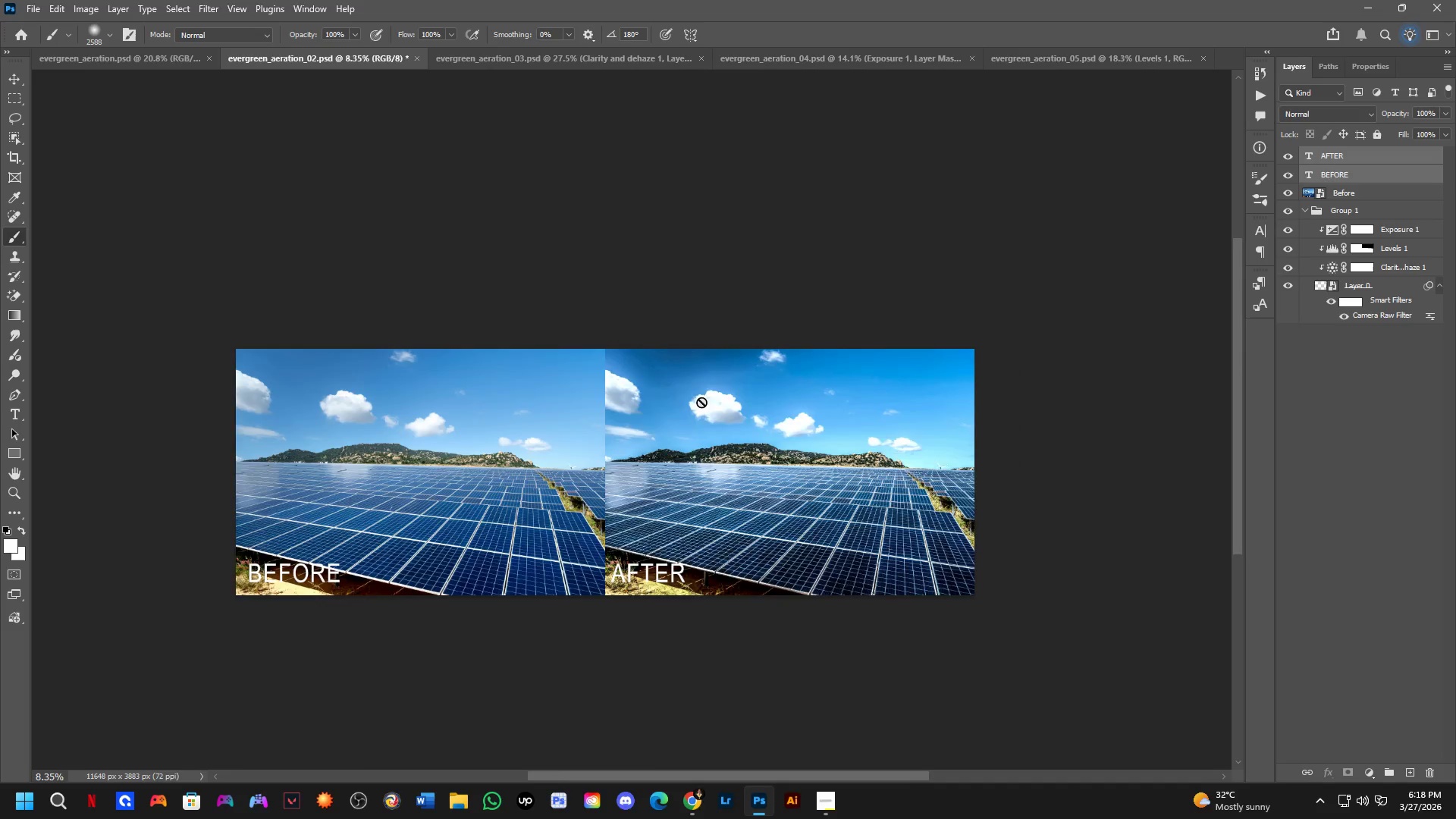 
key(Shift+ShiftLeft)
 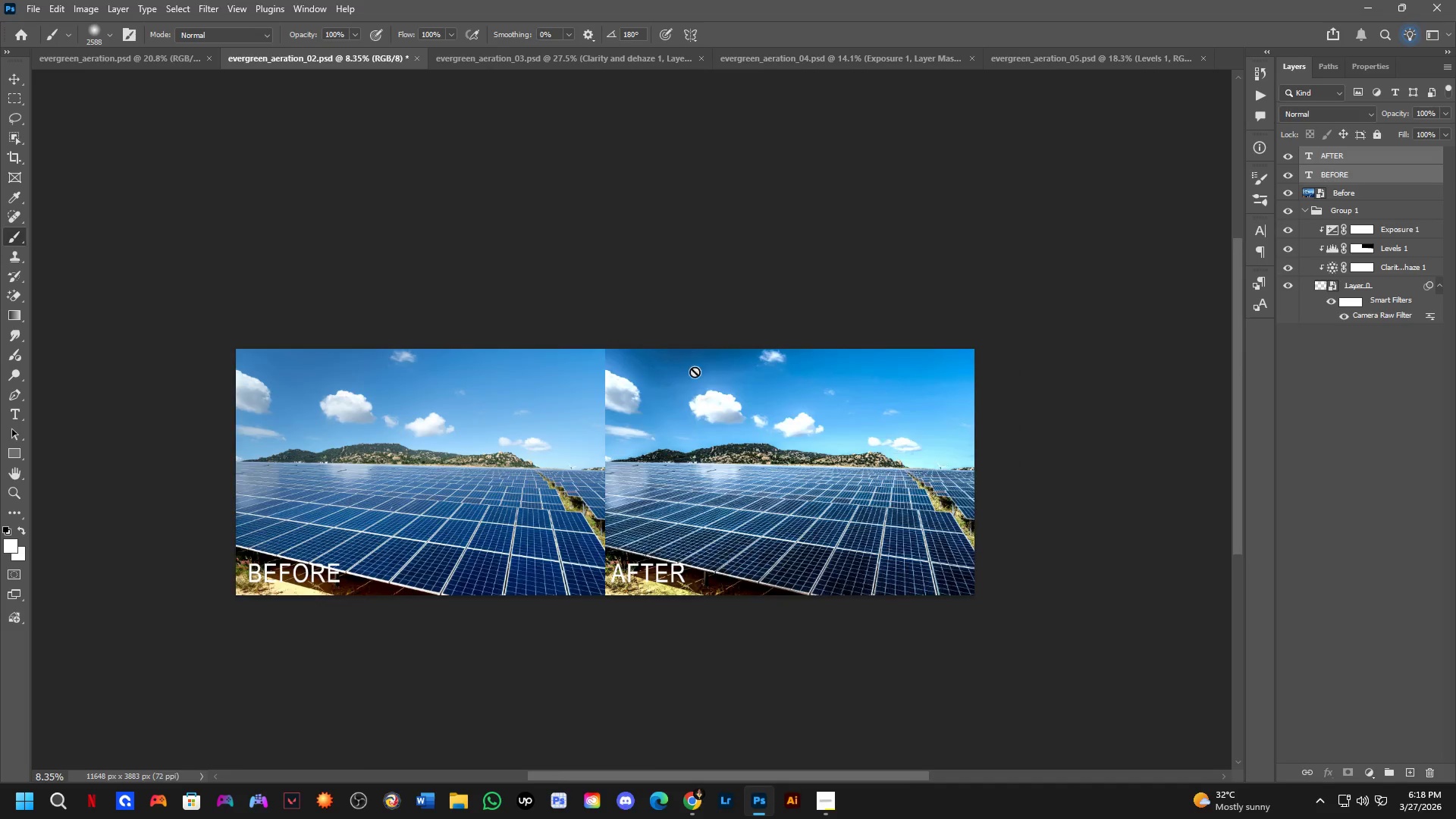 
key(Shift+ShiftLeft)
 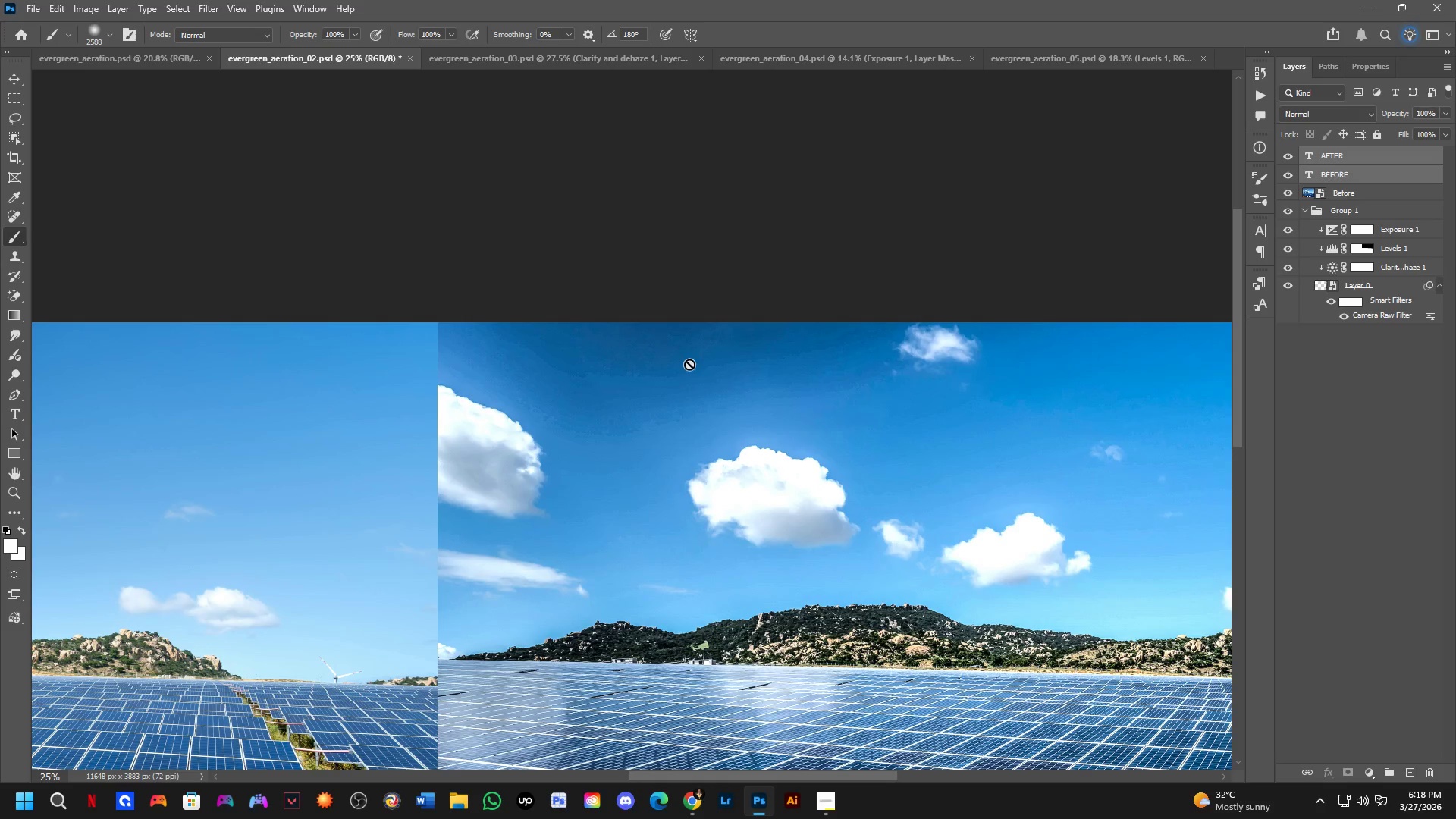 
scroll: coordinate [685, 353], scroll_direction: up, amount: 3.0
 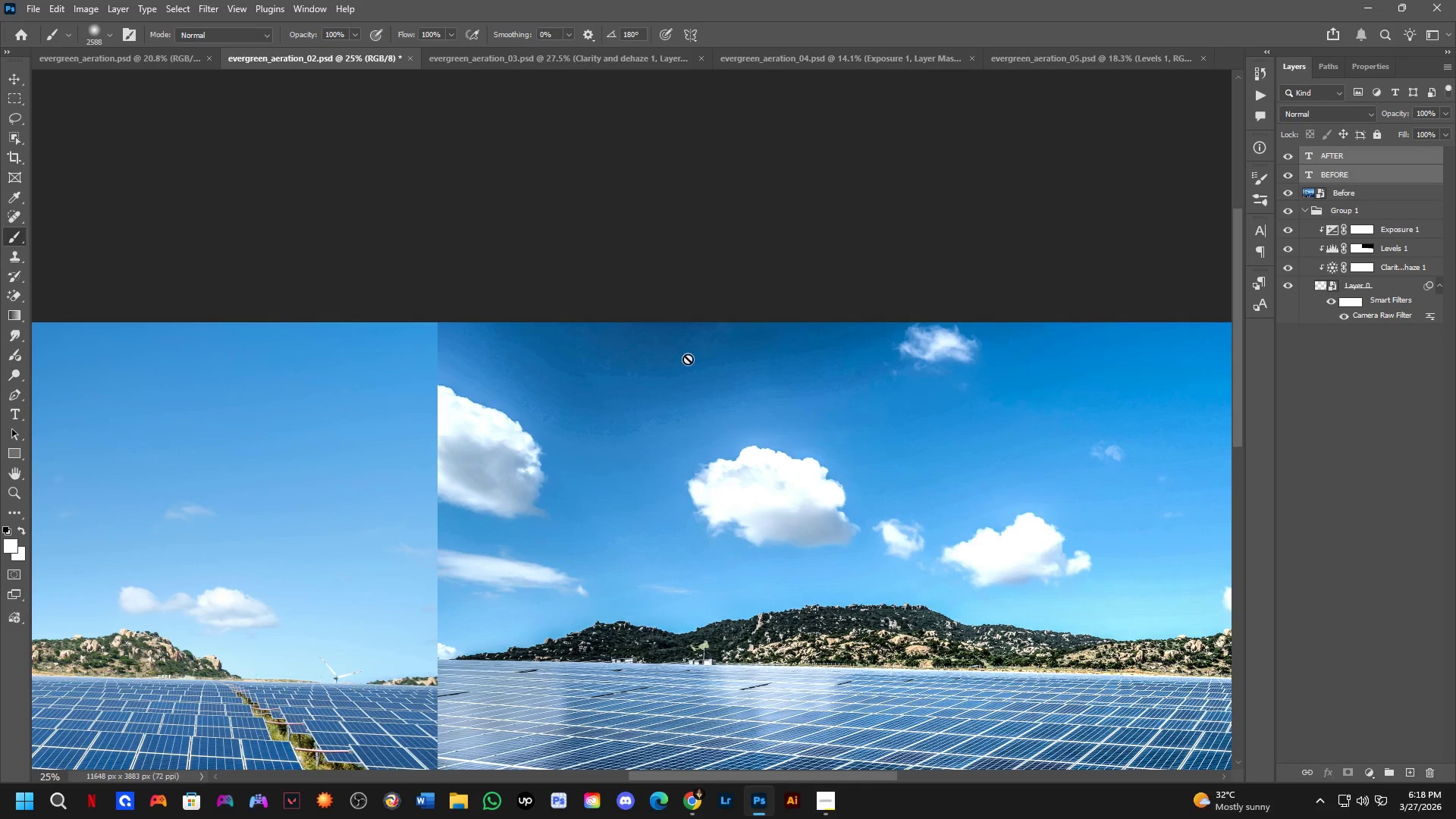 
hold_key(key=Space, duration=0.78)
 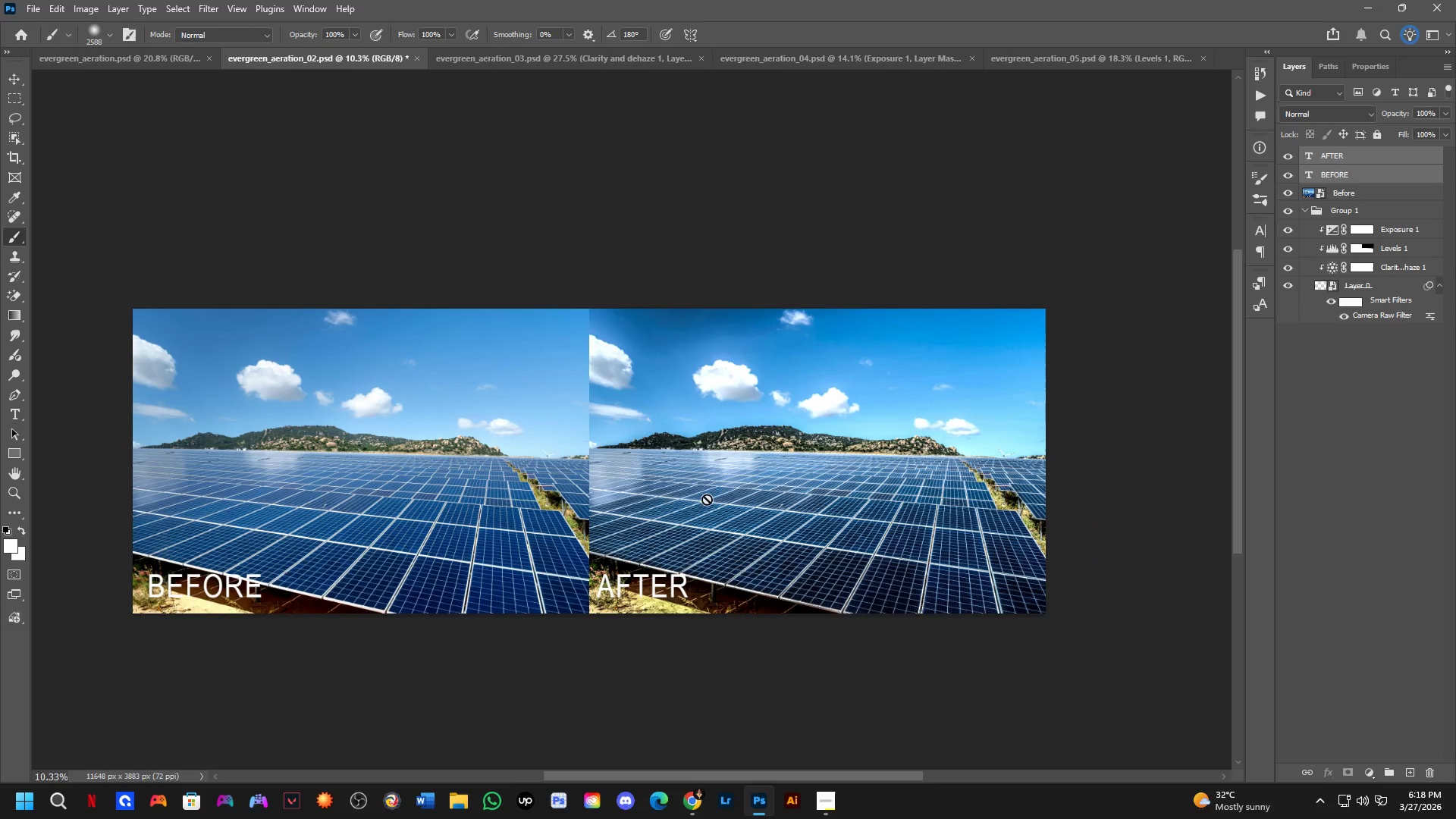 
left_click_drag(start_coordinate=[701, 544], to_coordinate=[704, 500])
 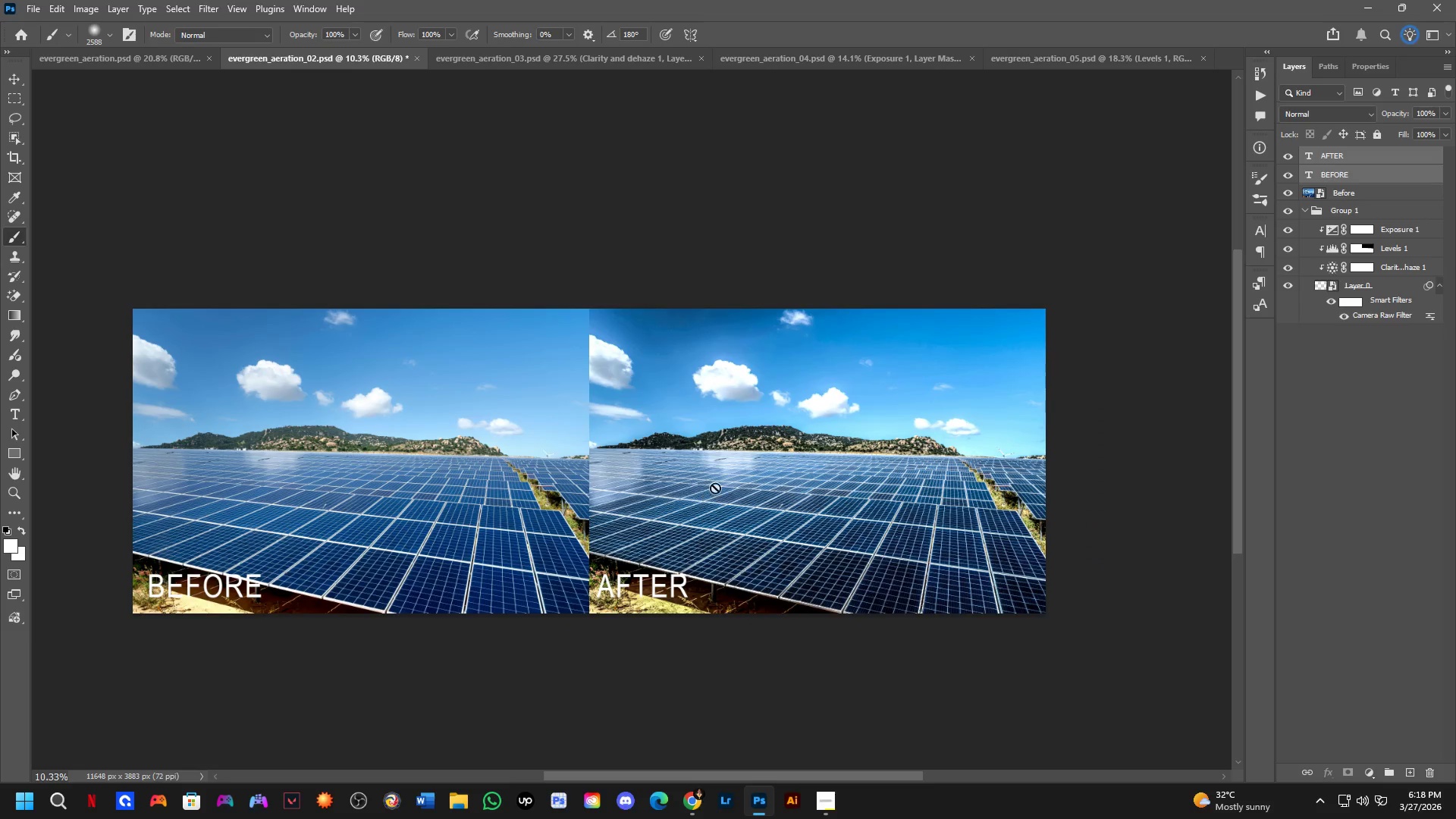 
scroll: coordinate [690, 397], scroll_direction: down, amount: 5.0
 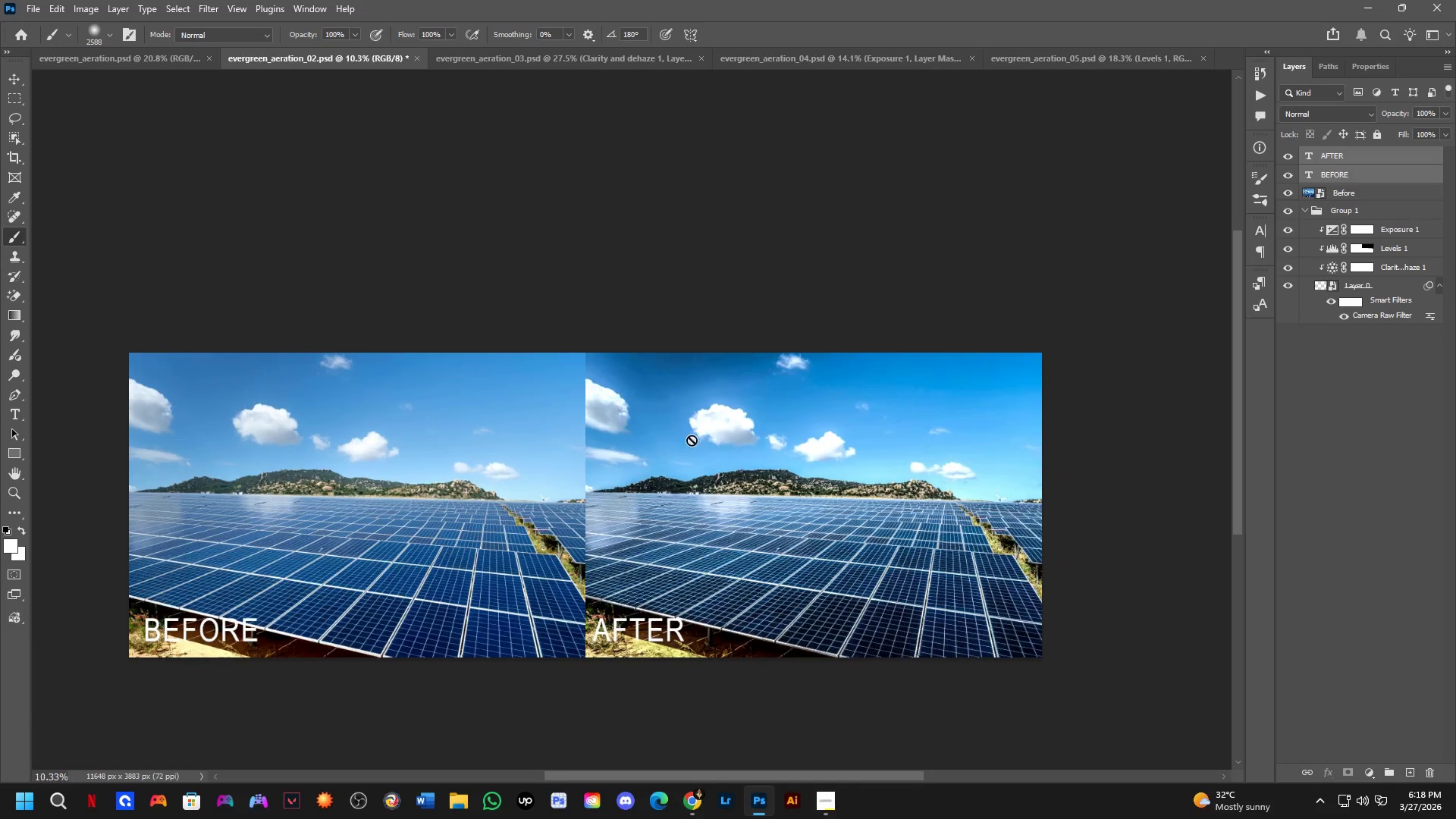 
hold_key(key=ControlLeft, duration=0.56)
 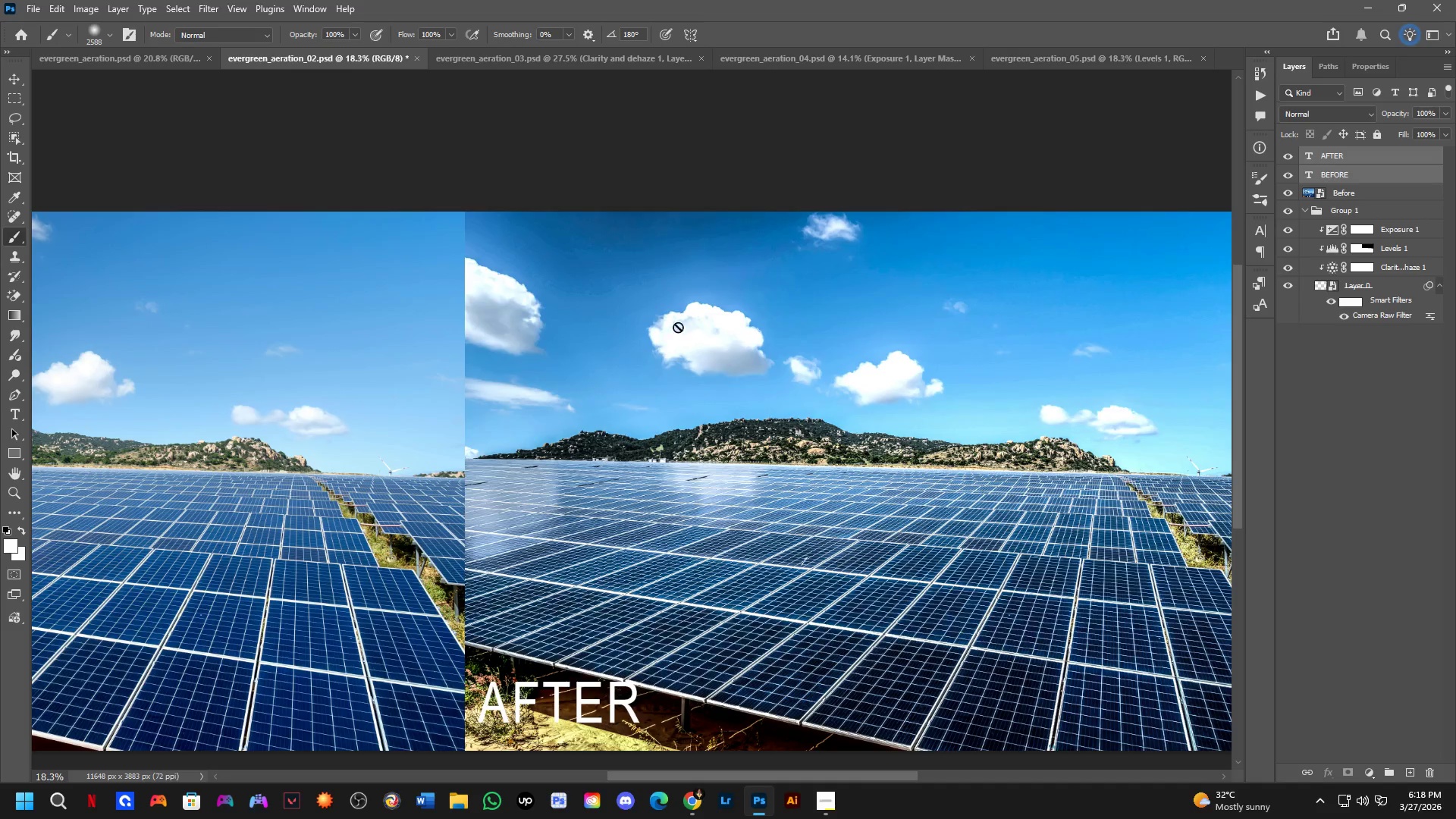 
scroll: coordinate [750, 434], scroll_direction: up, amount: 6.0
 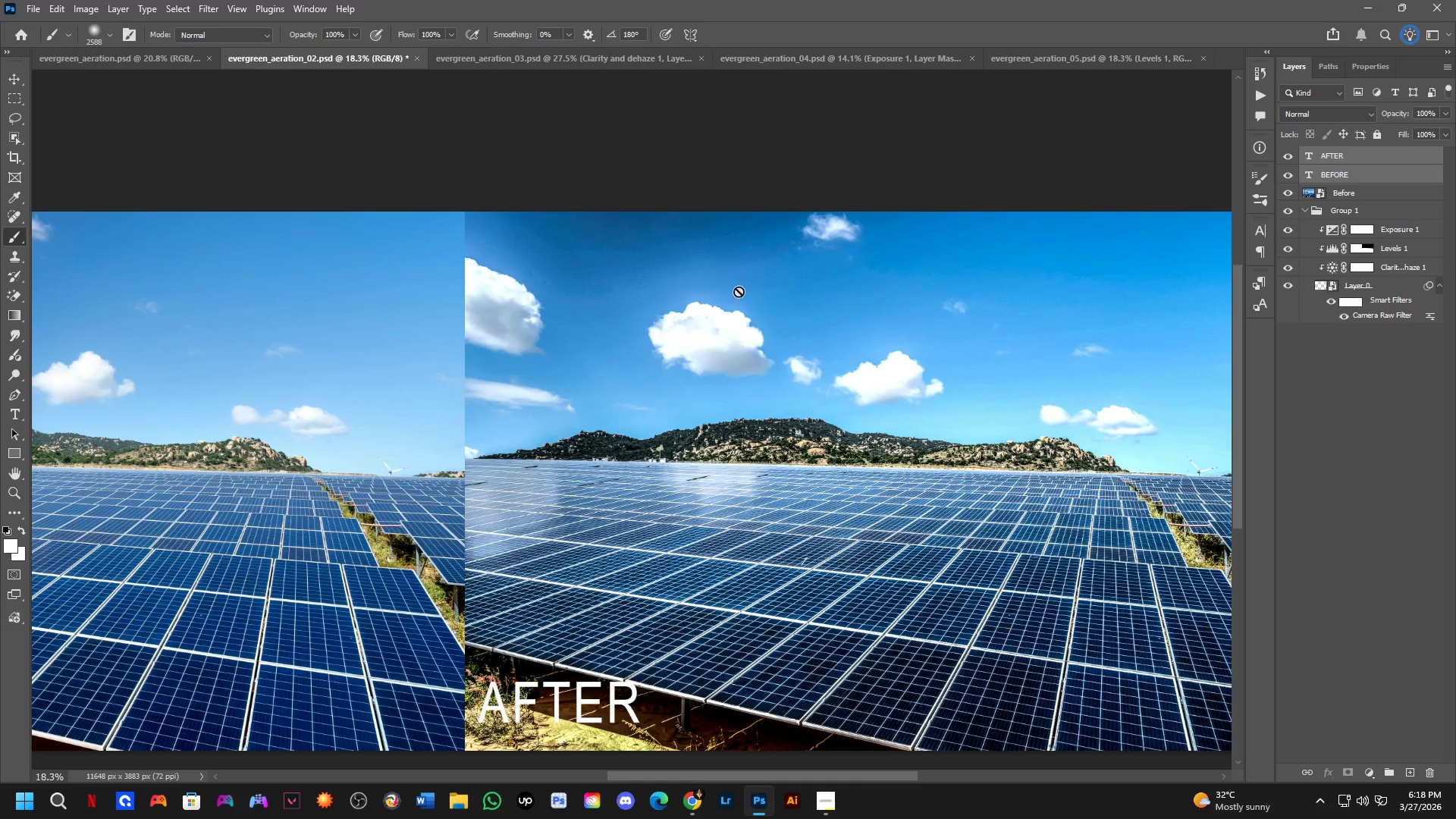 
hold_key(key=Space, duration=0.5)
 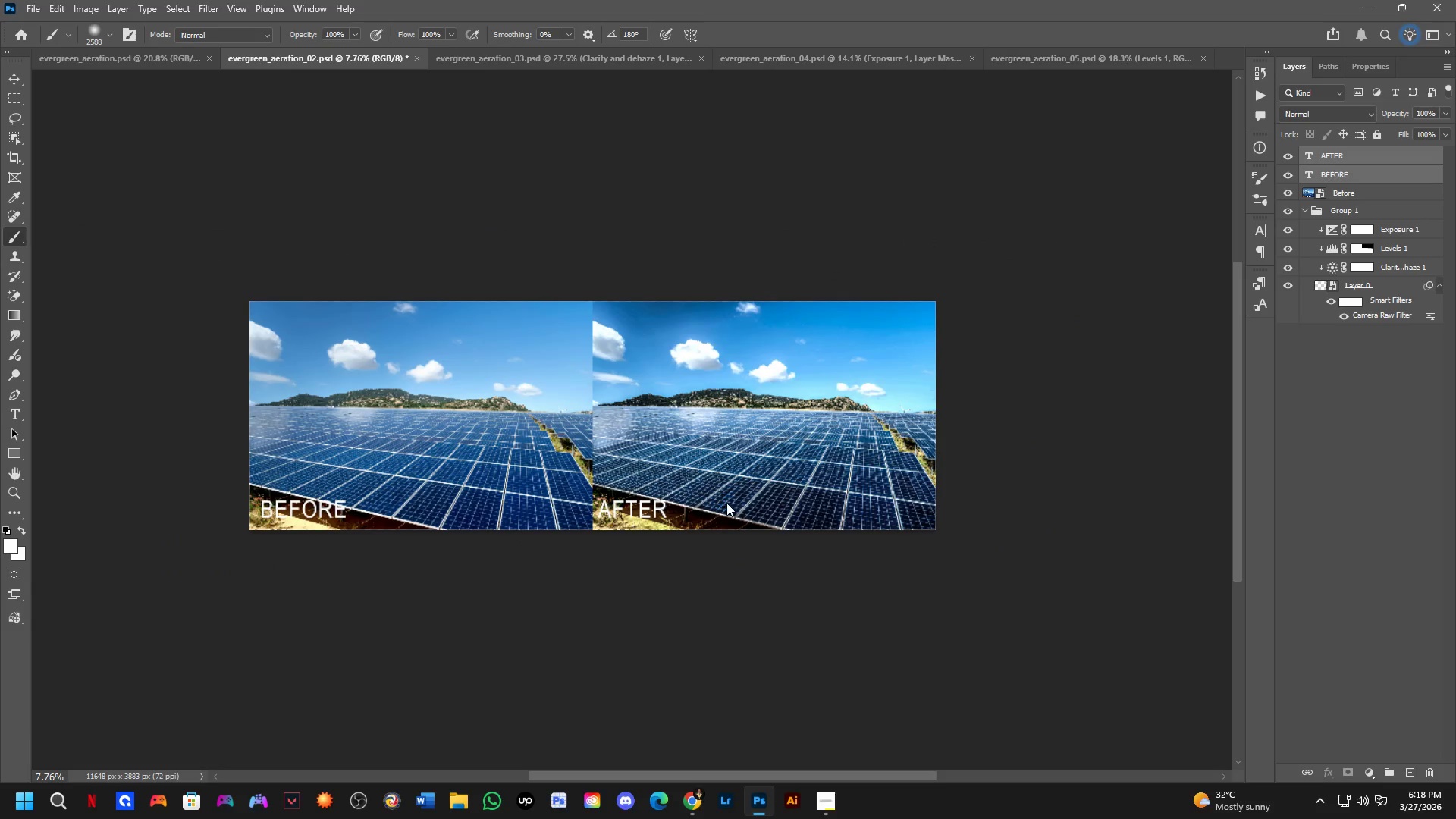 
left_click_drag(start_coordinate=[734, 441], to_coordinate=[735, 452])
 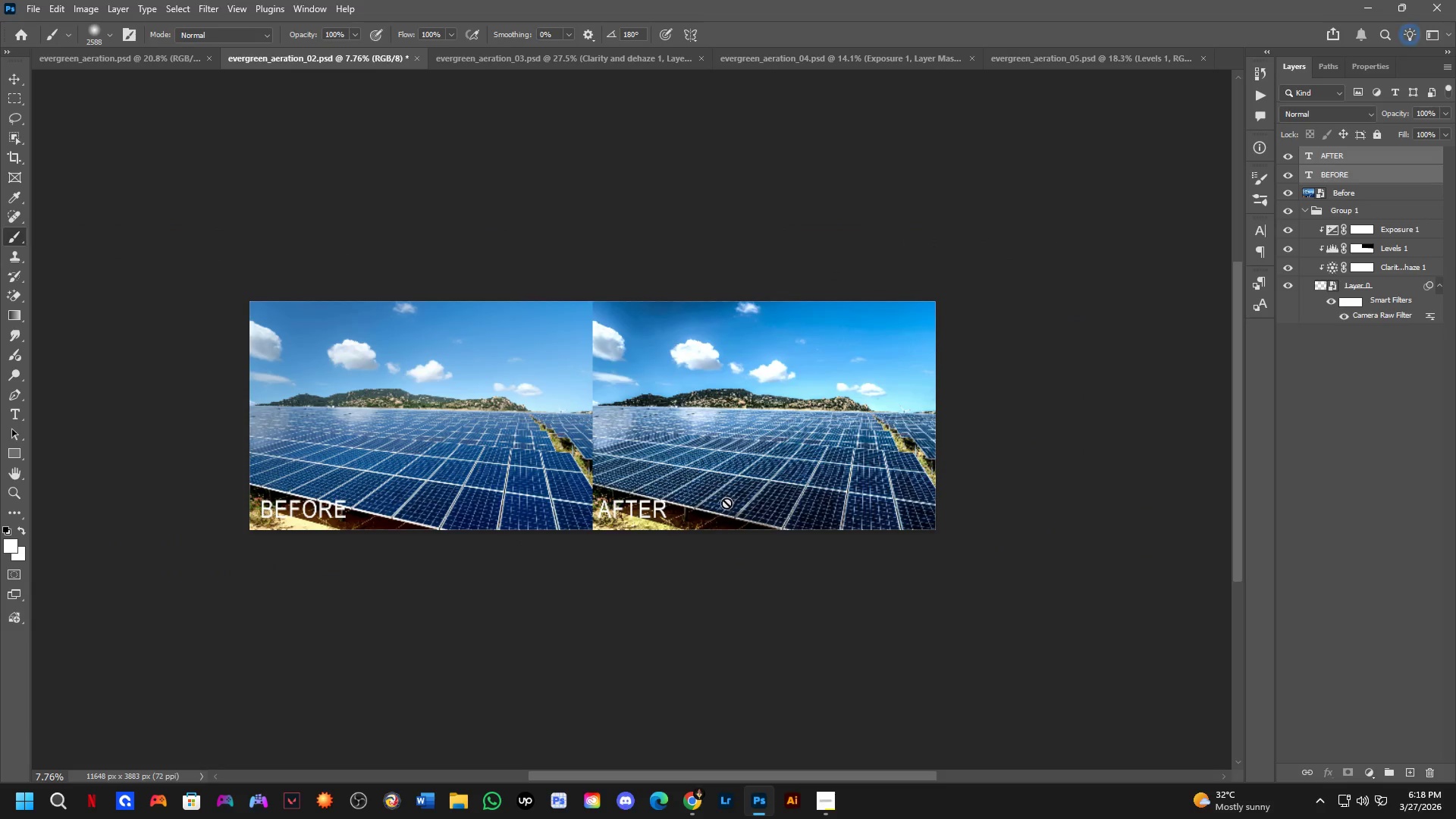 
scroll: coordinate [694, 370], scroll_direction: down, amount: 10.0
 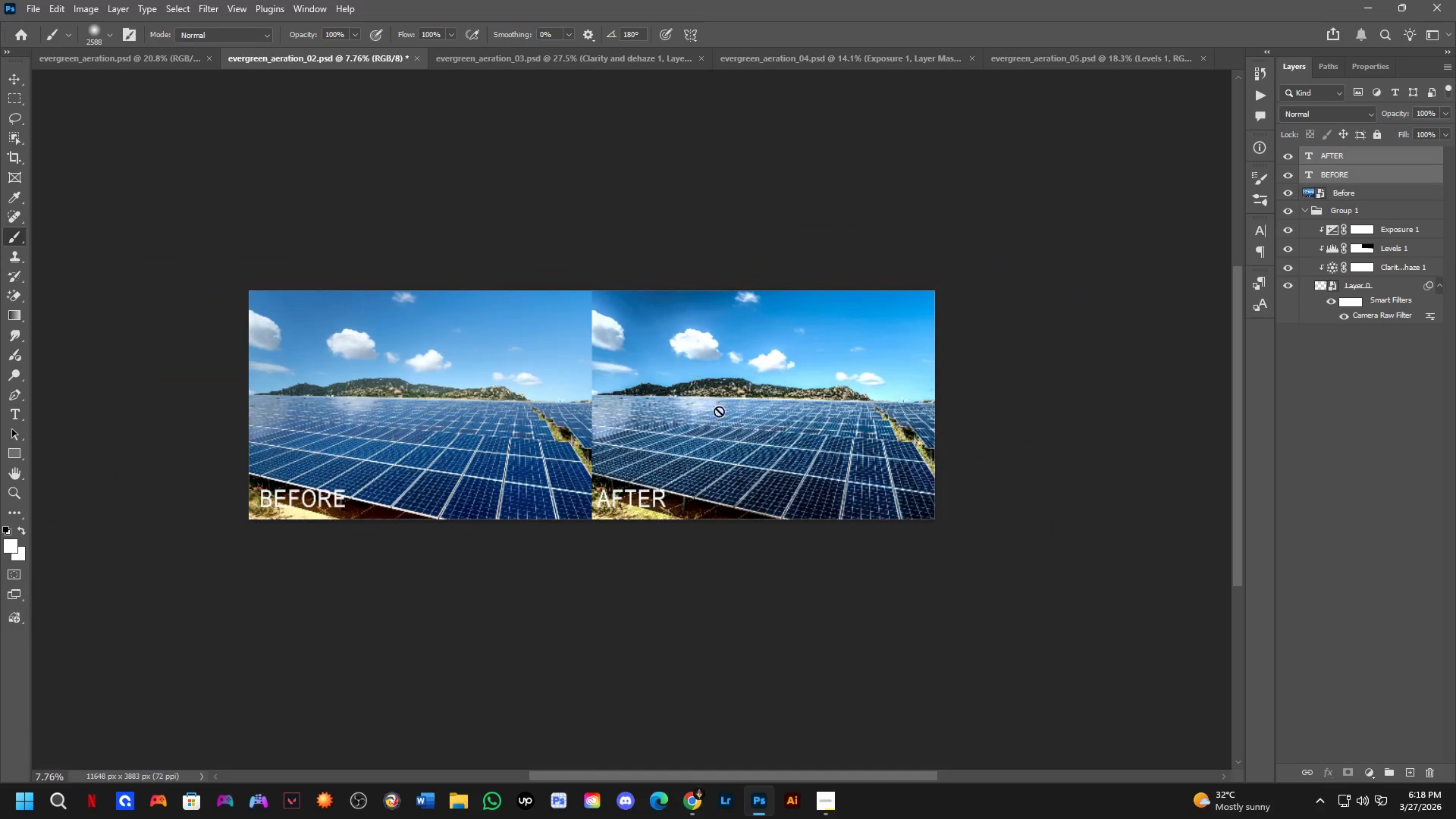 
key(Control+Shift+ShiftLeft)
 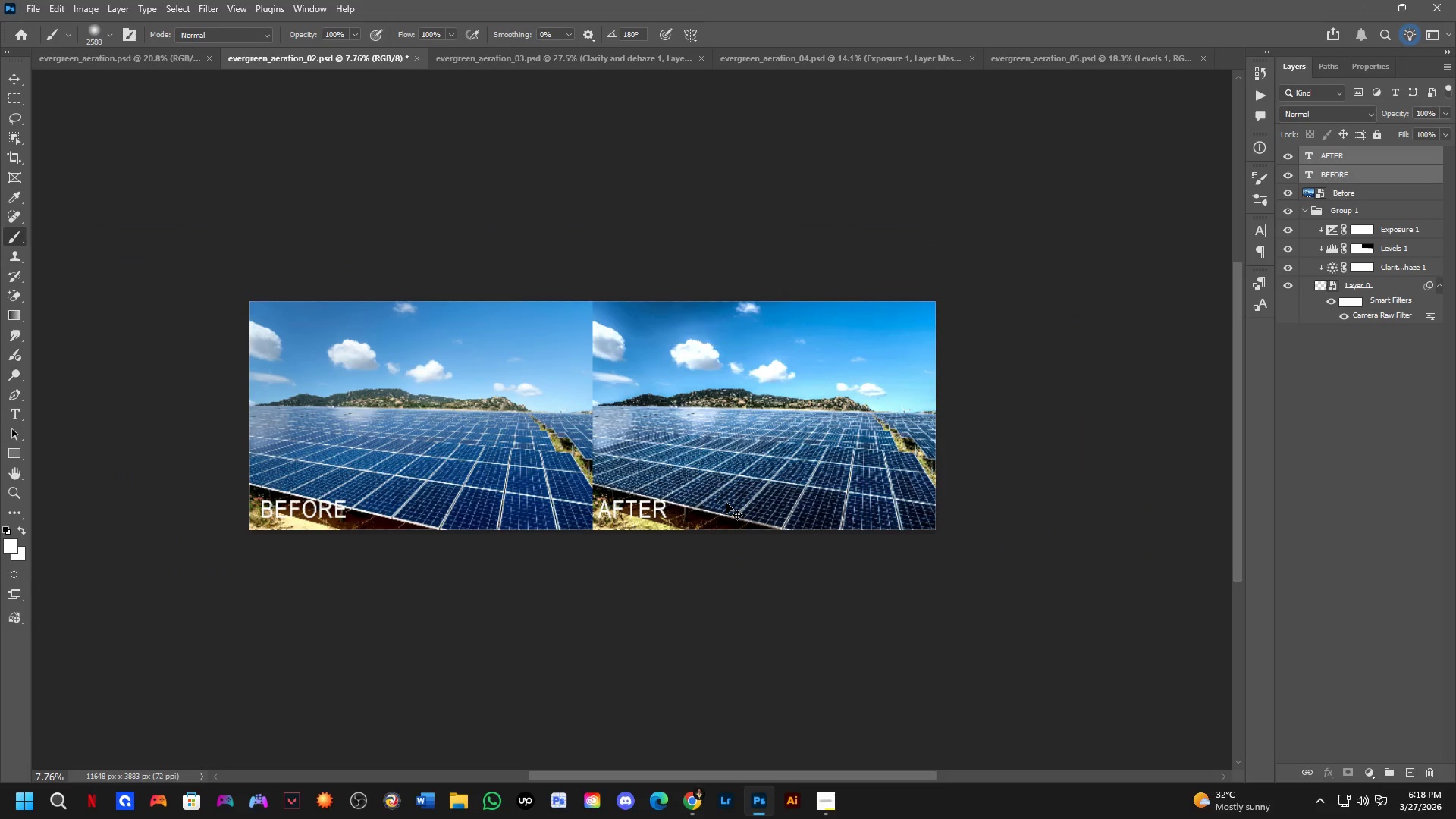 
key(Control+Shift+S)
 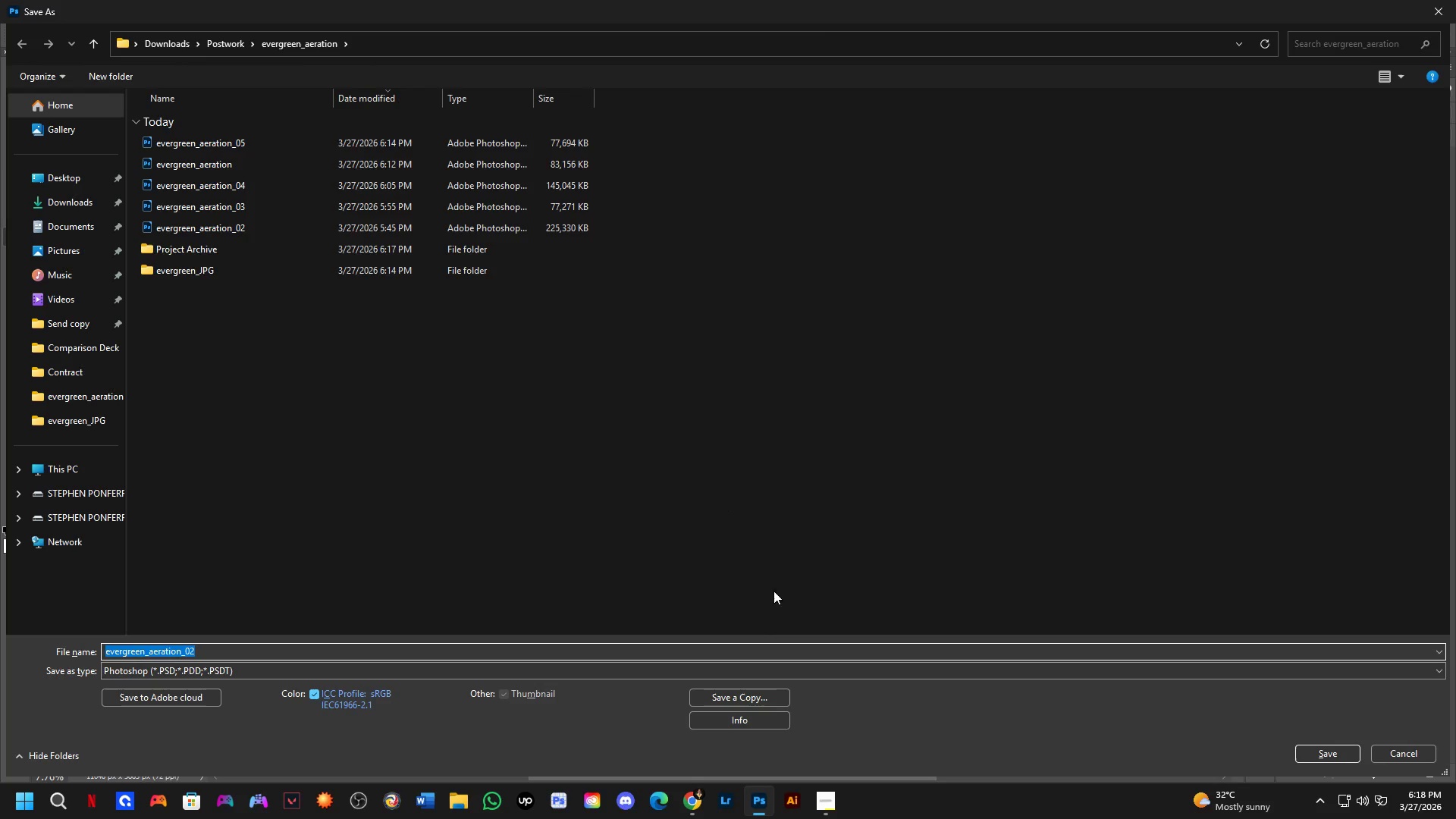 
left_click([761, 692])
 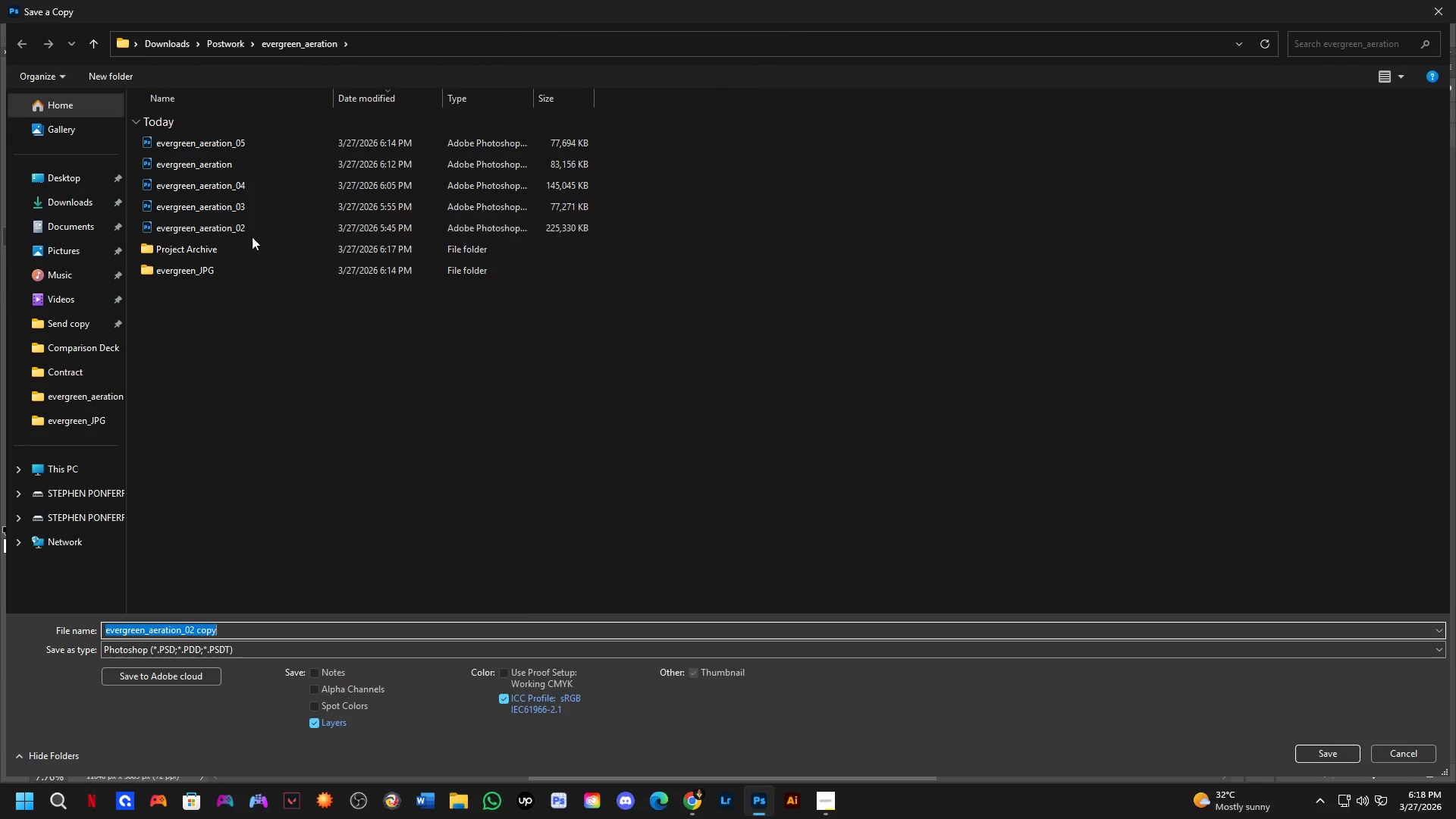 
double_click([256, 245])
 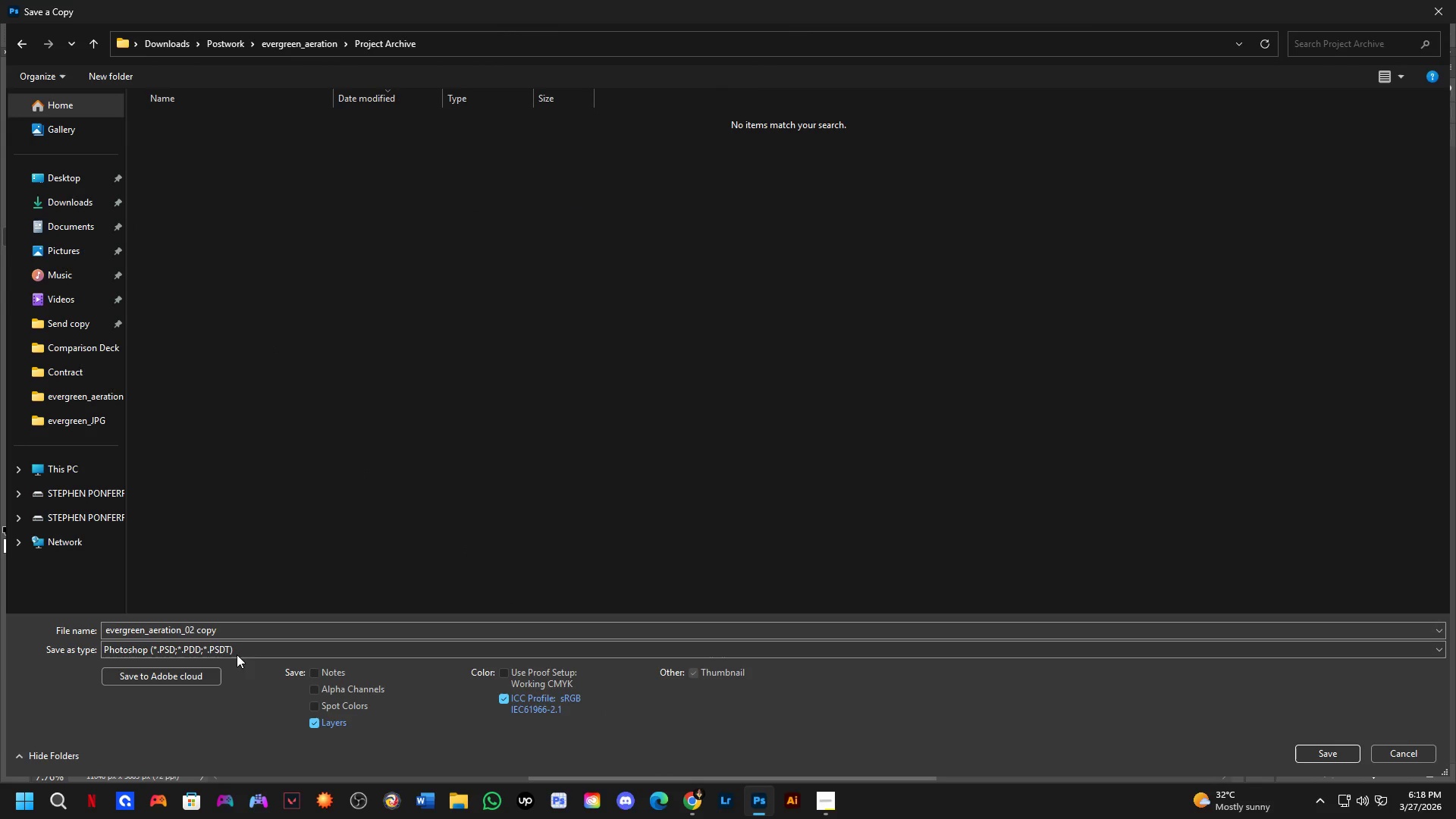 
left_click([240, 648])
 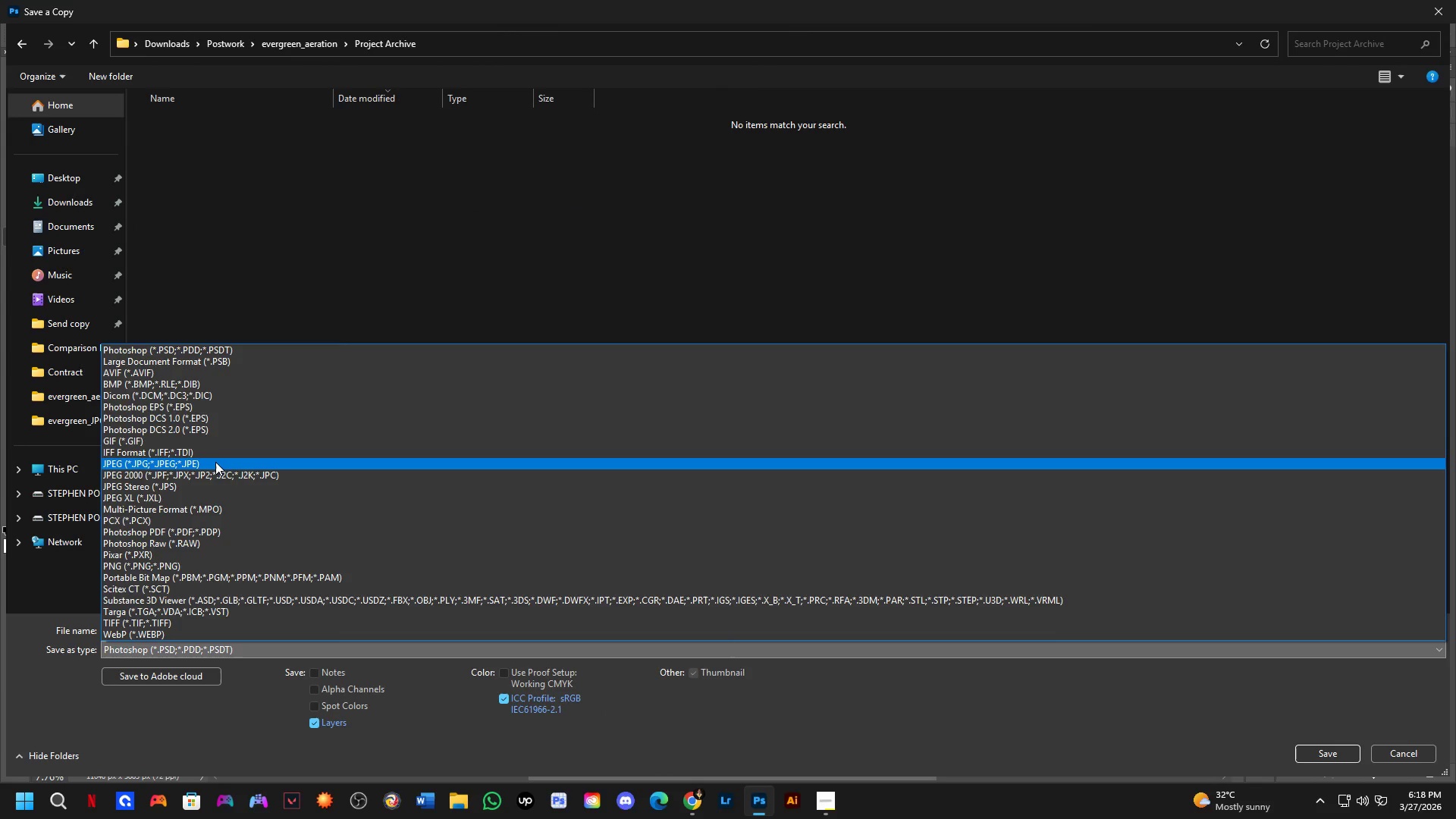 
left_click([215, 462])
 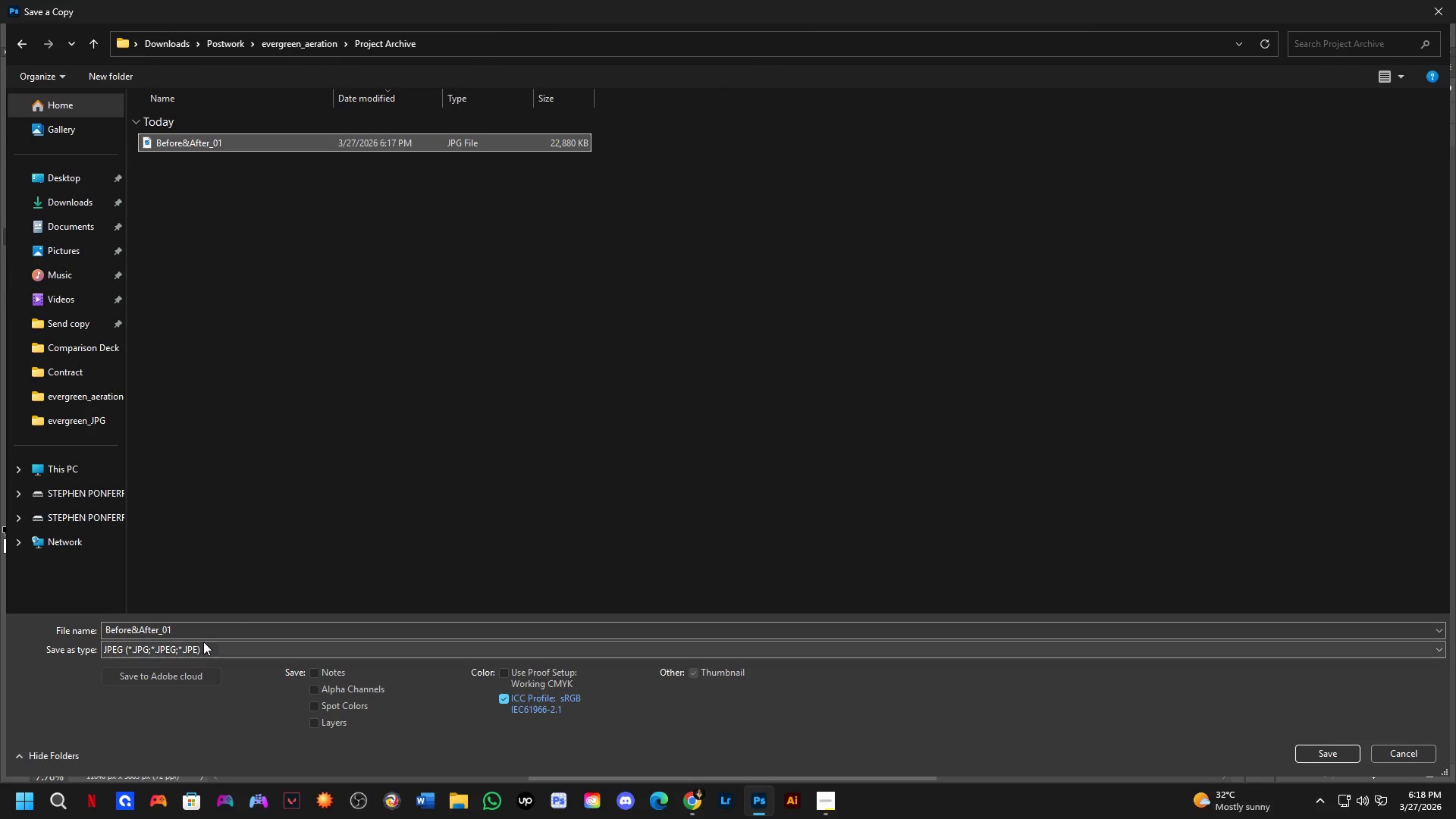 
double_click([200, 632])
 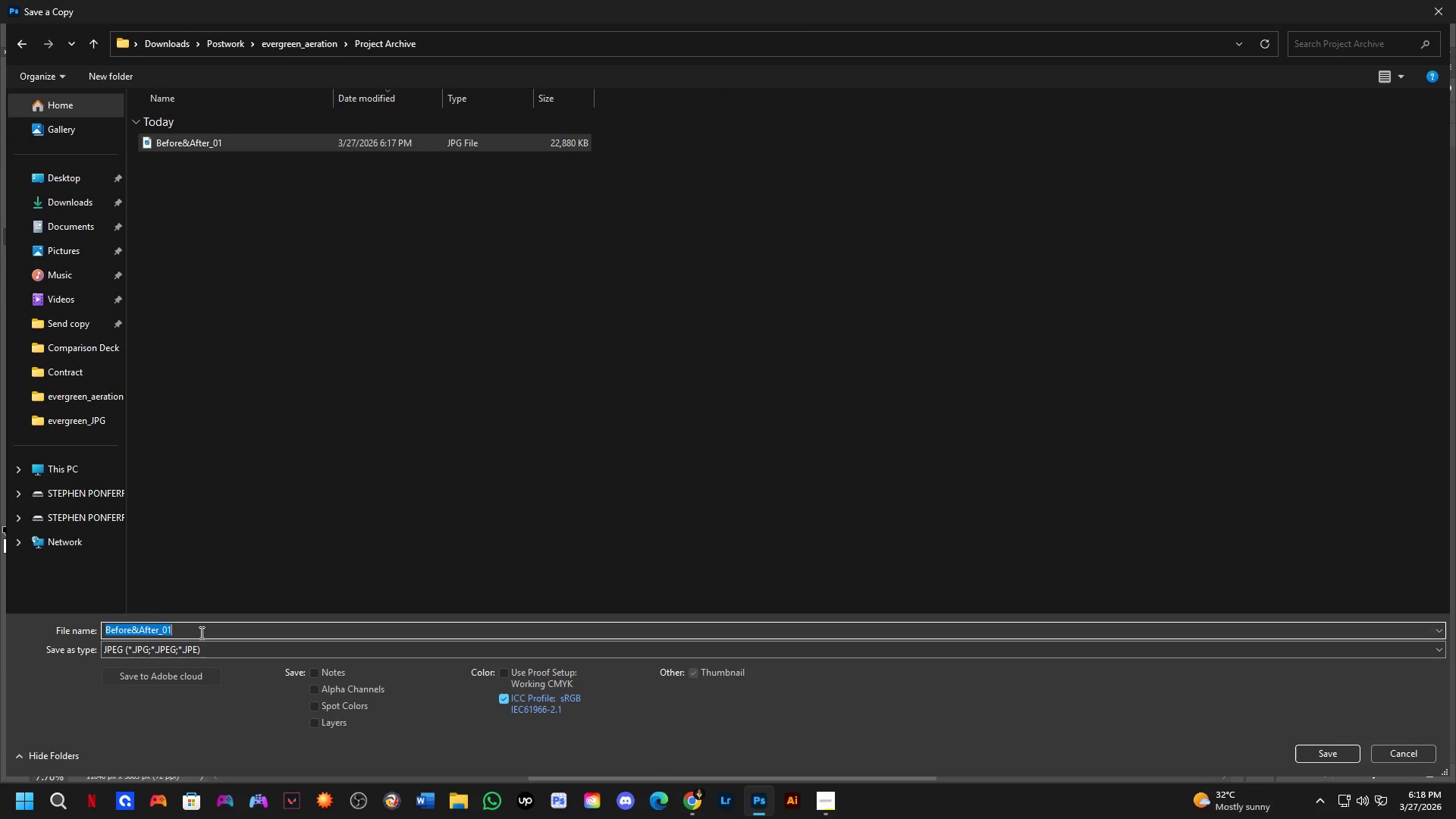 
triple_click([200, 632])
 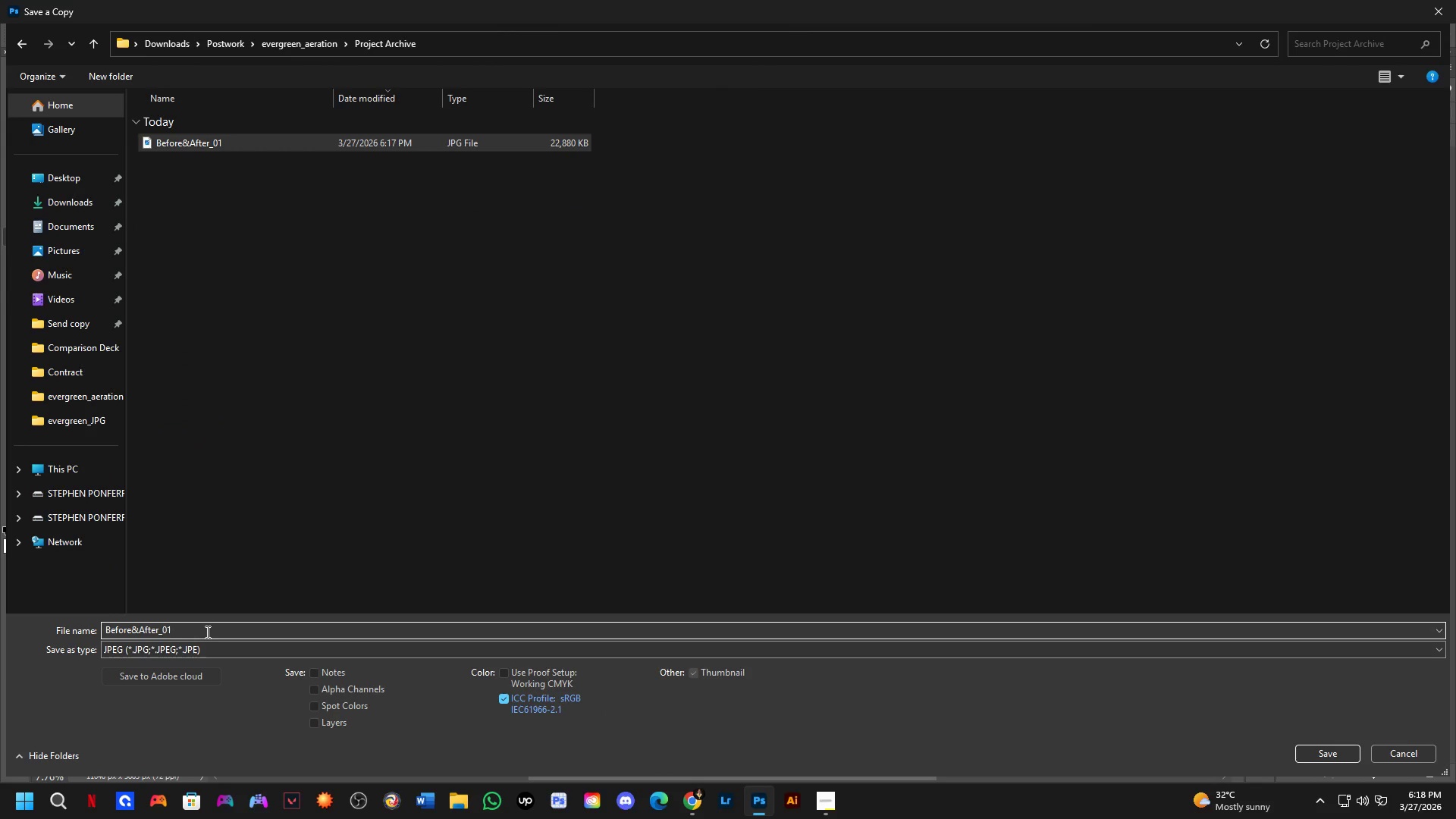 
key(Backspace)
 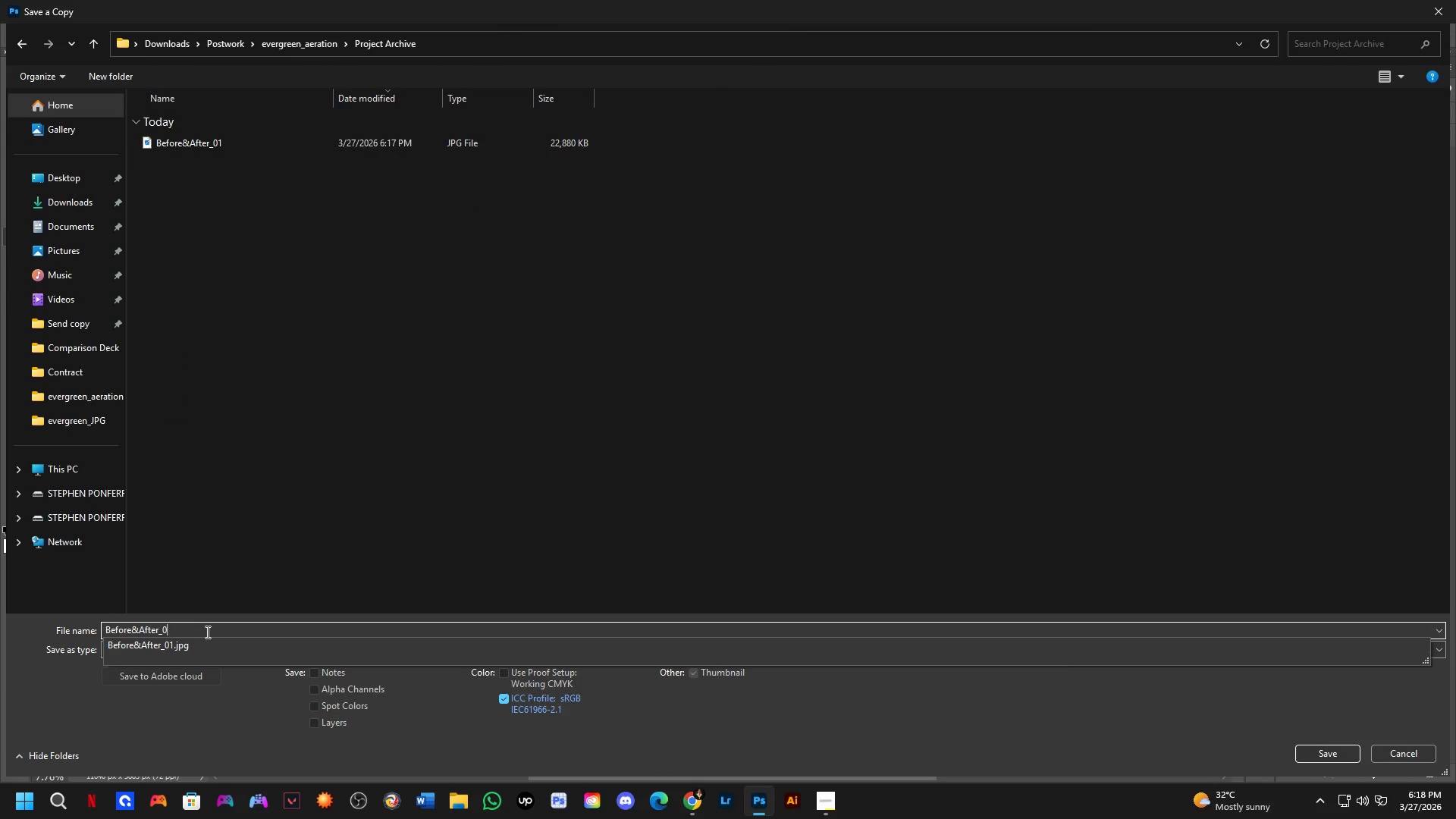 
key(Numpad2)
 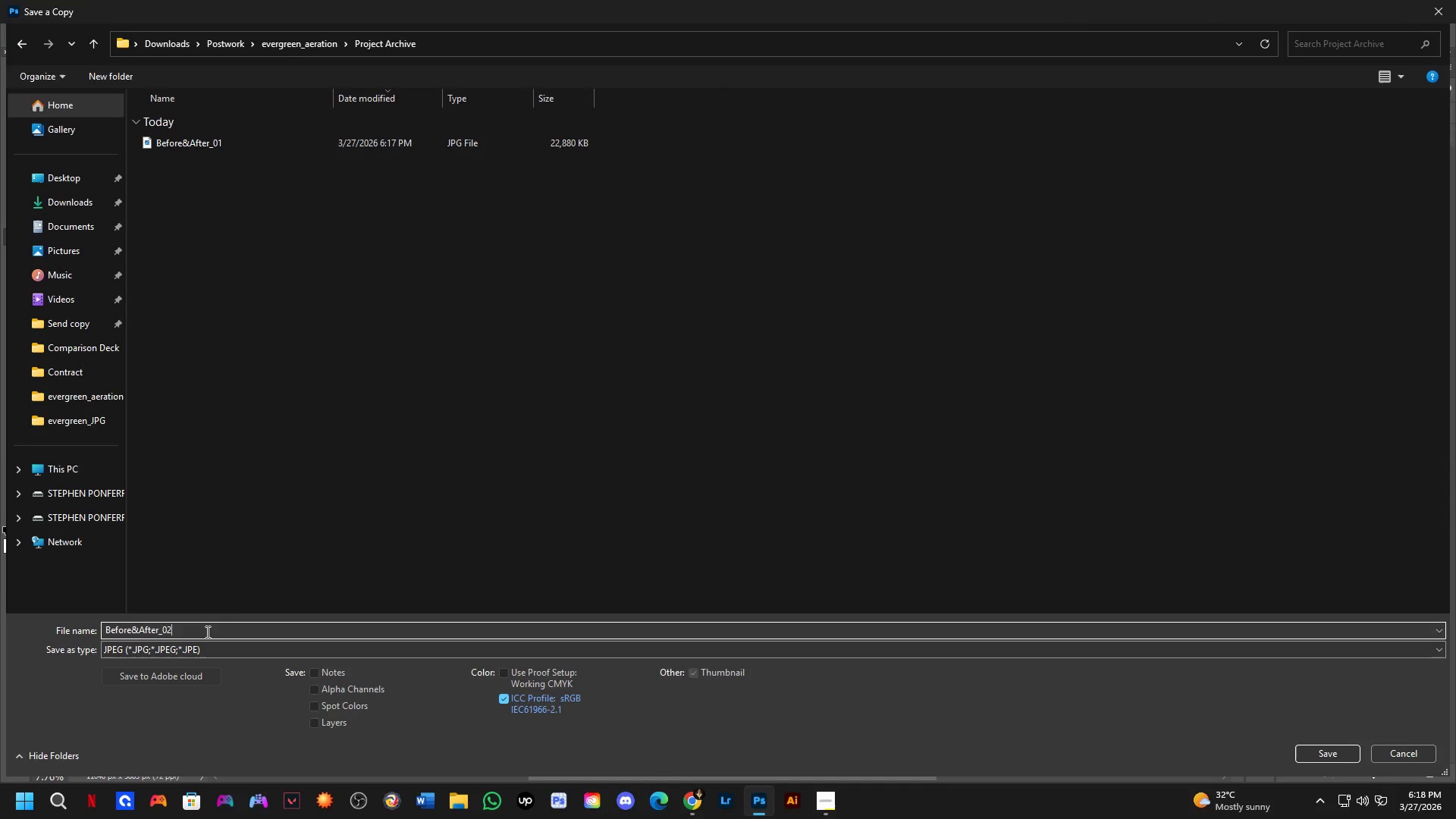 
key(NumpadEnter)
 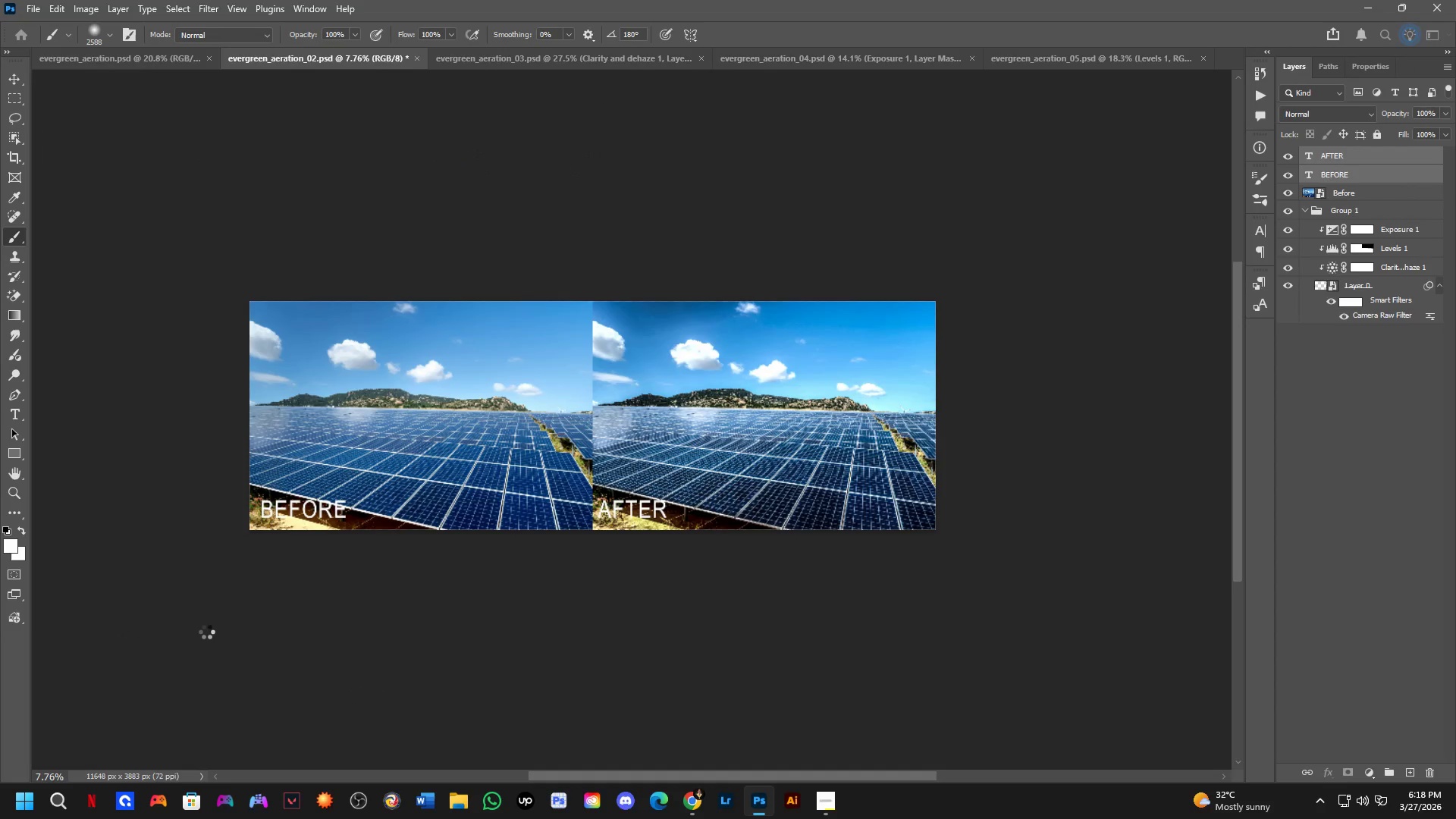 
key(NumpadEnter)
 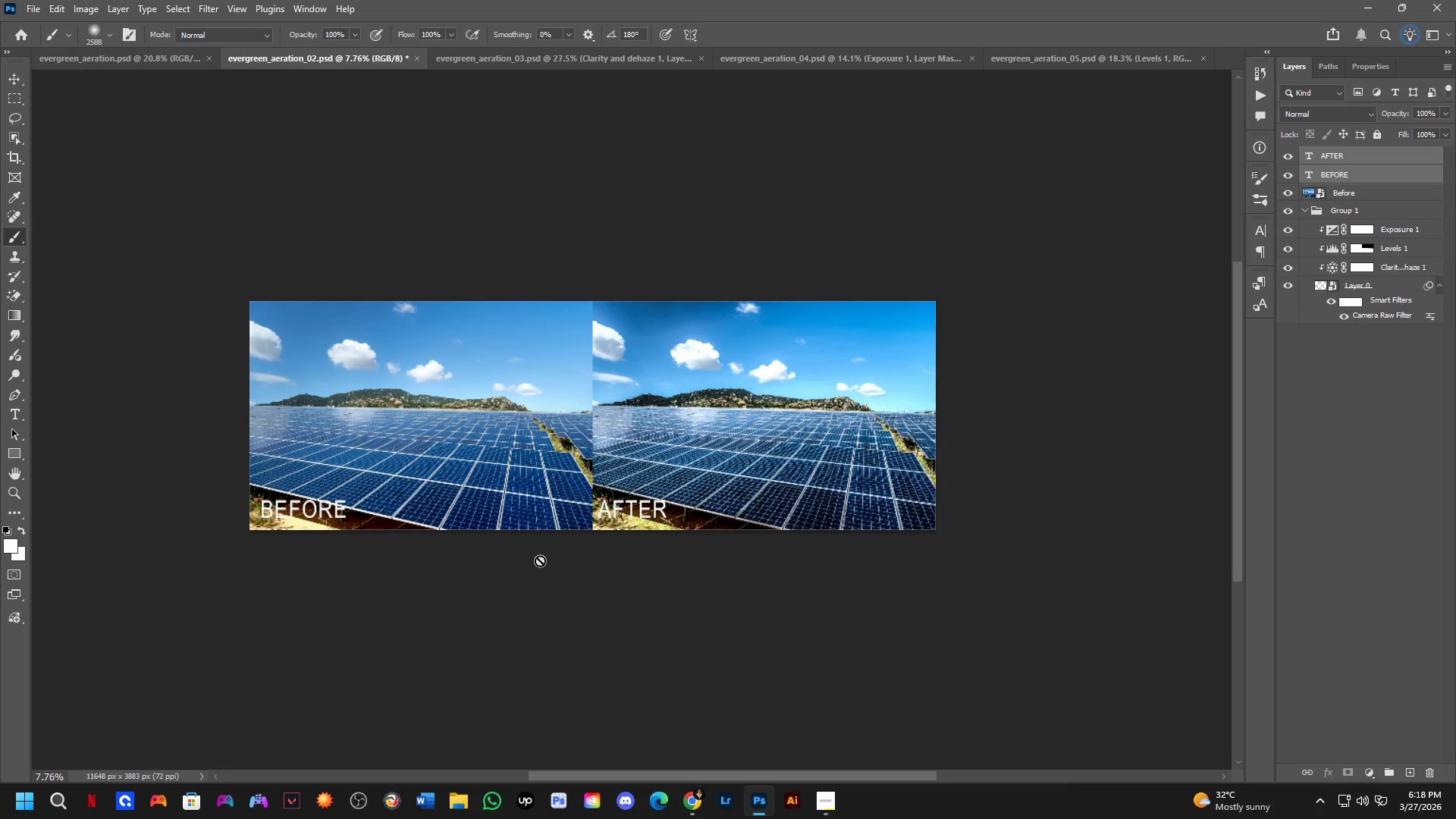 
wait(15.92)
 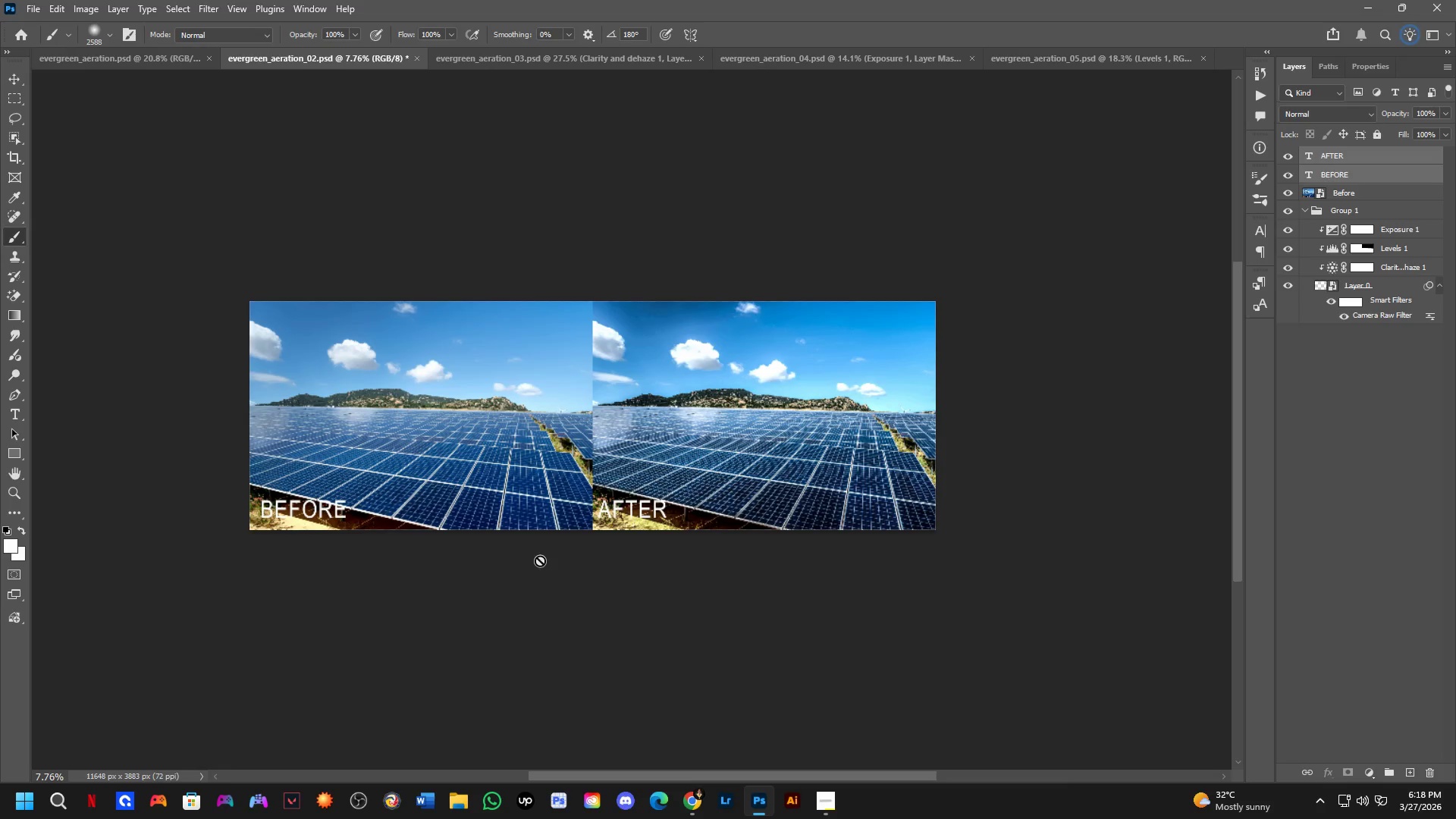 
mouse_move([554, 797])
 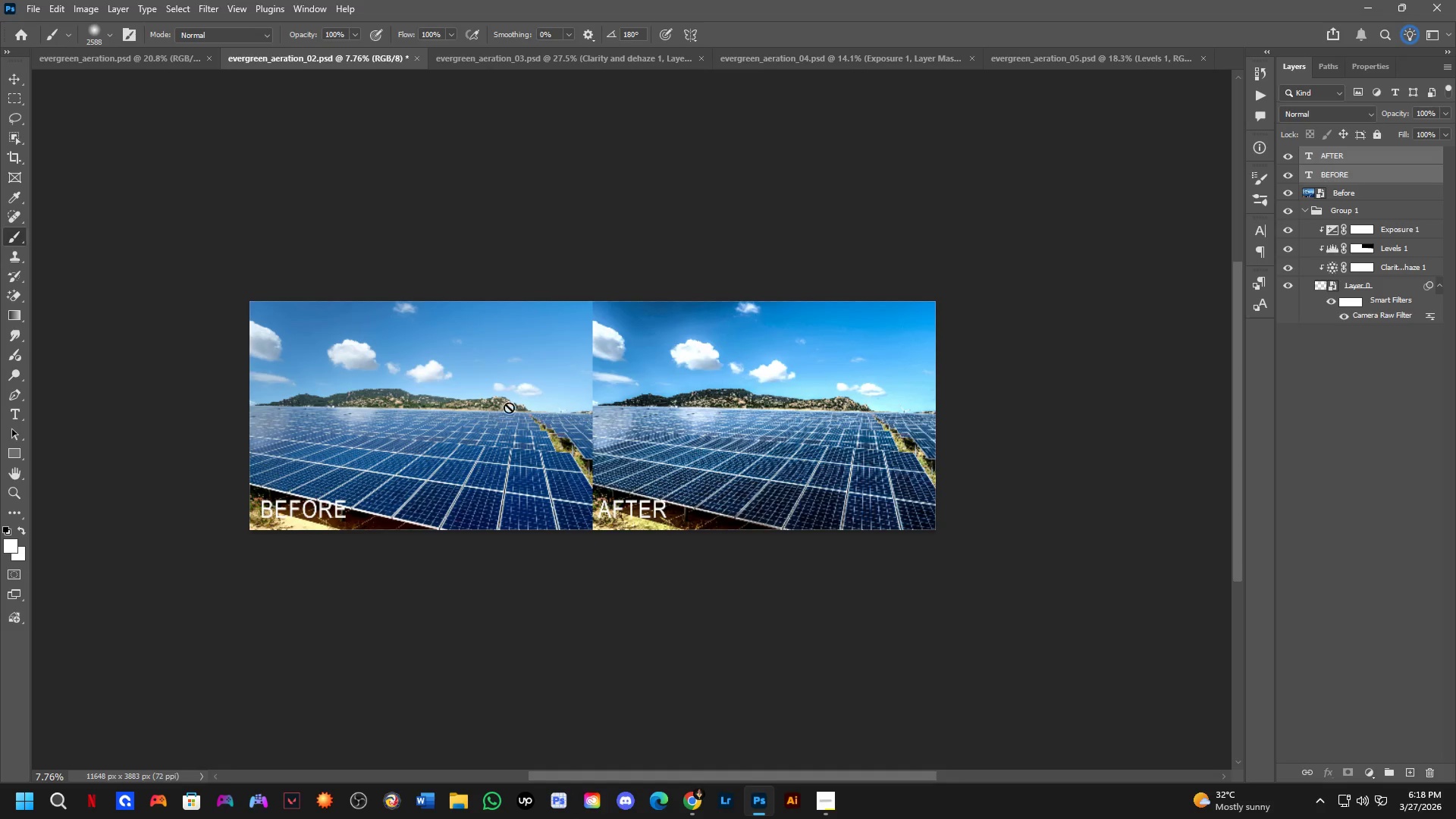 
key(Control+ControlLeft)
 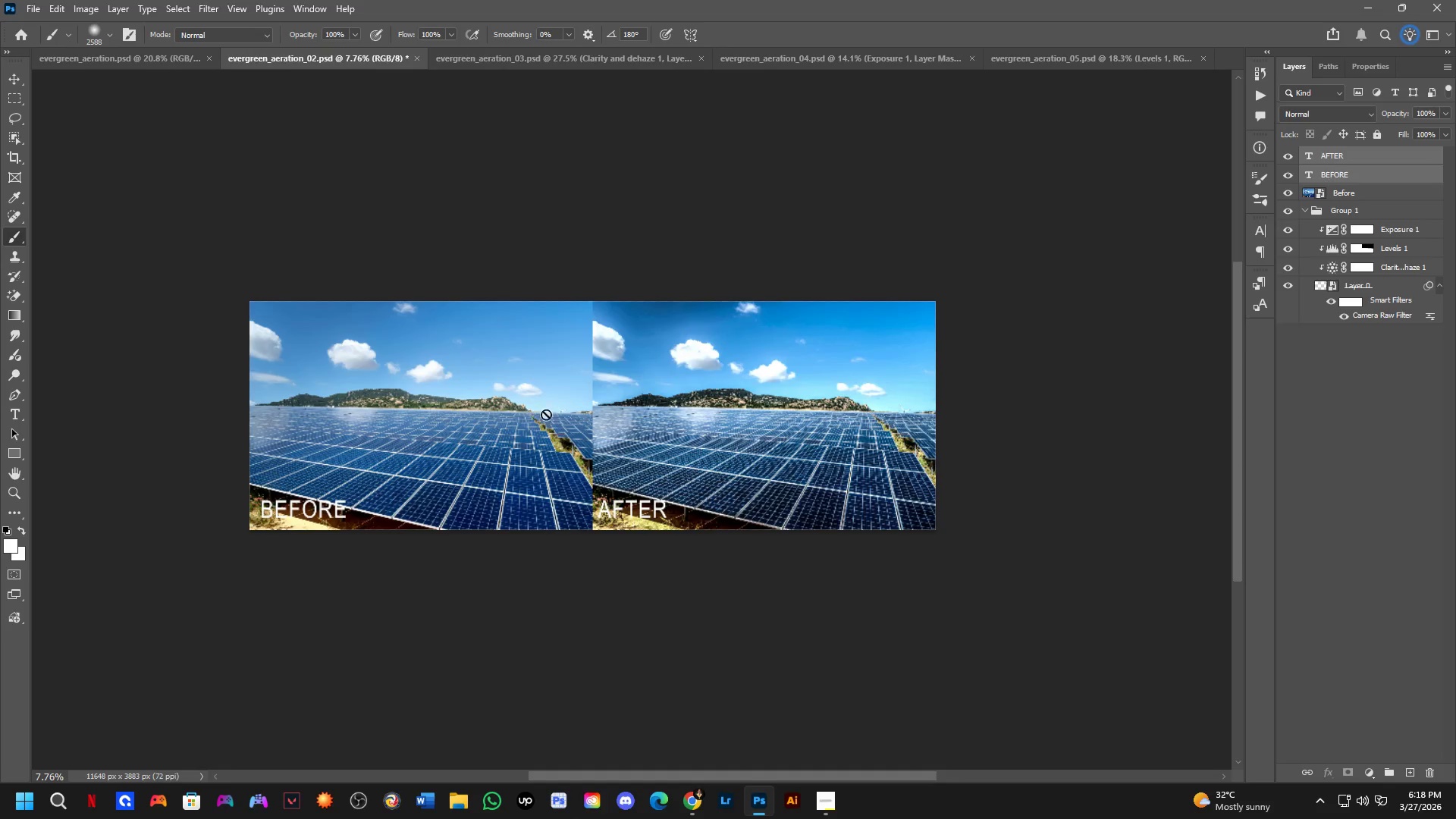 
key(Control+Tab)
 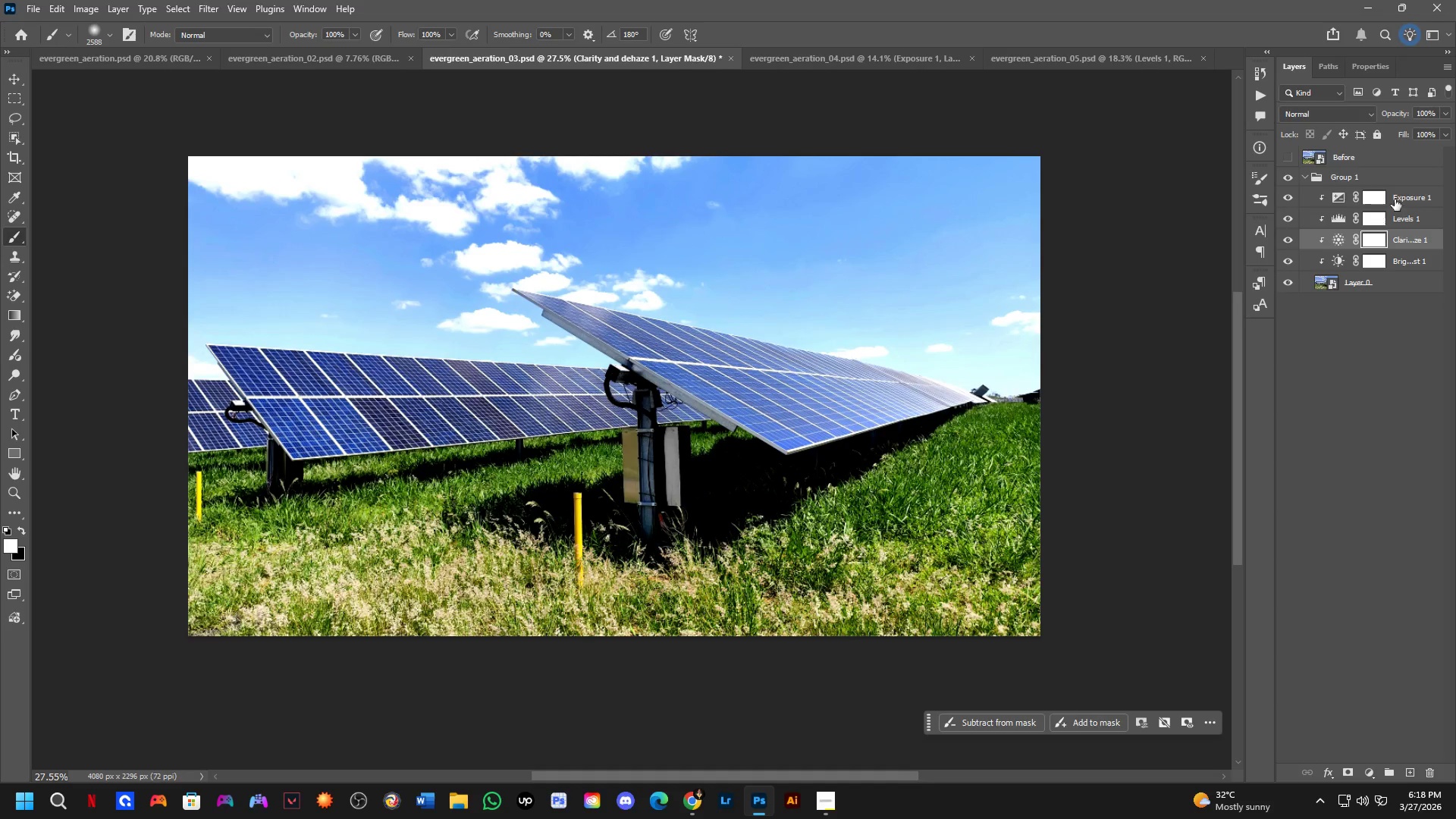 
left_click([1282, 158])
 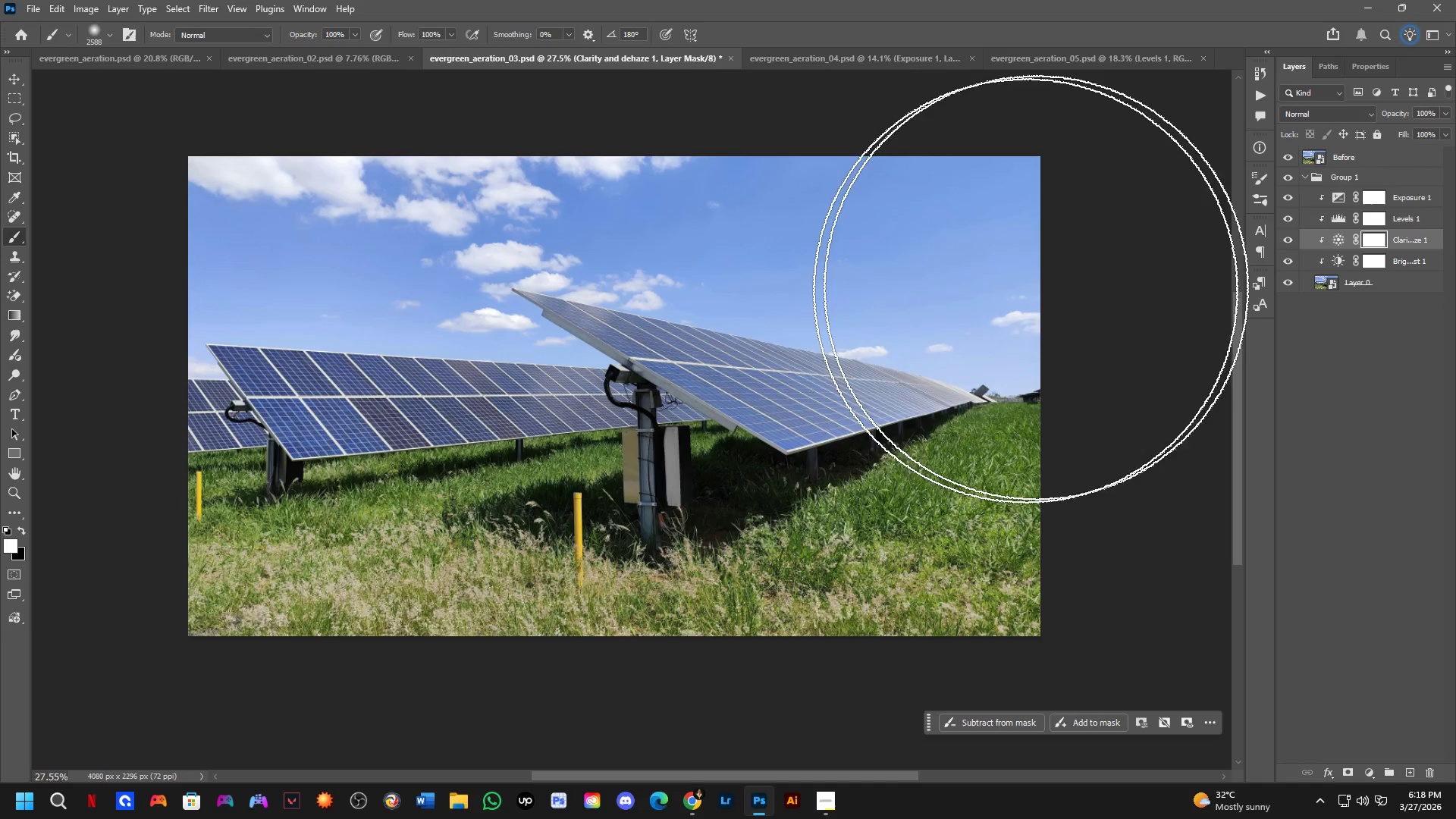 
scroll: coordinate [815, 349], scroll_direction: down, amount: 4.0
 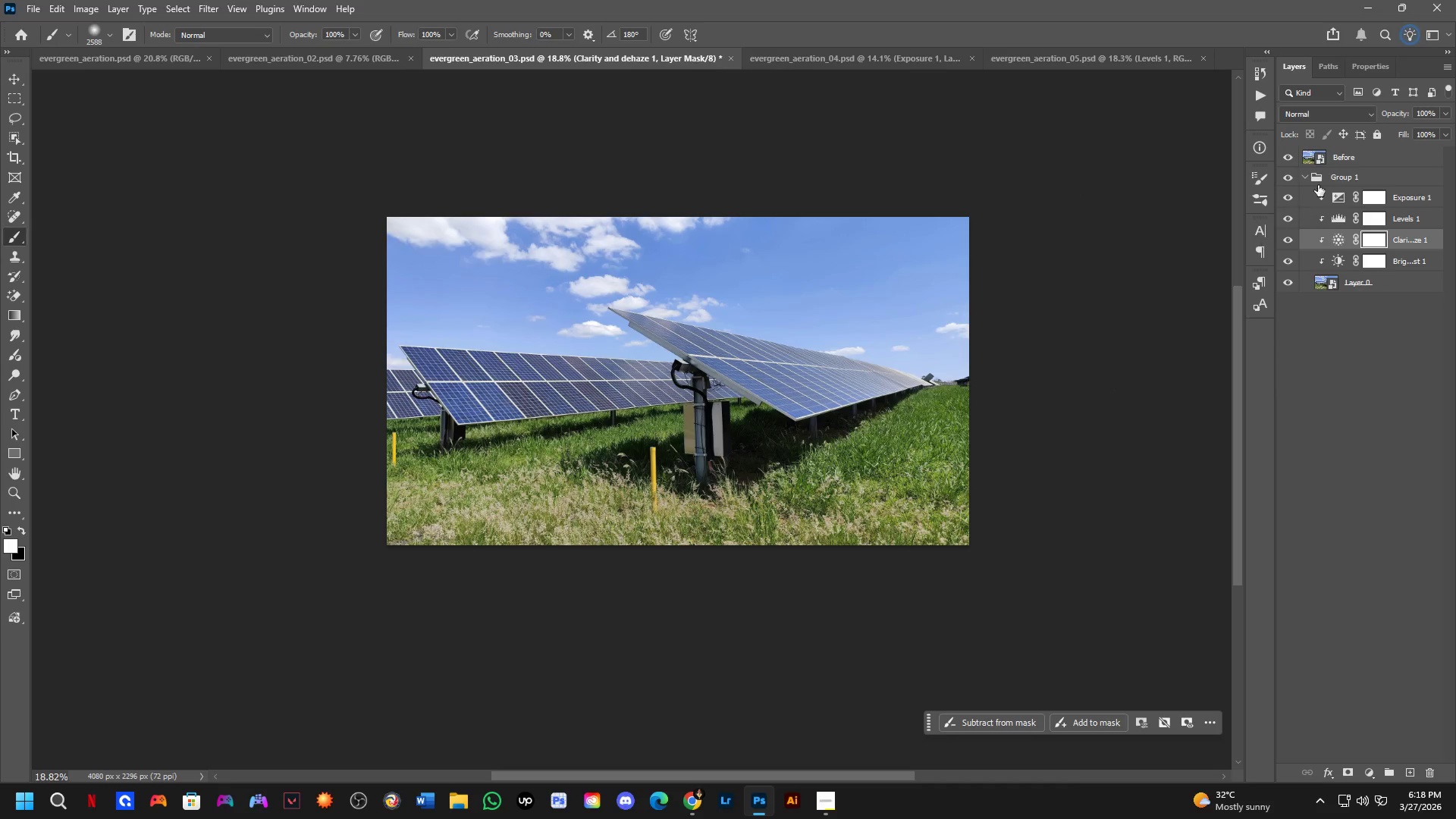 
hold_key(key=ControlLeft, duration=0.44)
left_click([704, 457])
 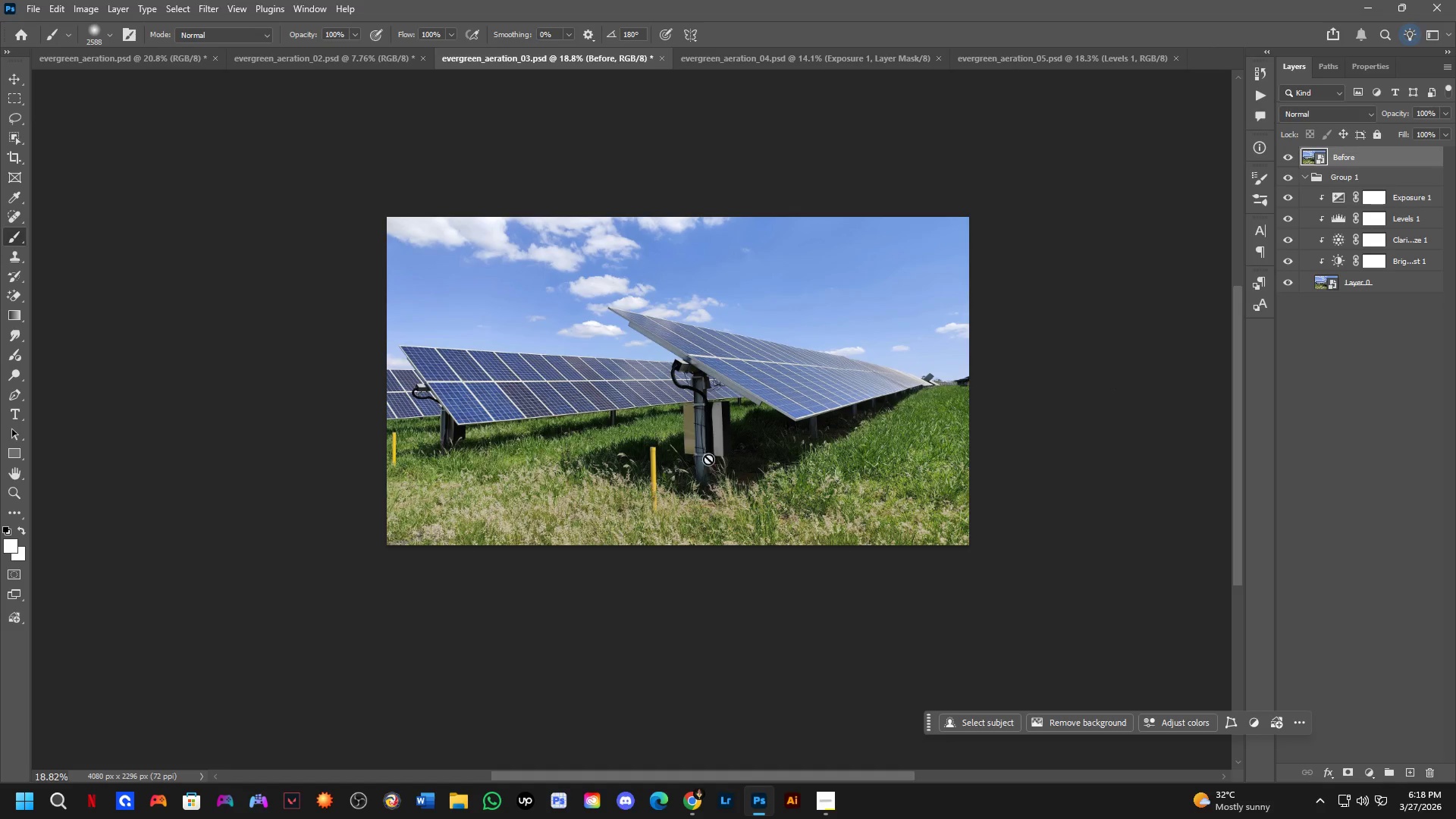 
key(Control+T)
 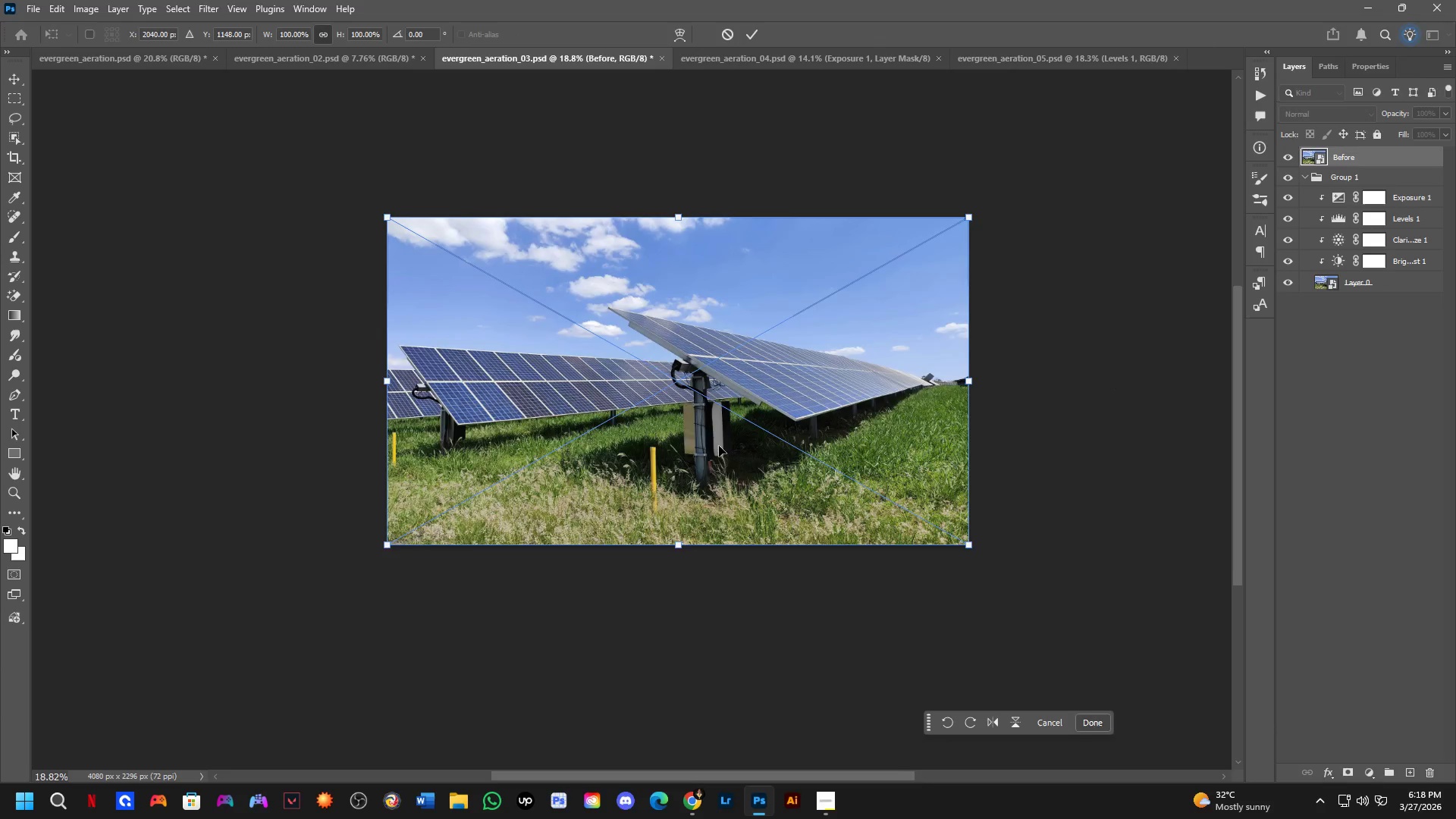 
hold_key(key=ShiftLeft, duration=1.5)
left_click_drag(start_coordinate=[817, 385], to_coordinate=[380, 390])
 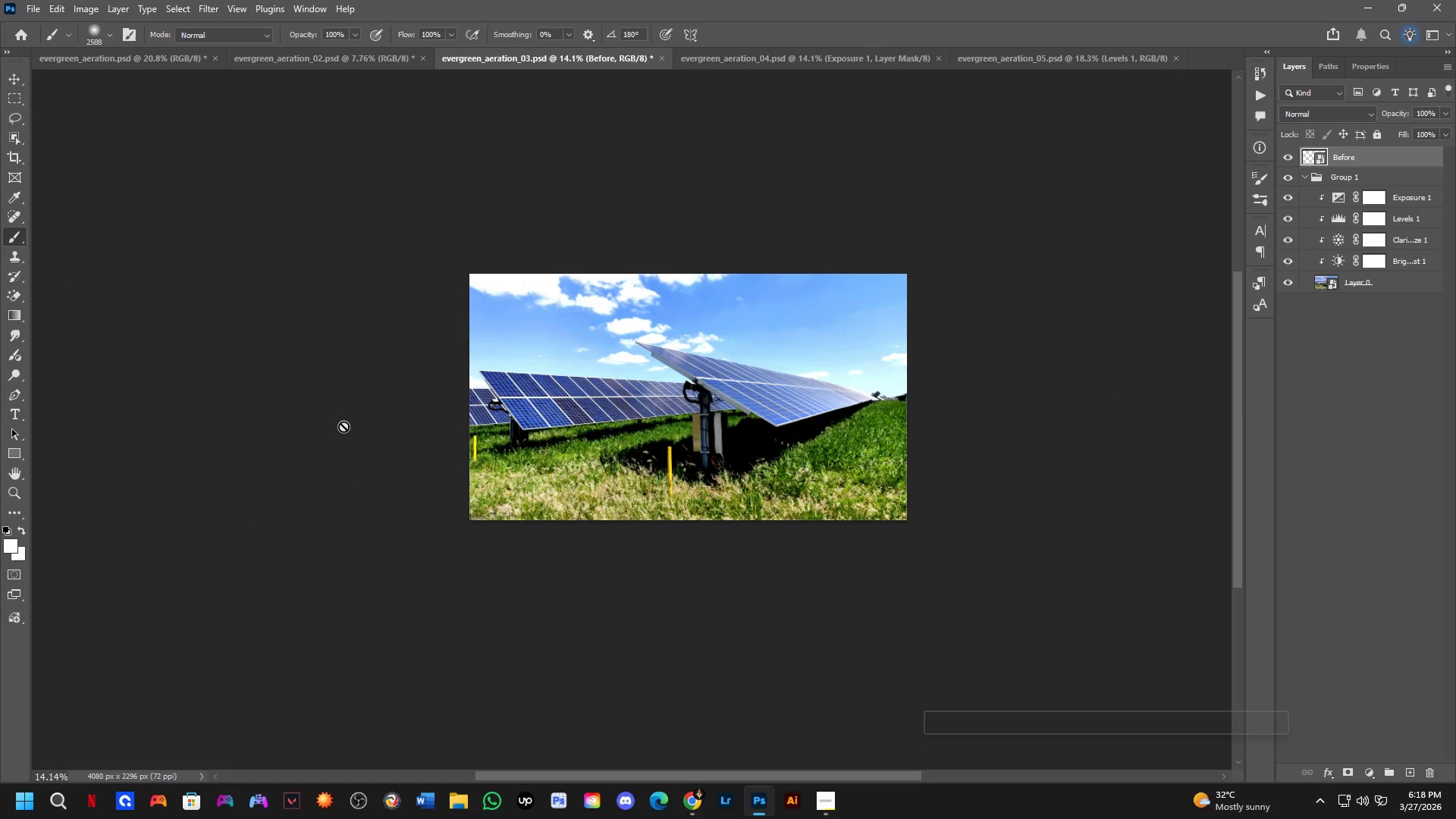 
scroll: coordinate [715, 442], scroll_direction: down, amount: 3.0
 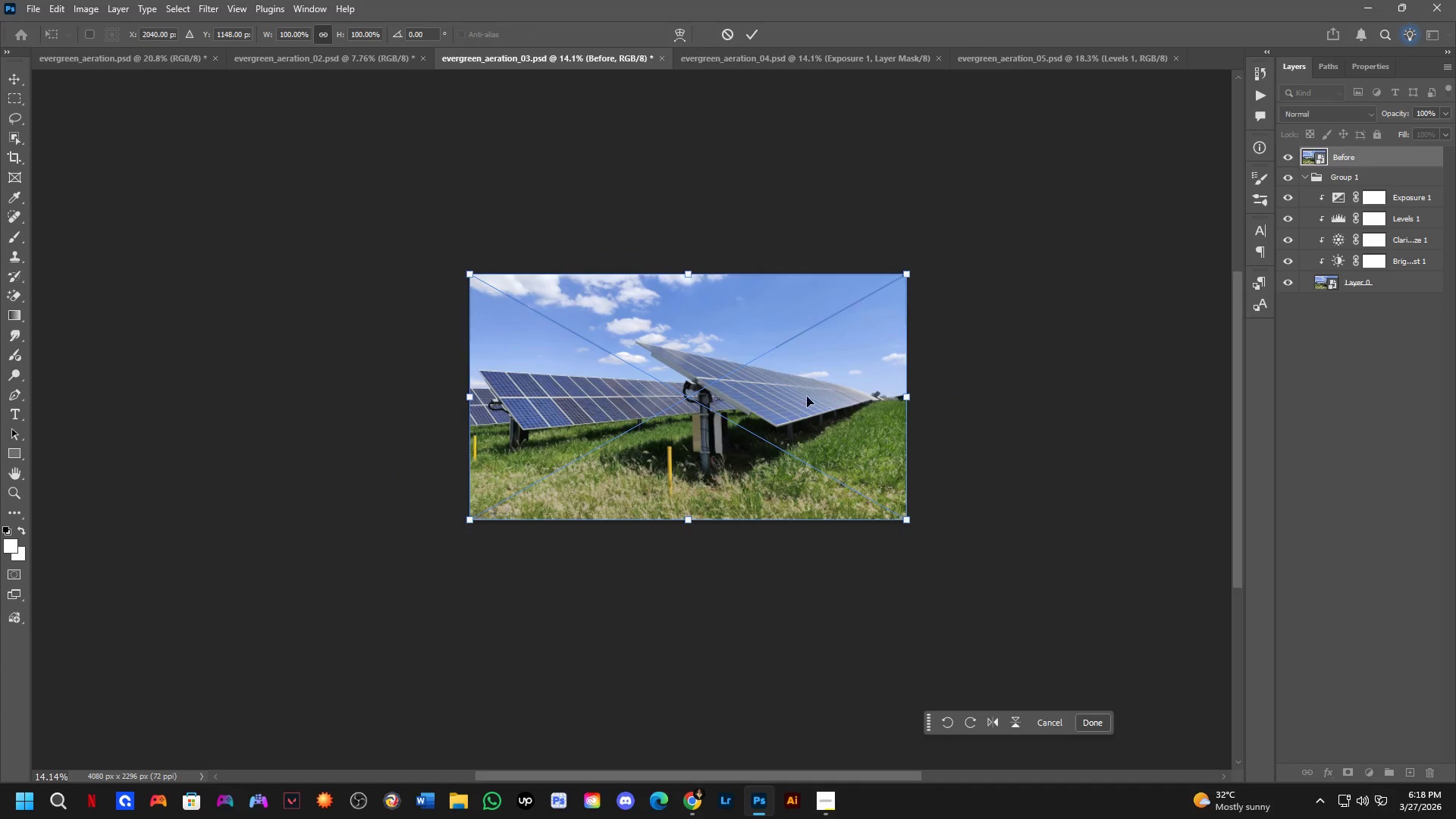 
hold_key(key=ShiftLeft, duration=0.39)
 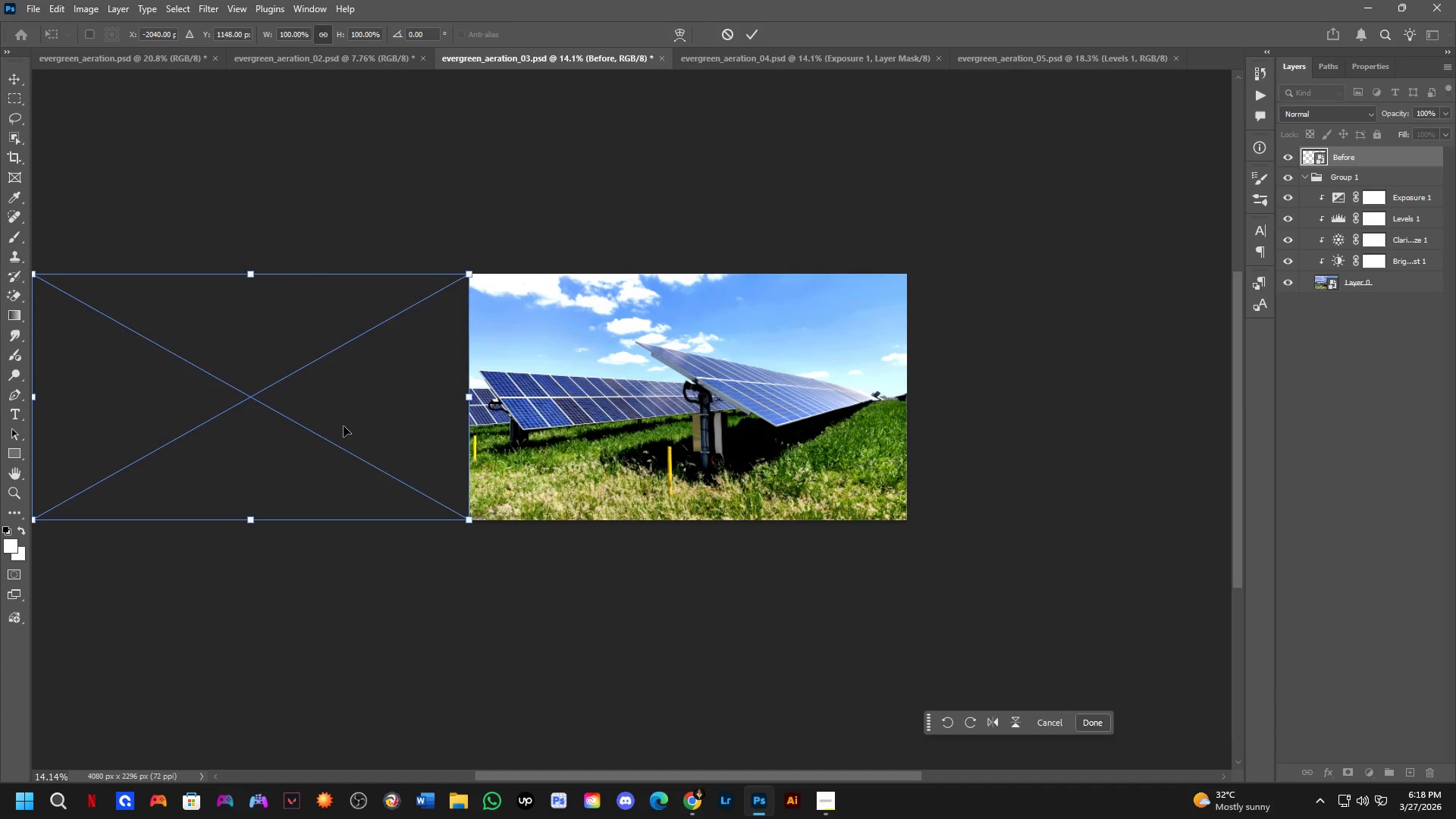 
key(NumpadEnter)
 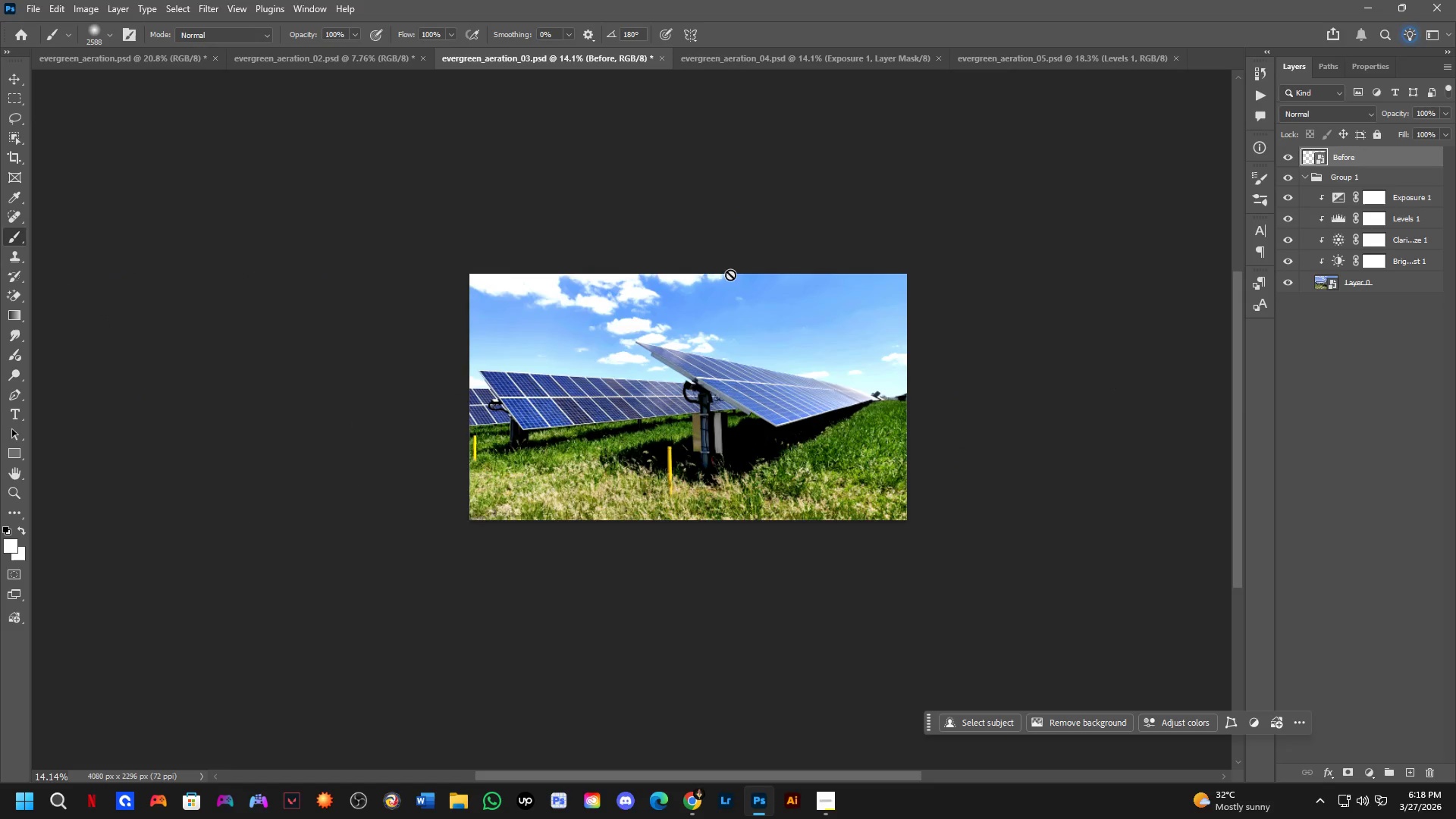 
scroll: coordinate [509, 387], scroll_direction: up, amount: 5.0
 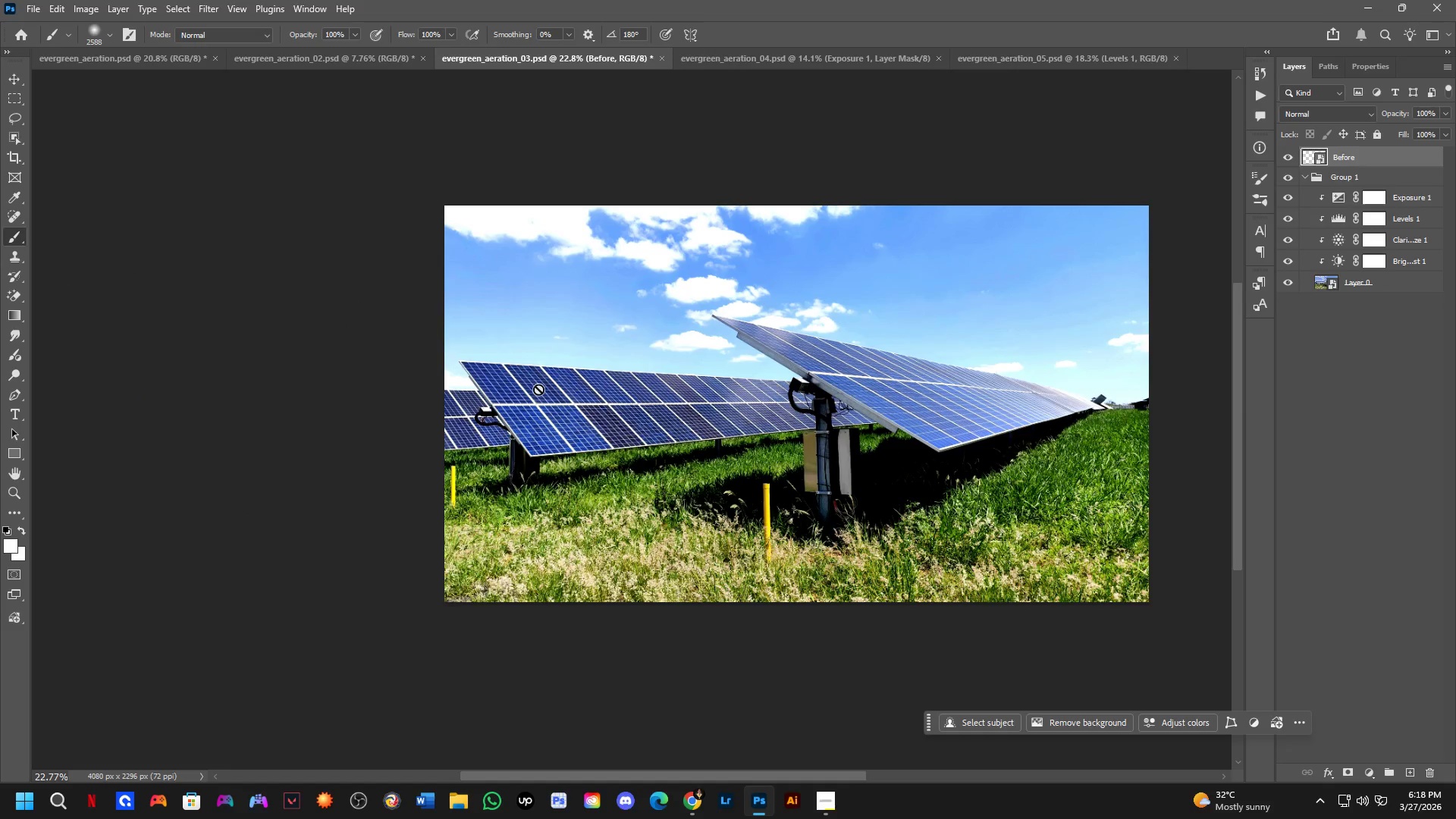 
key(C)
 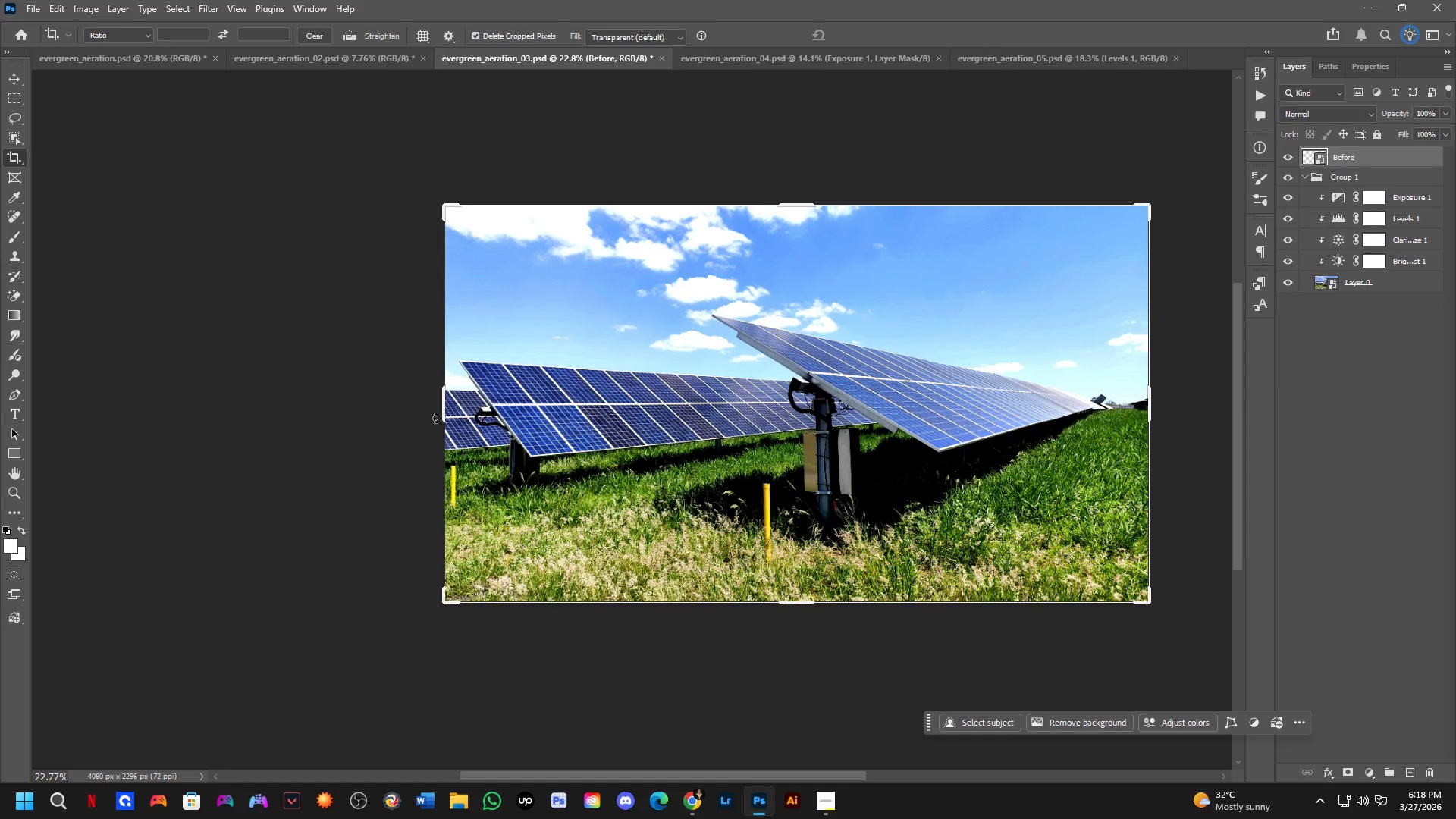 
left_click_drag(start_coordinate=[441, 413], to_coordinate=[86, 462])
 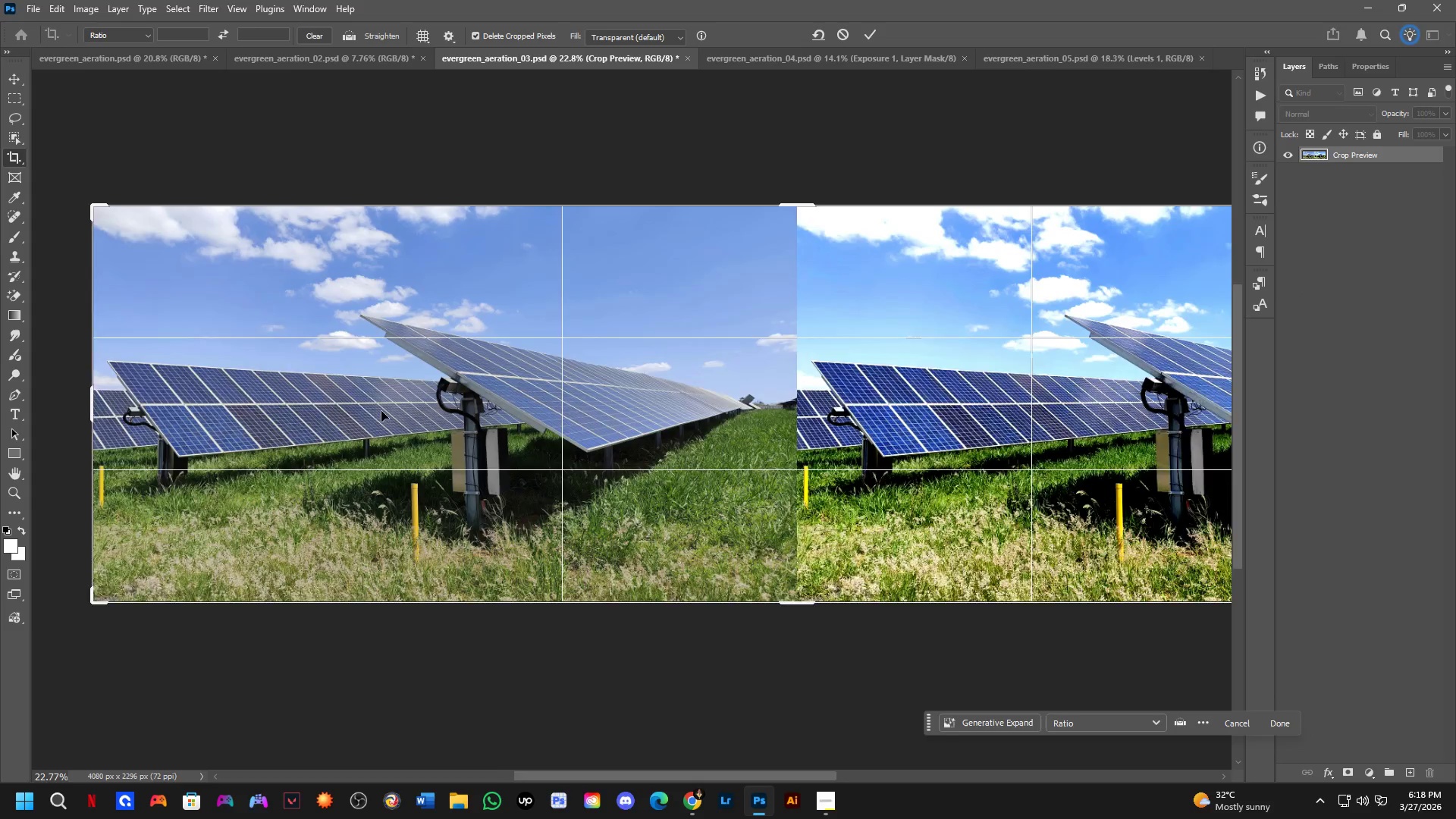 
key(NumpadEnter)
 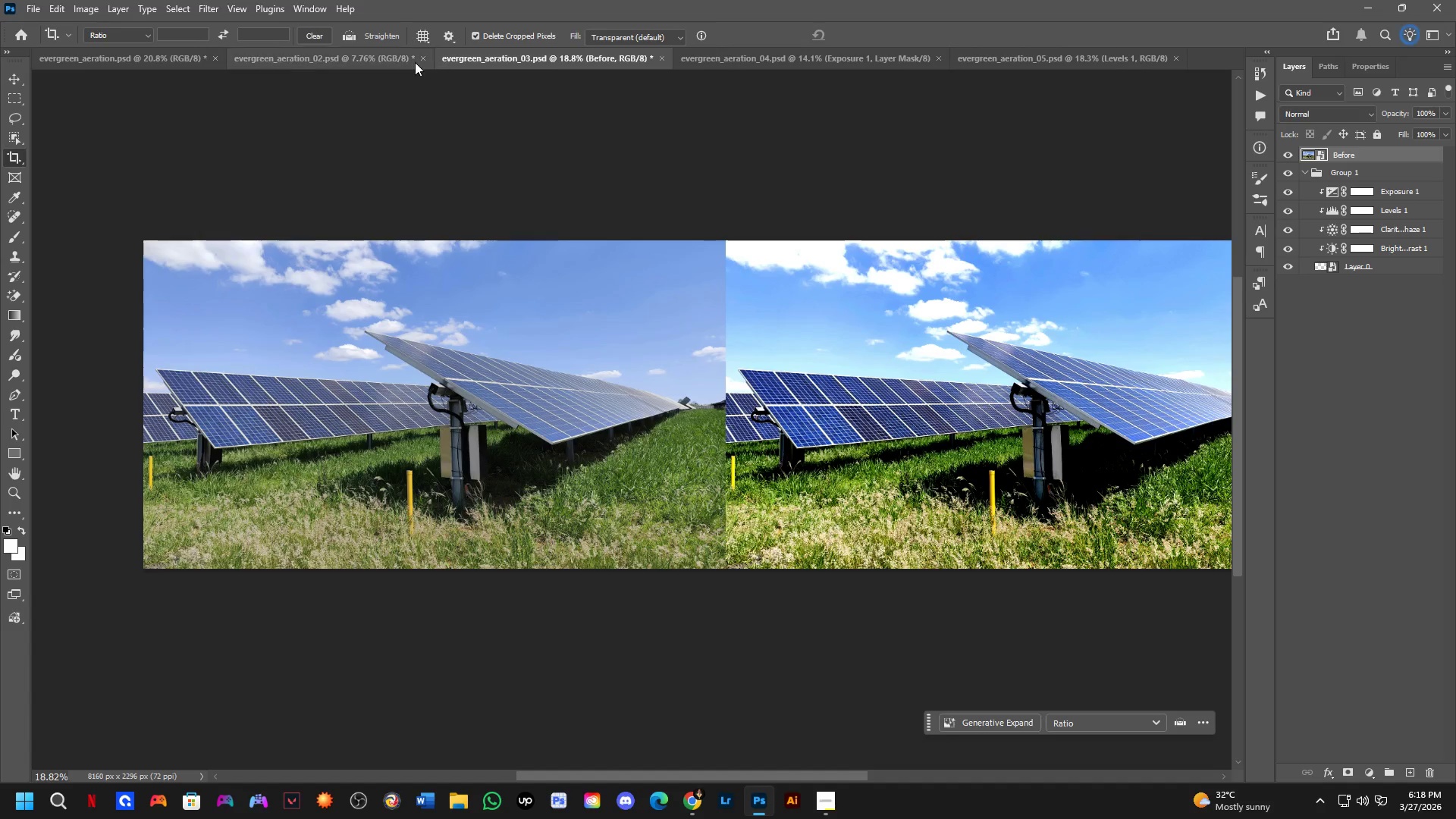 
scroll: coordinate [384, 410], scroll_direction: down, amount: 2.0
 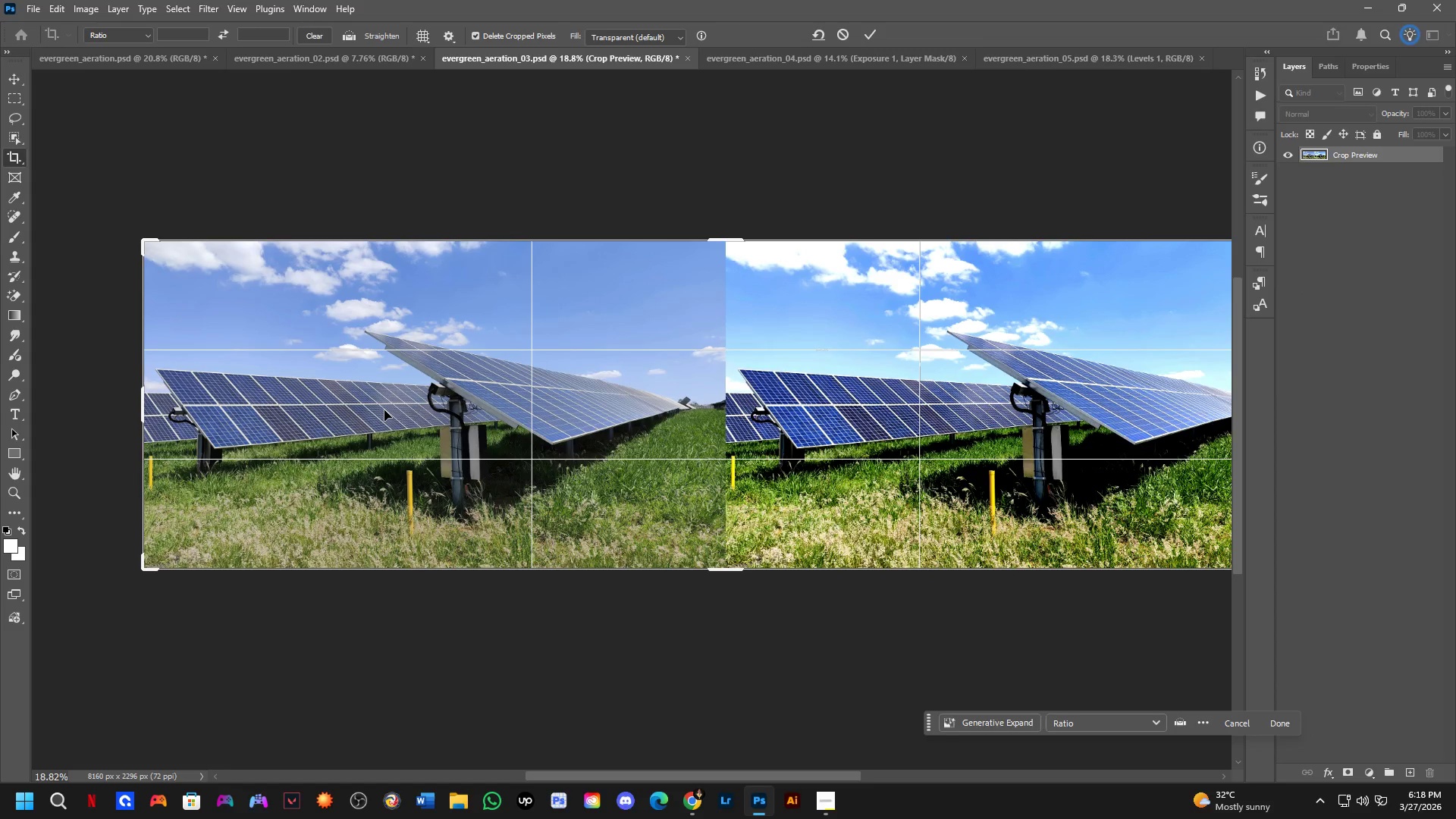 
left_click([400, 59])
 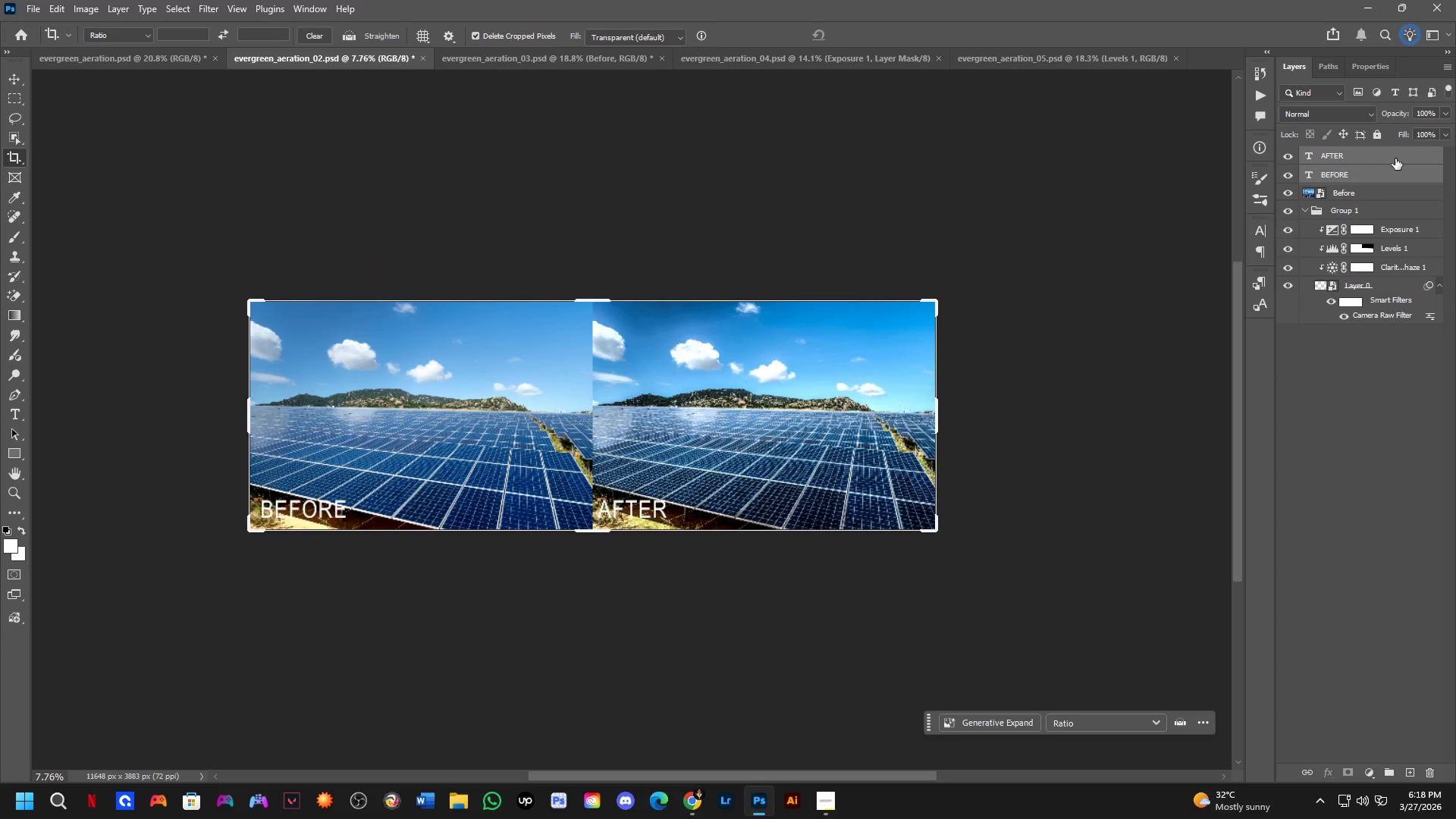 
left_click_drag(start_coordinate=[1396, 158], to_coordinate=[609, 540])
 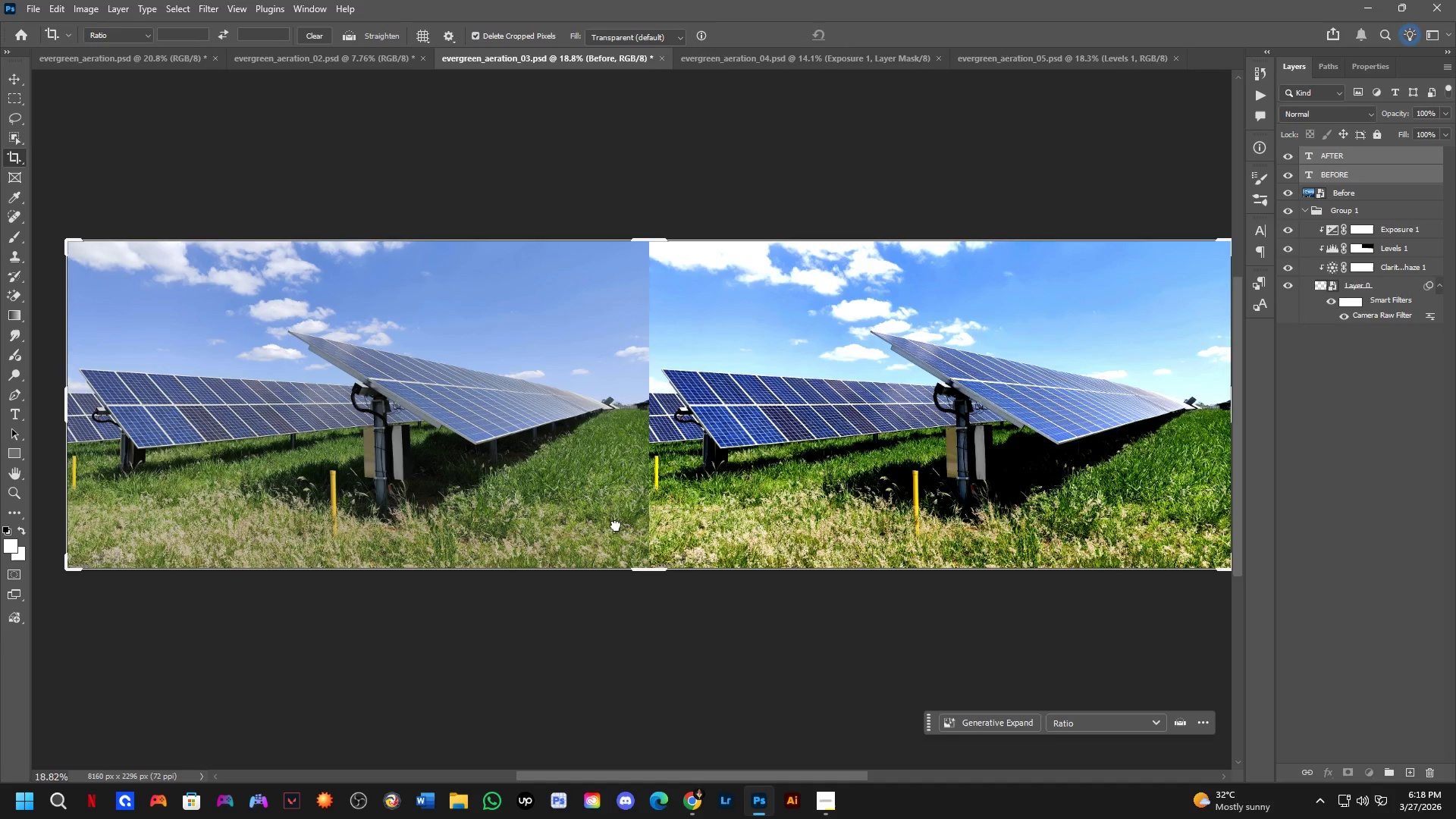 
hold_key(key=ShiftLeft, duration=0.98)
 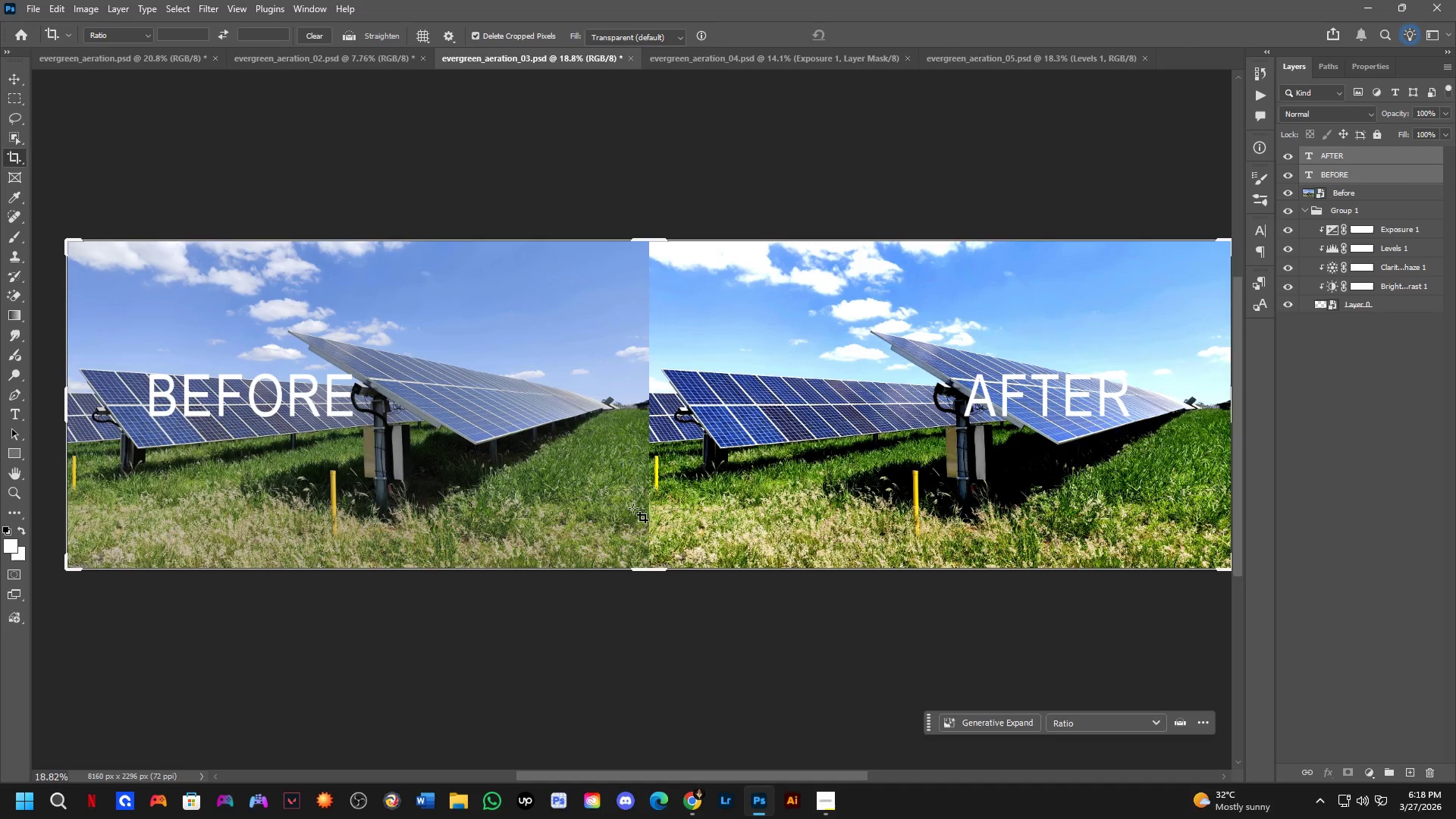 
key(B)
 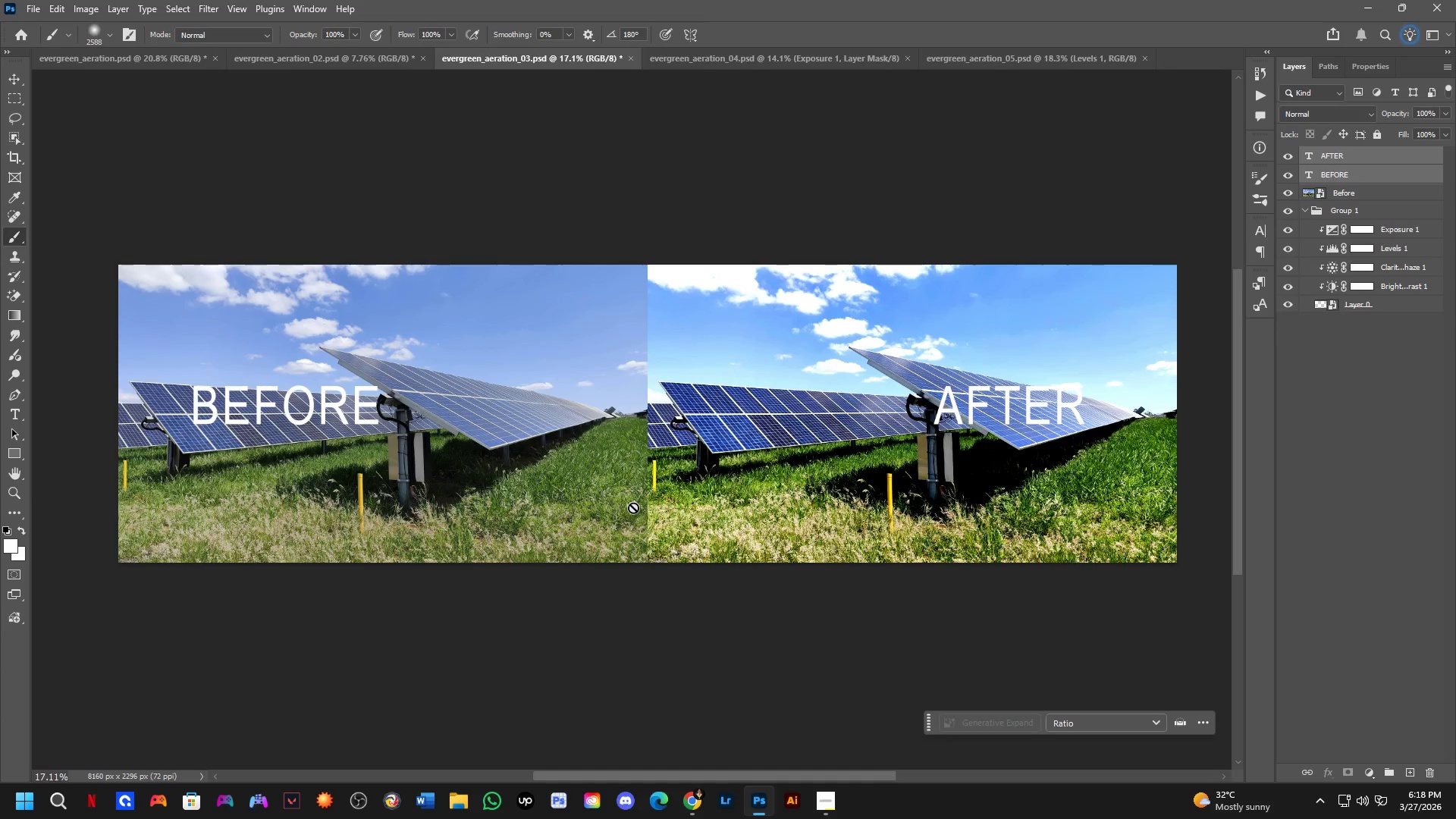 
scroll: coordinate [633, 508], scroll_direction: down, amount: 1.0
 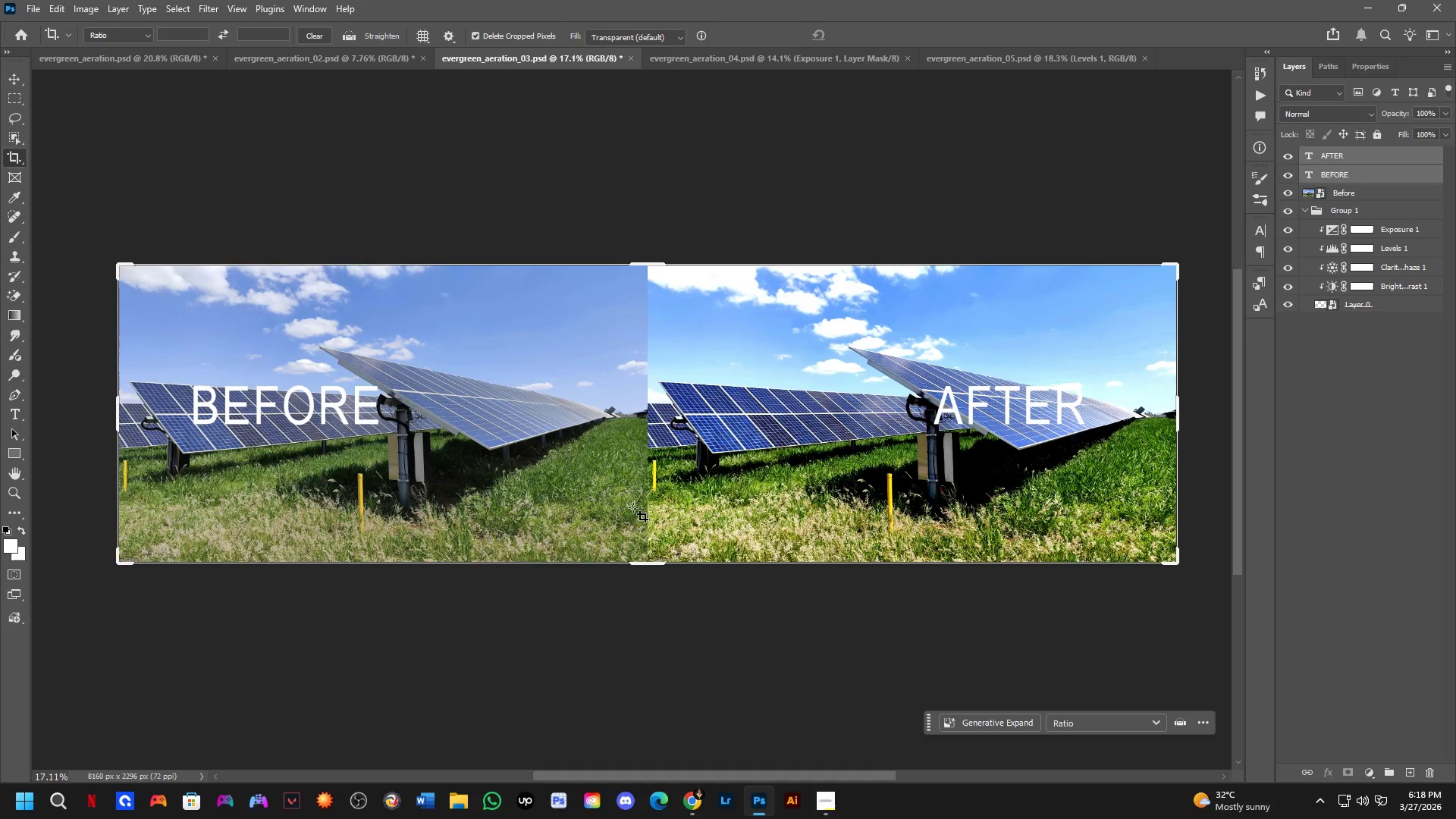 
key(Control+T)
 